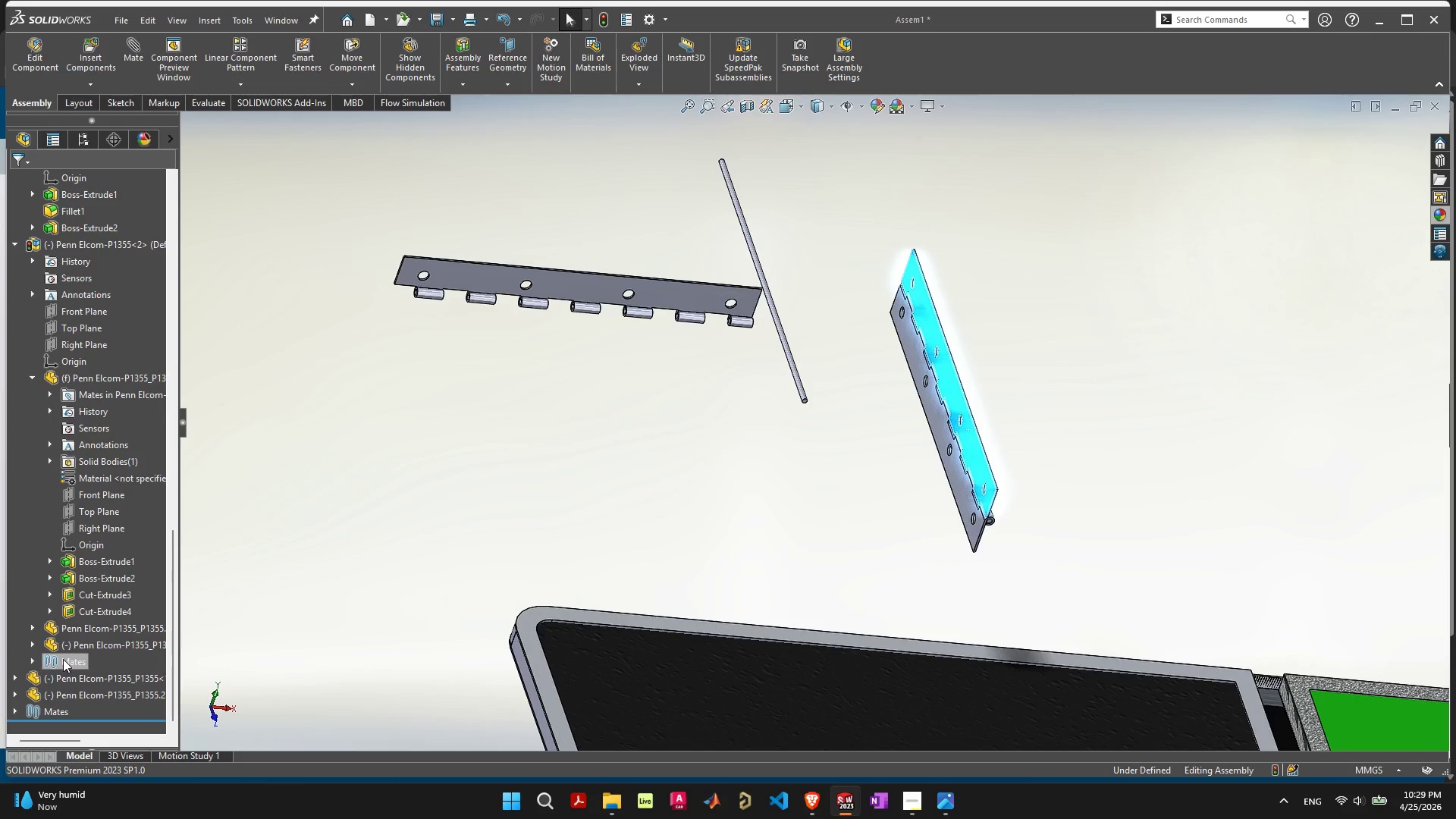 
left_click([63, 659])
 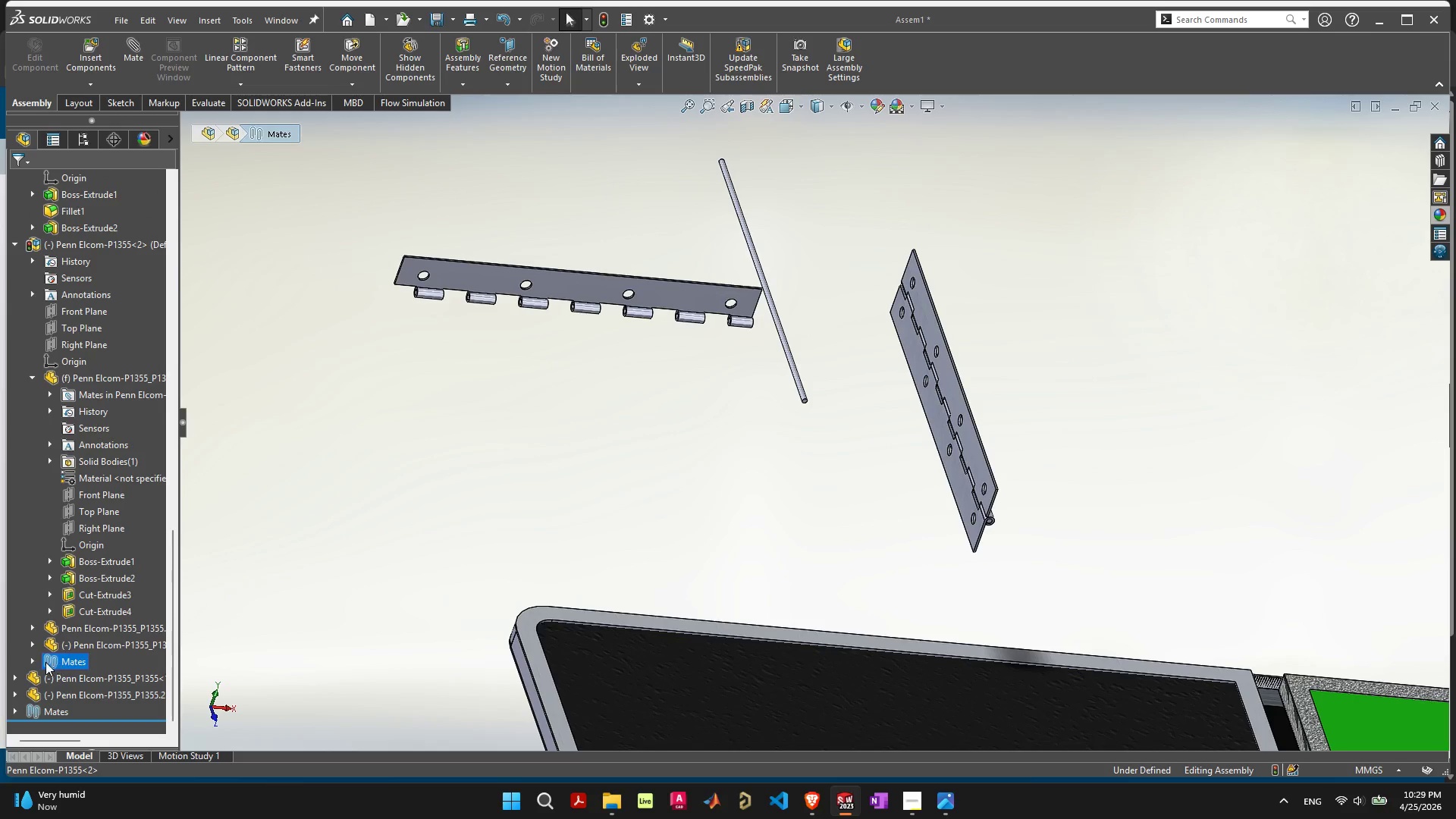 
left_click([34, 661])
 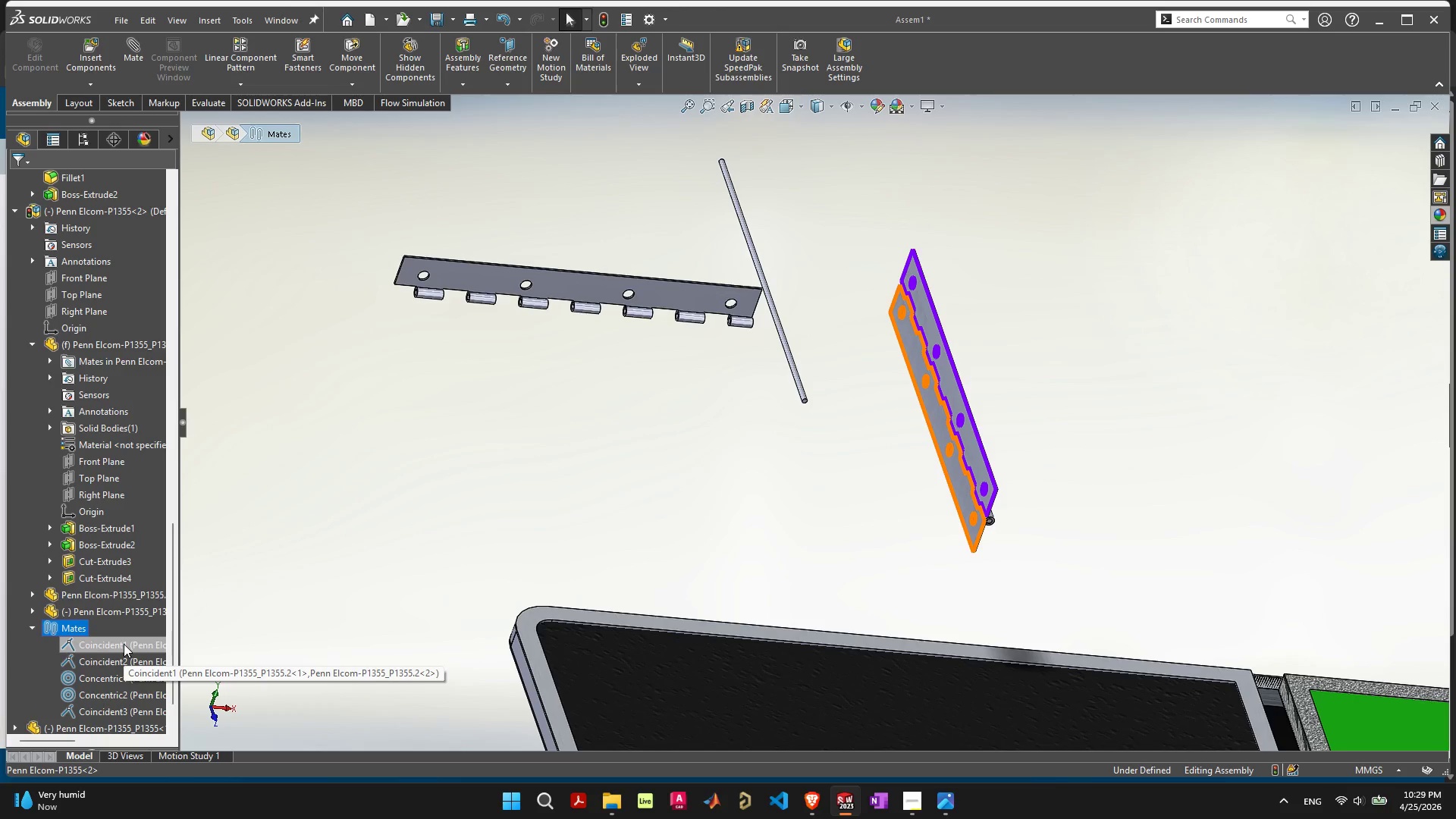 
left_click([124, 644])
 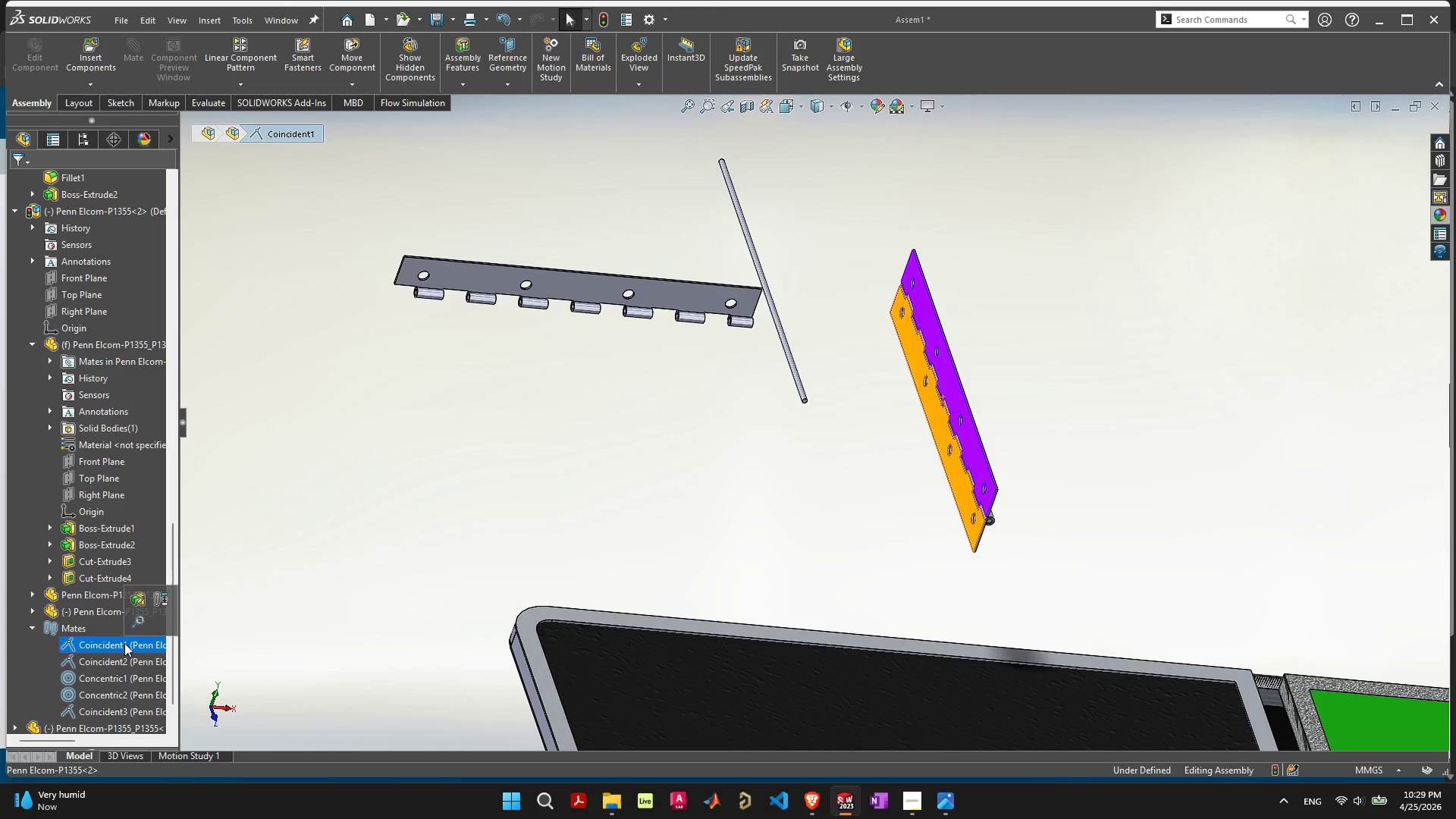 
key(Delete)
 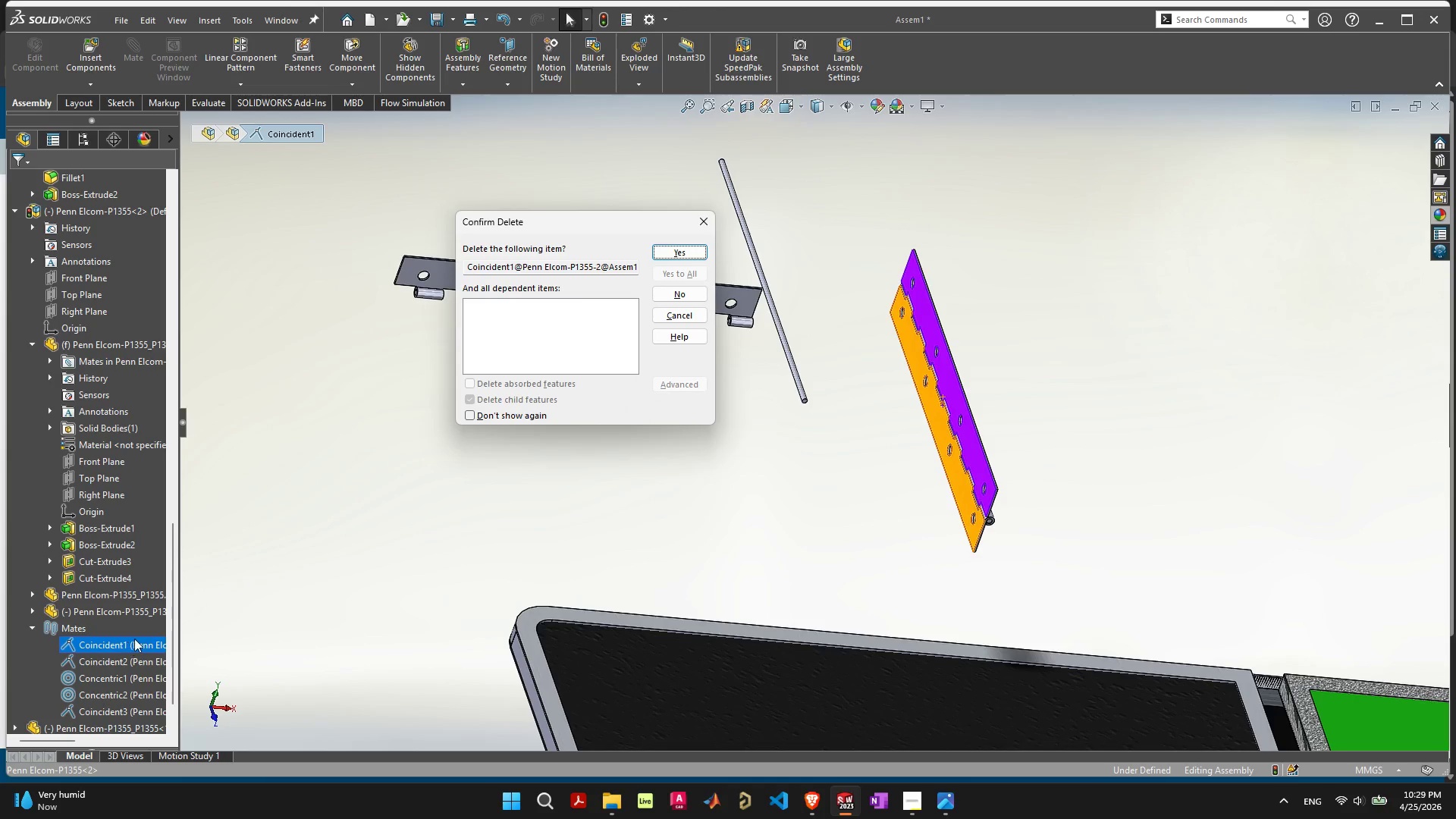 
key(Space)
 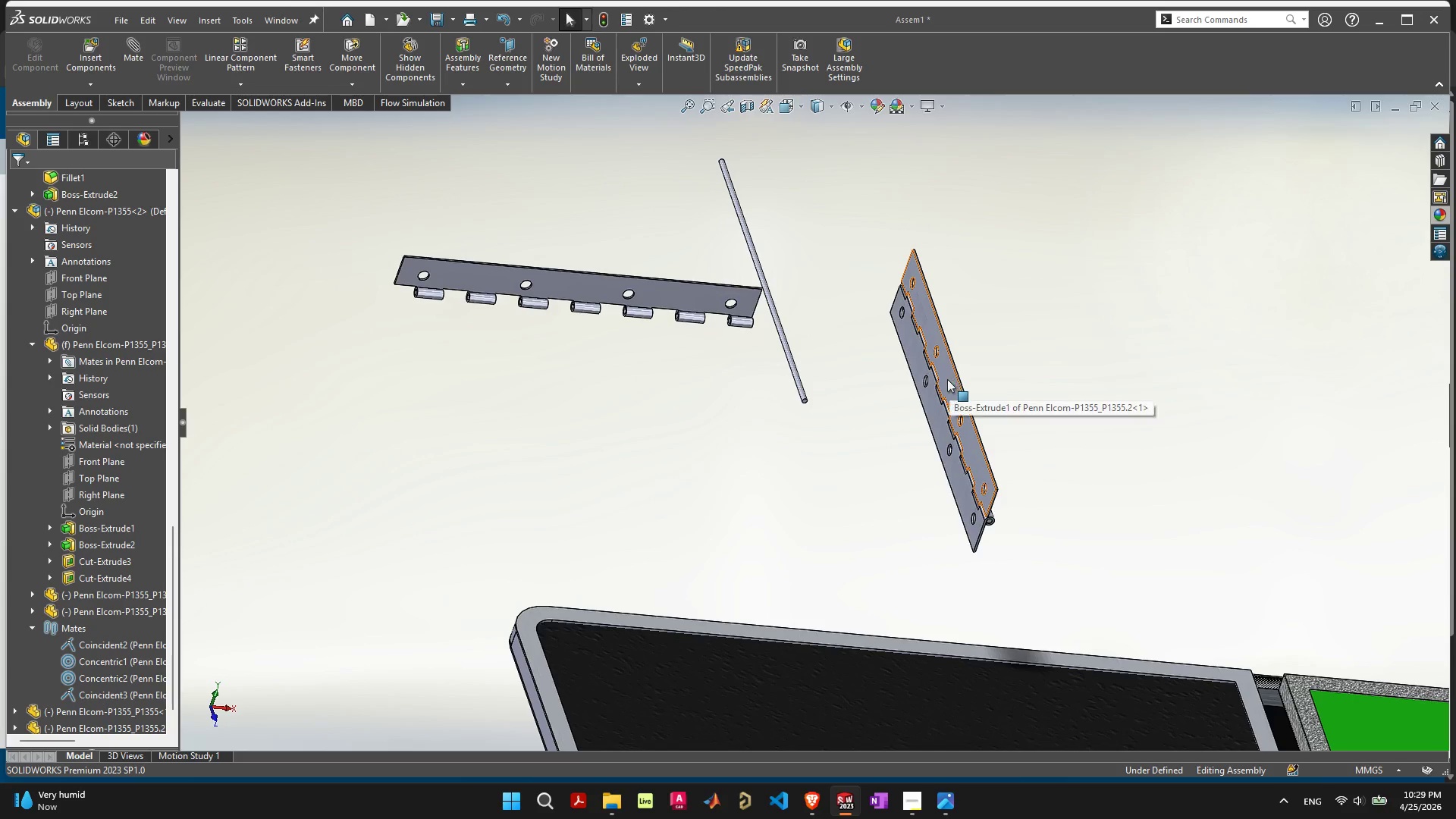 
left_click_drag(start_coordinate=[943, 383], to_coordinate=[940, 381])
 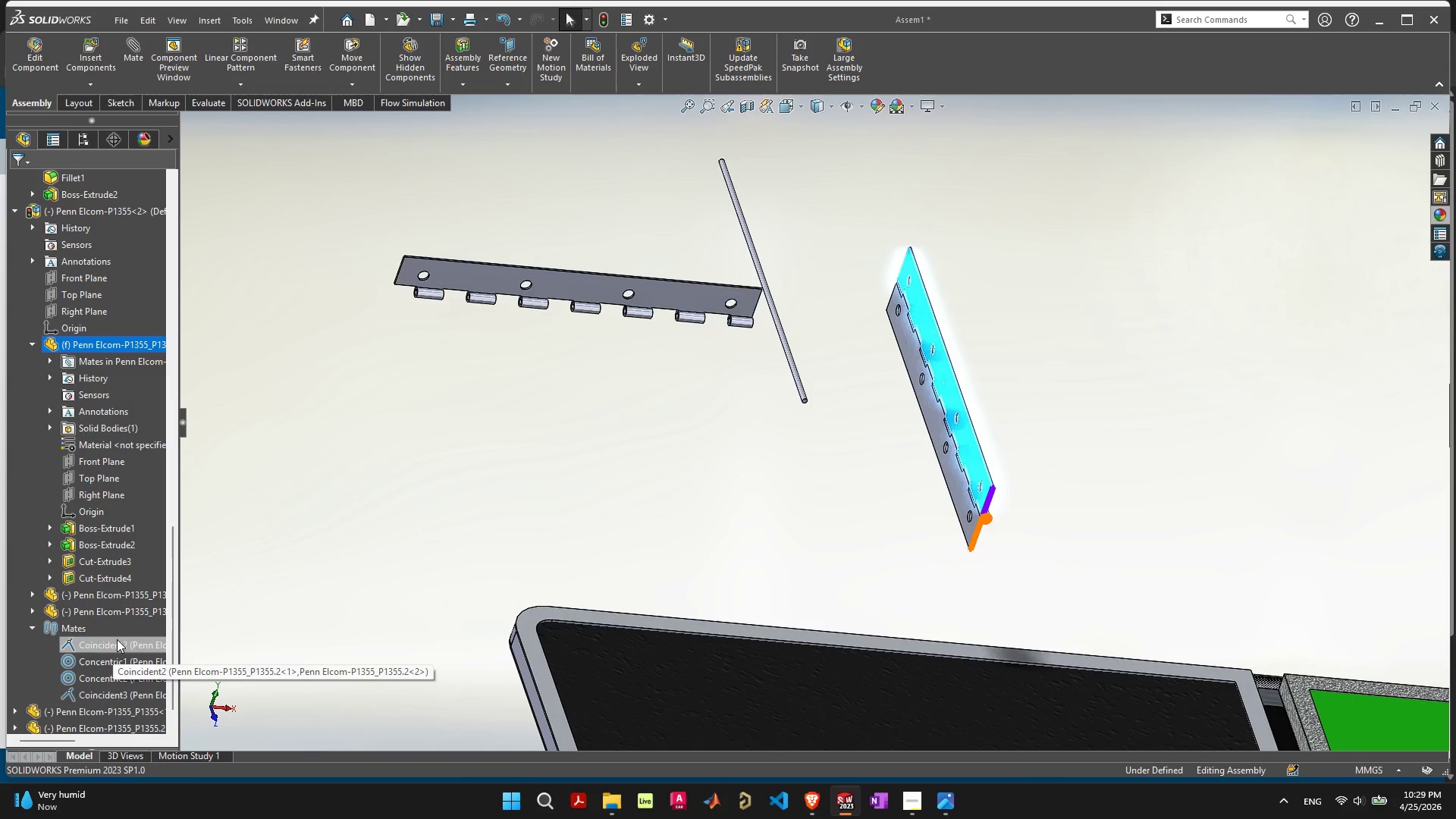 
left_click([117, 639])
 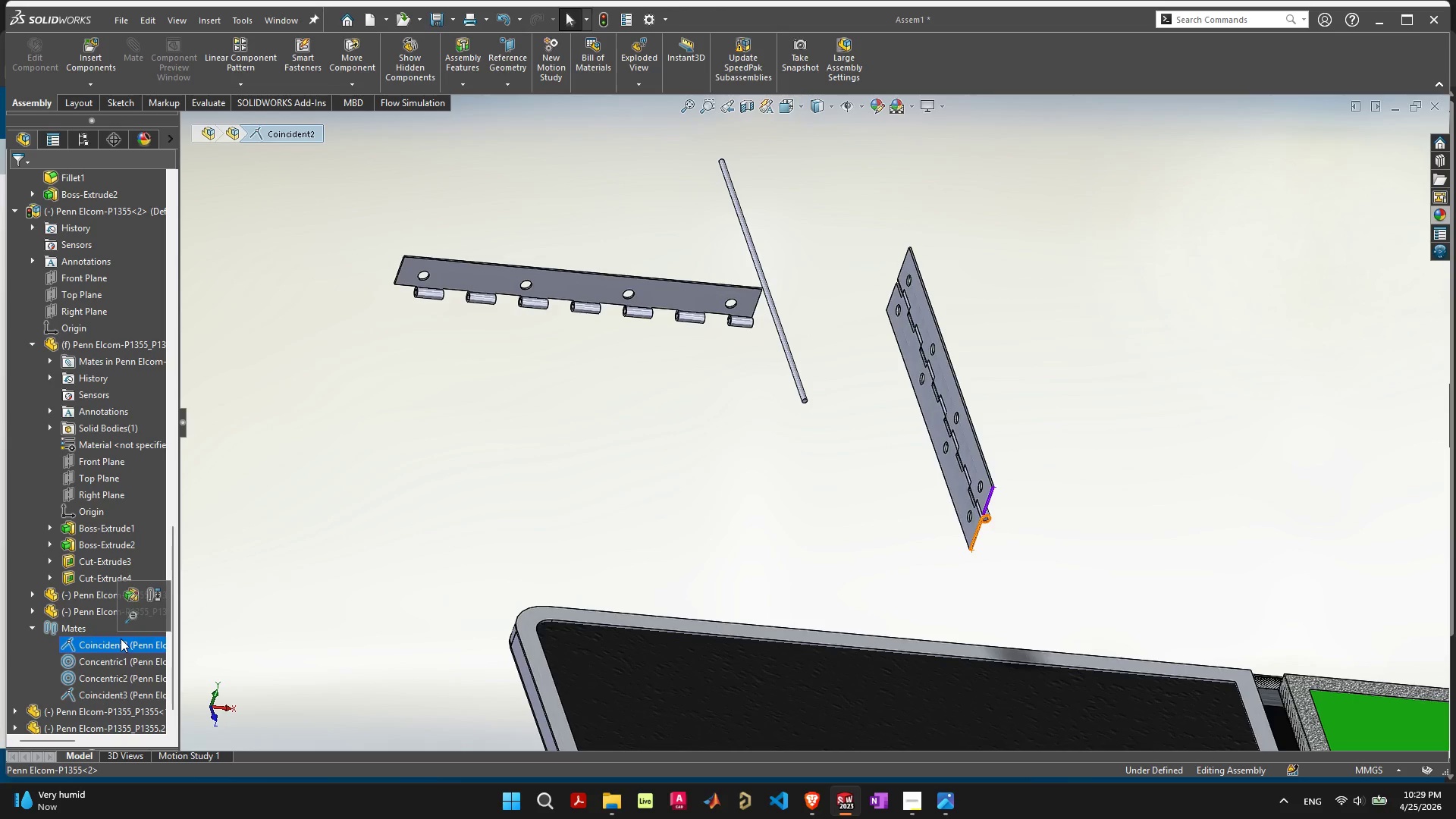 
key(Delete)
 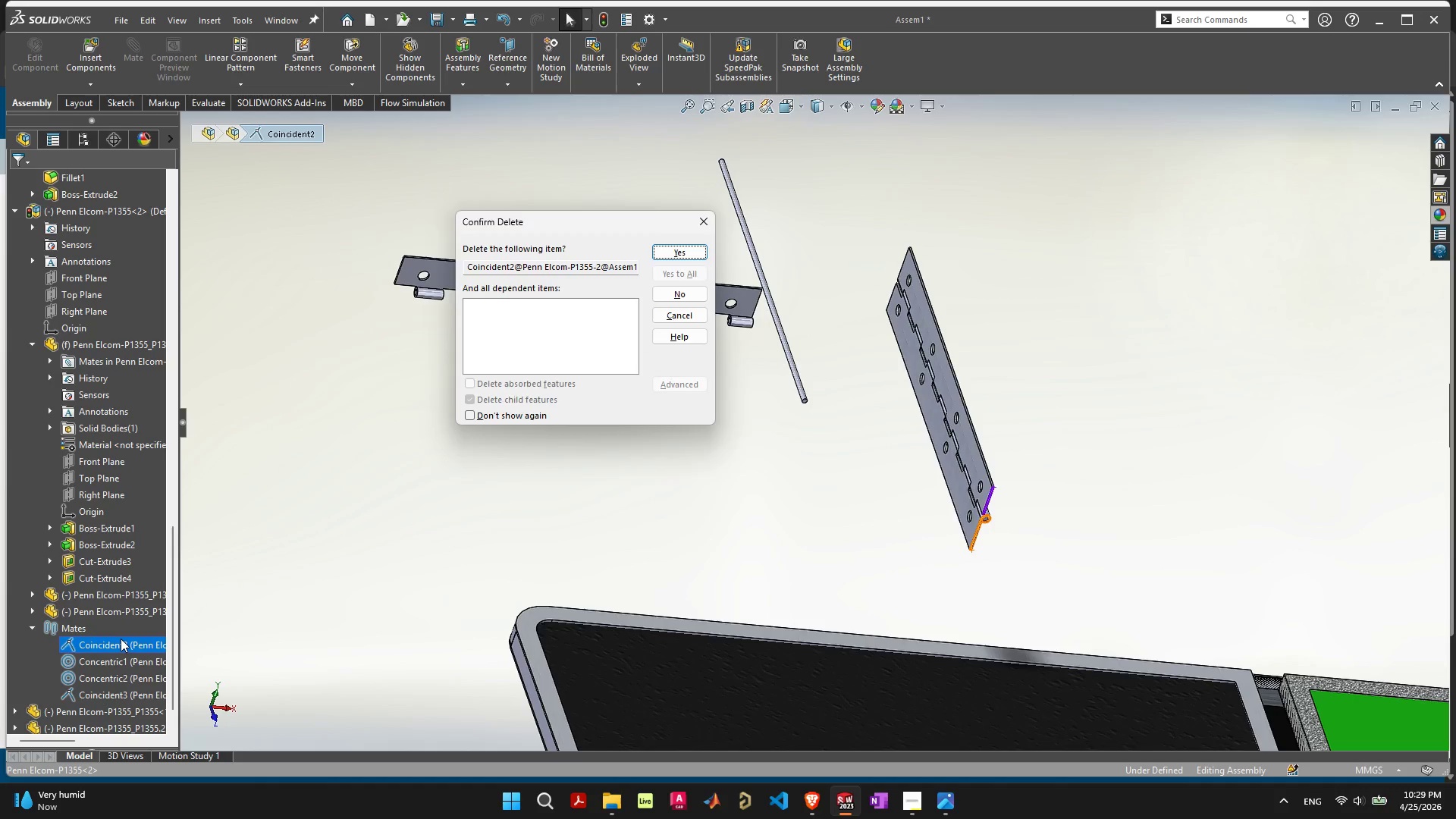 
key(Space)
 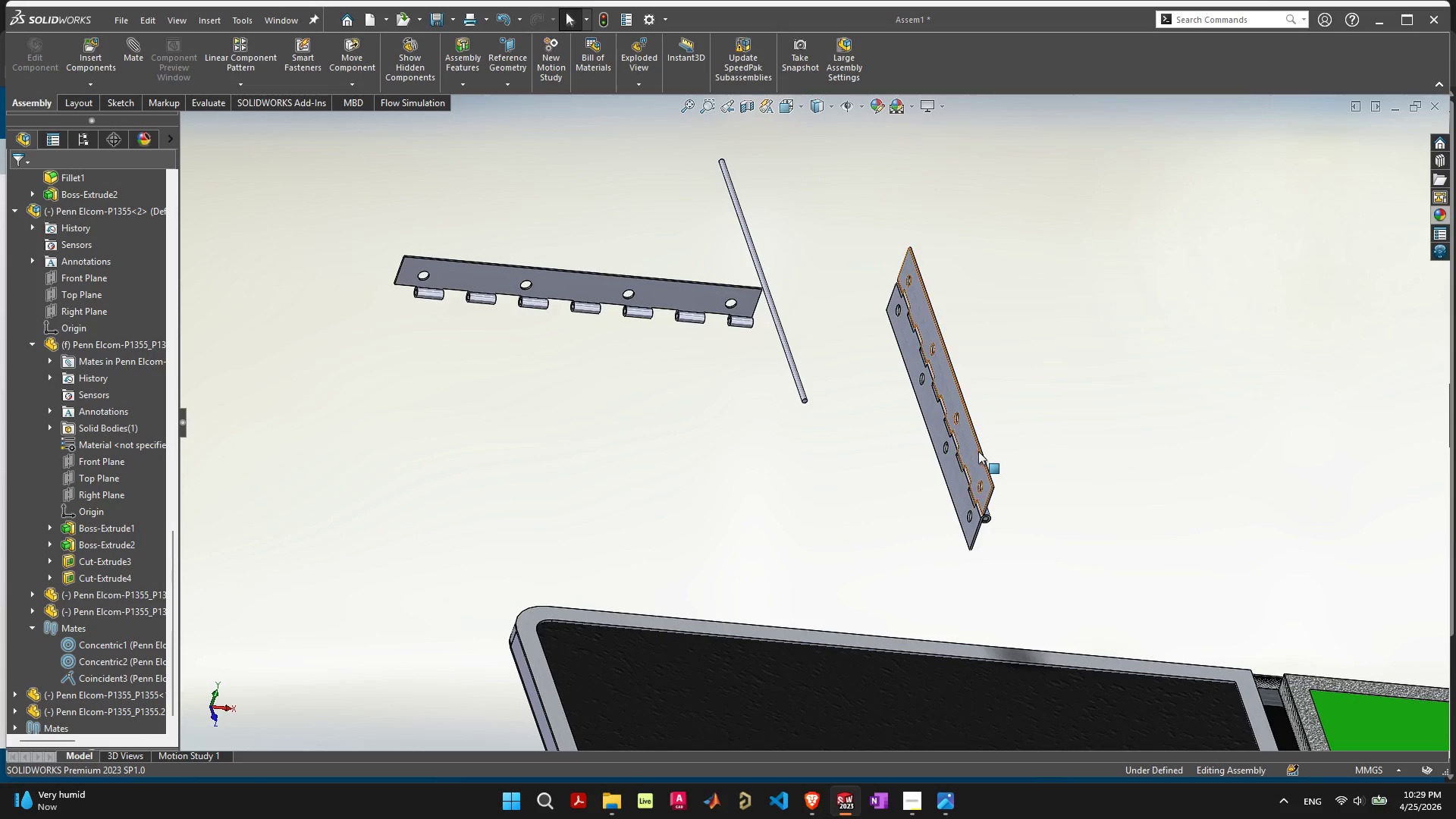 
left_click_drag(start_coordinate=[972, 452], to_coordinate=[947, 460])
 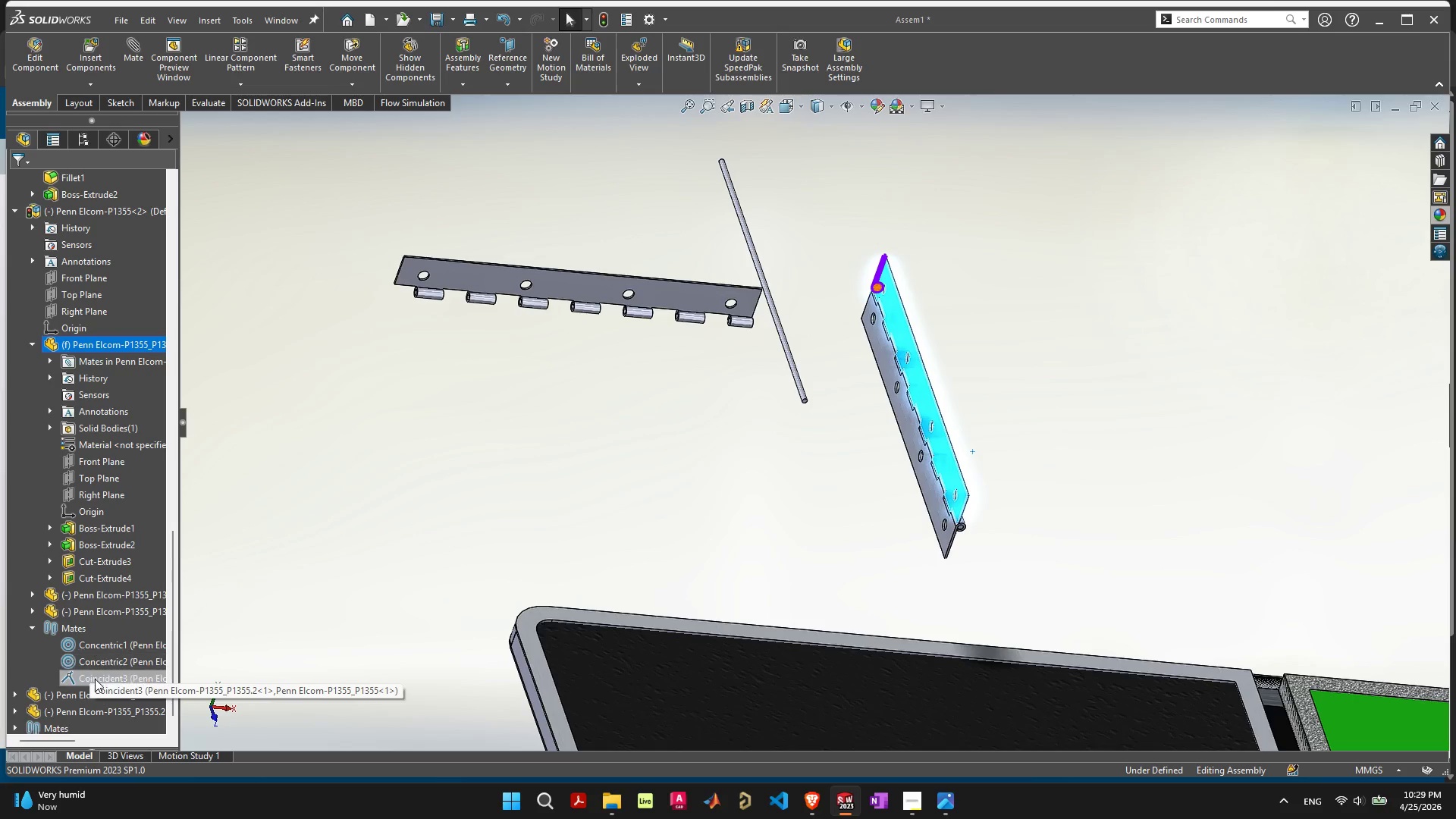 
left_click([95, 679])
 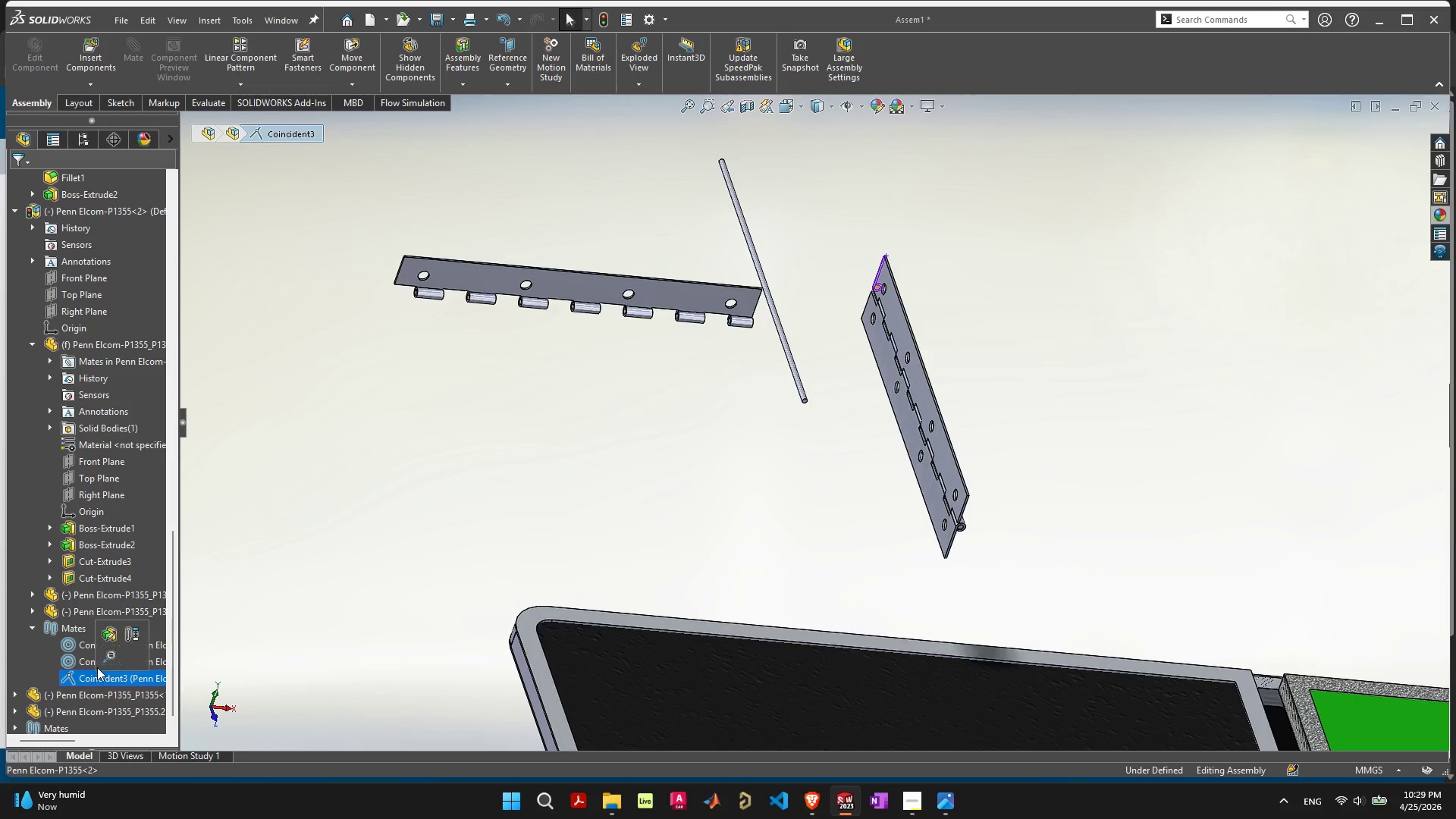 
left_click([83, 665])
 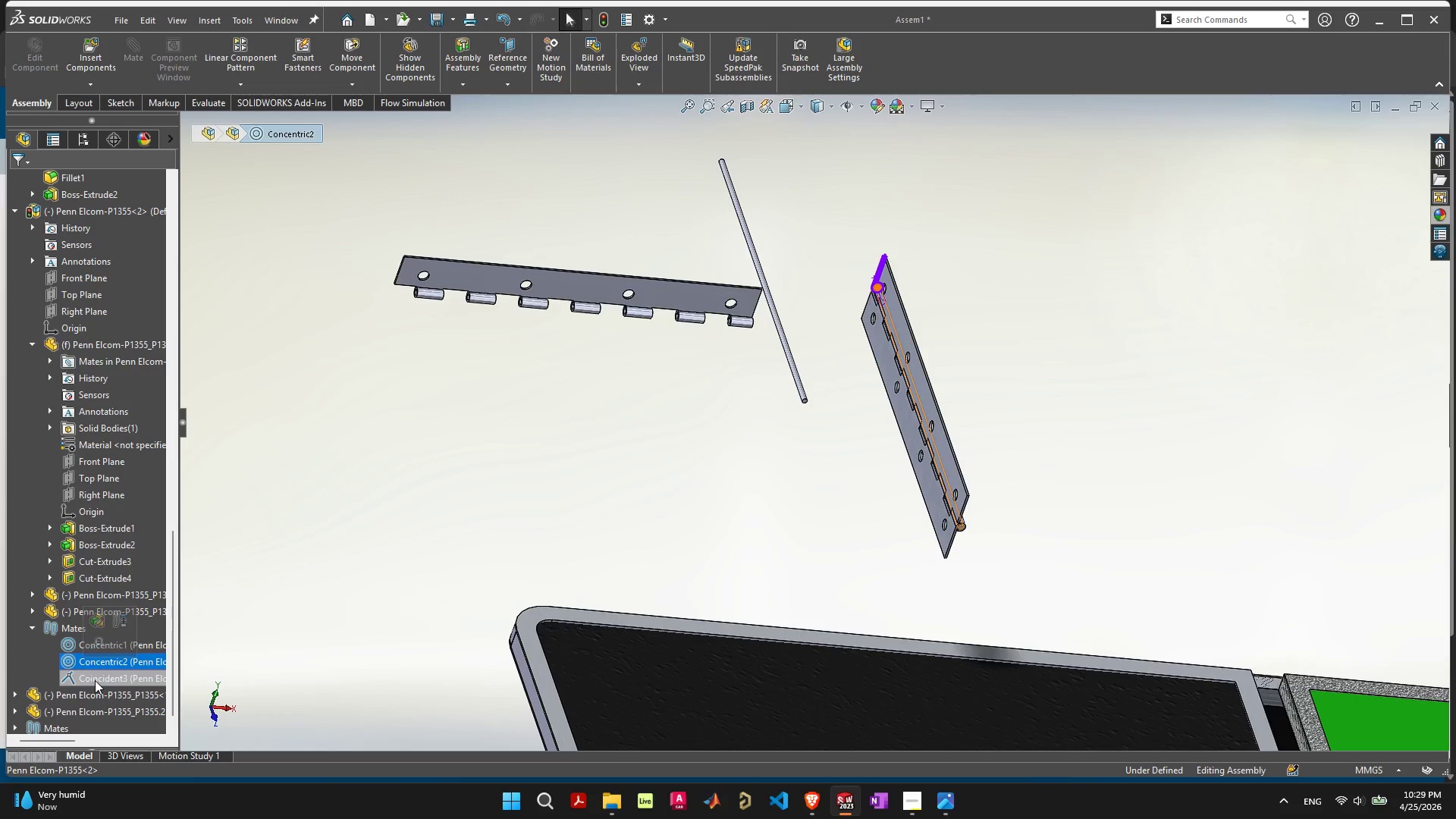 
left_click([95, 680])
 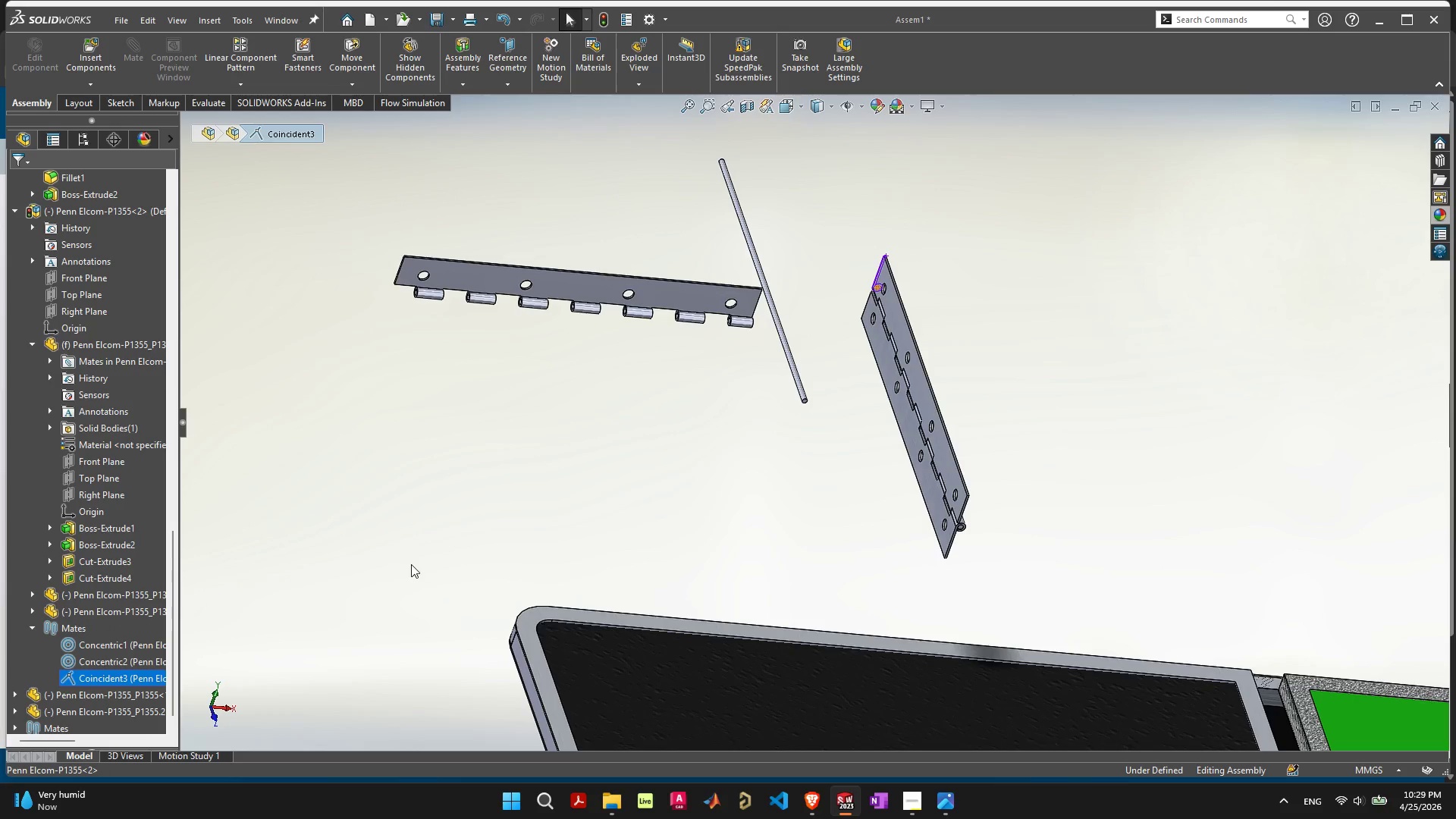 
scroll: coordinate [814, 347], scroll_direction: up, amount: 7.0
 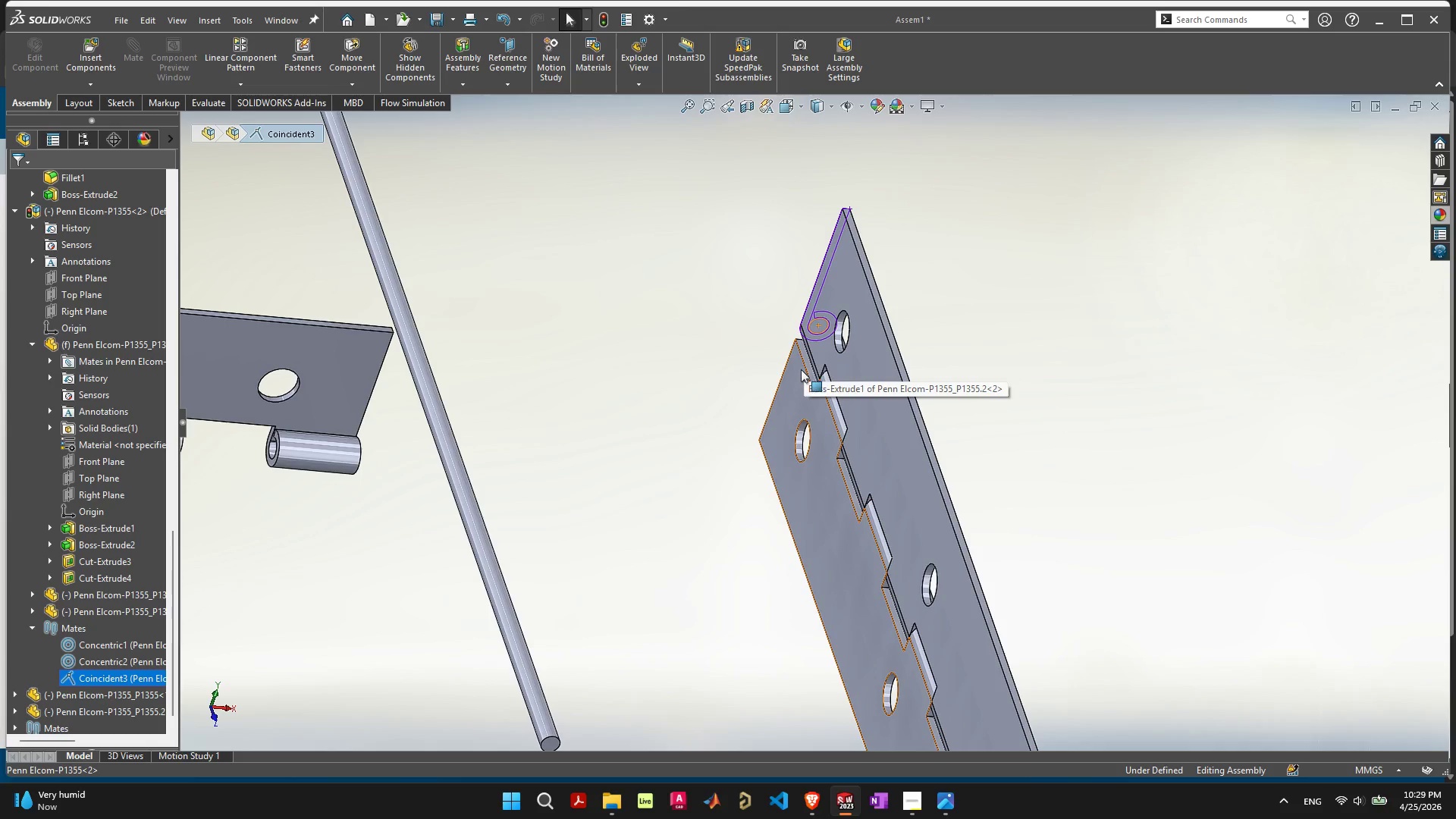 
scroll: coordinate [877, 544], scroll_direction: down, amount: 7.0
 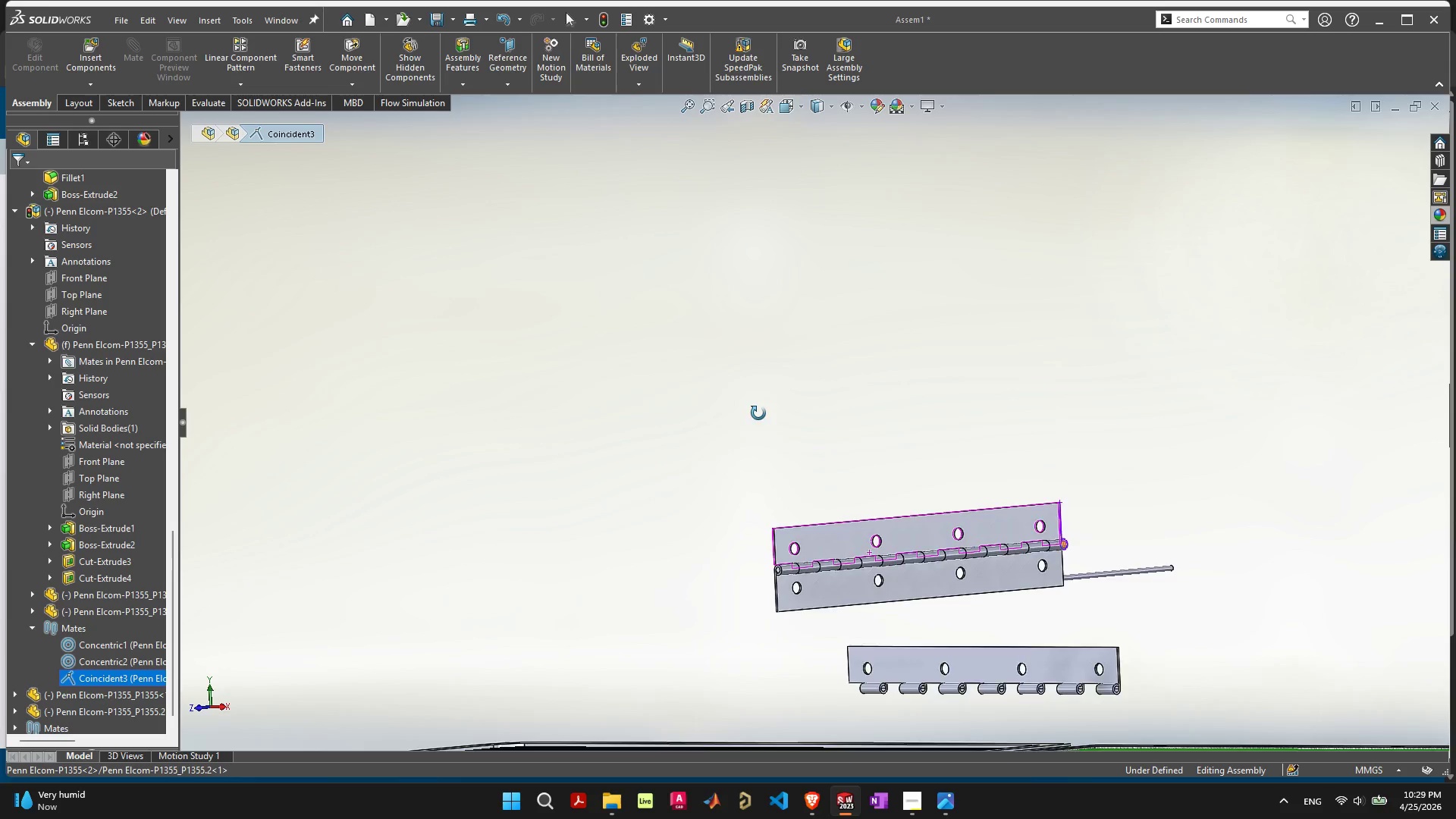 
scroll: coordinate [748, 429], scroll_direction: up, amount: 1.0
 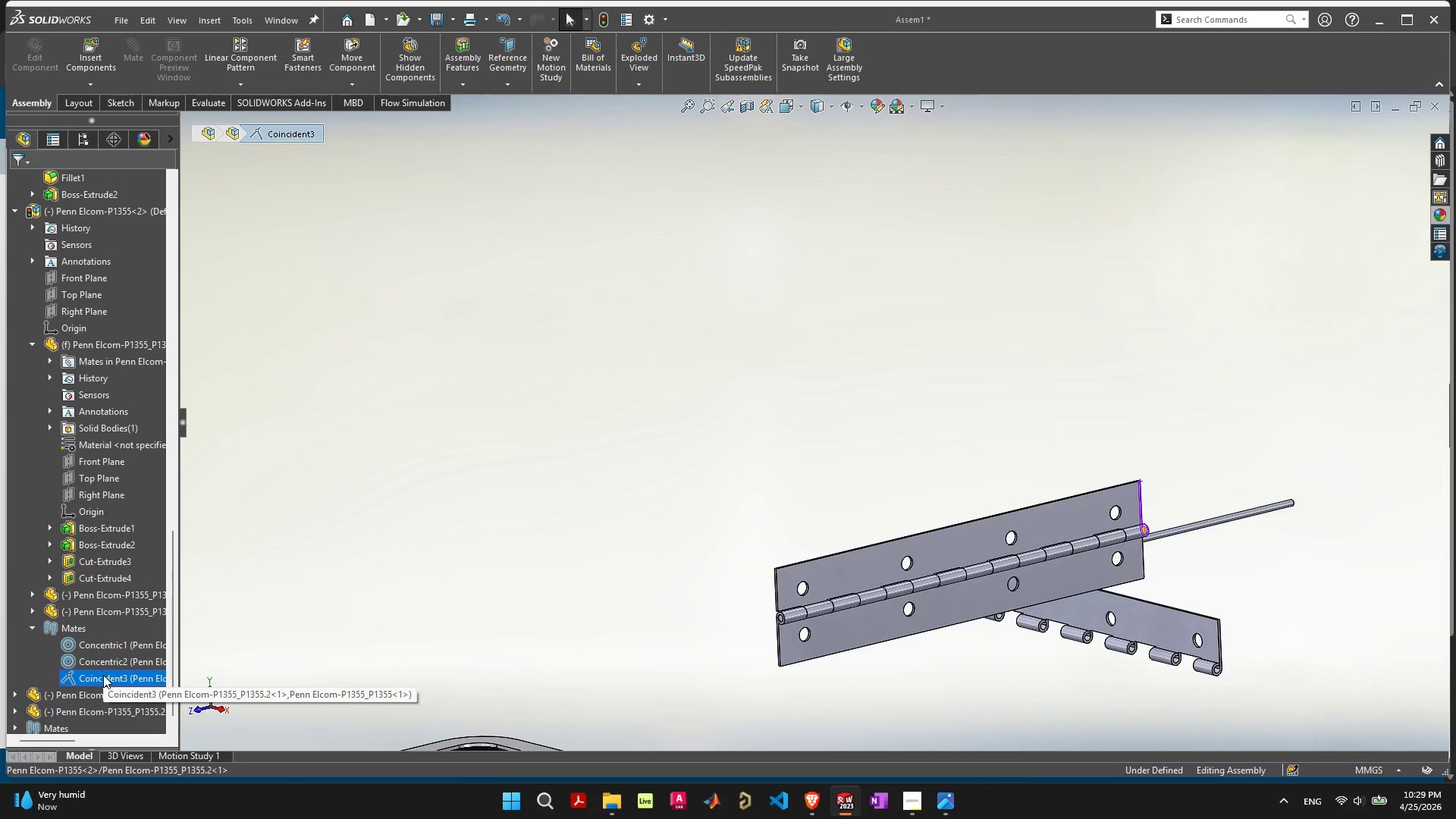 
wait(6.04)
 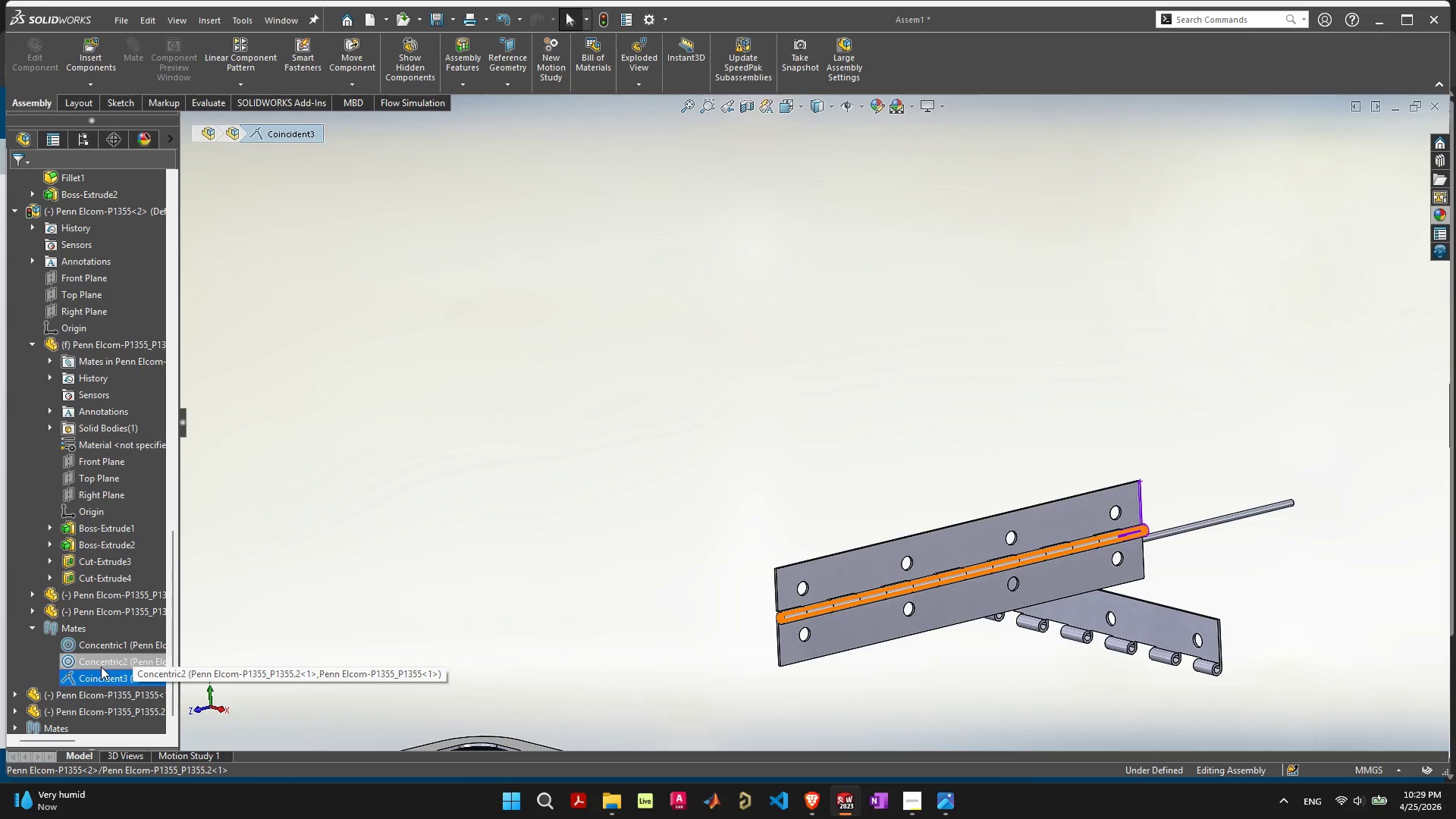 
left_click([103, 675])
 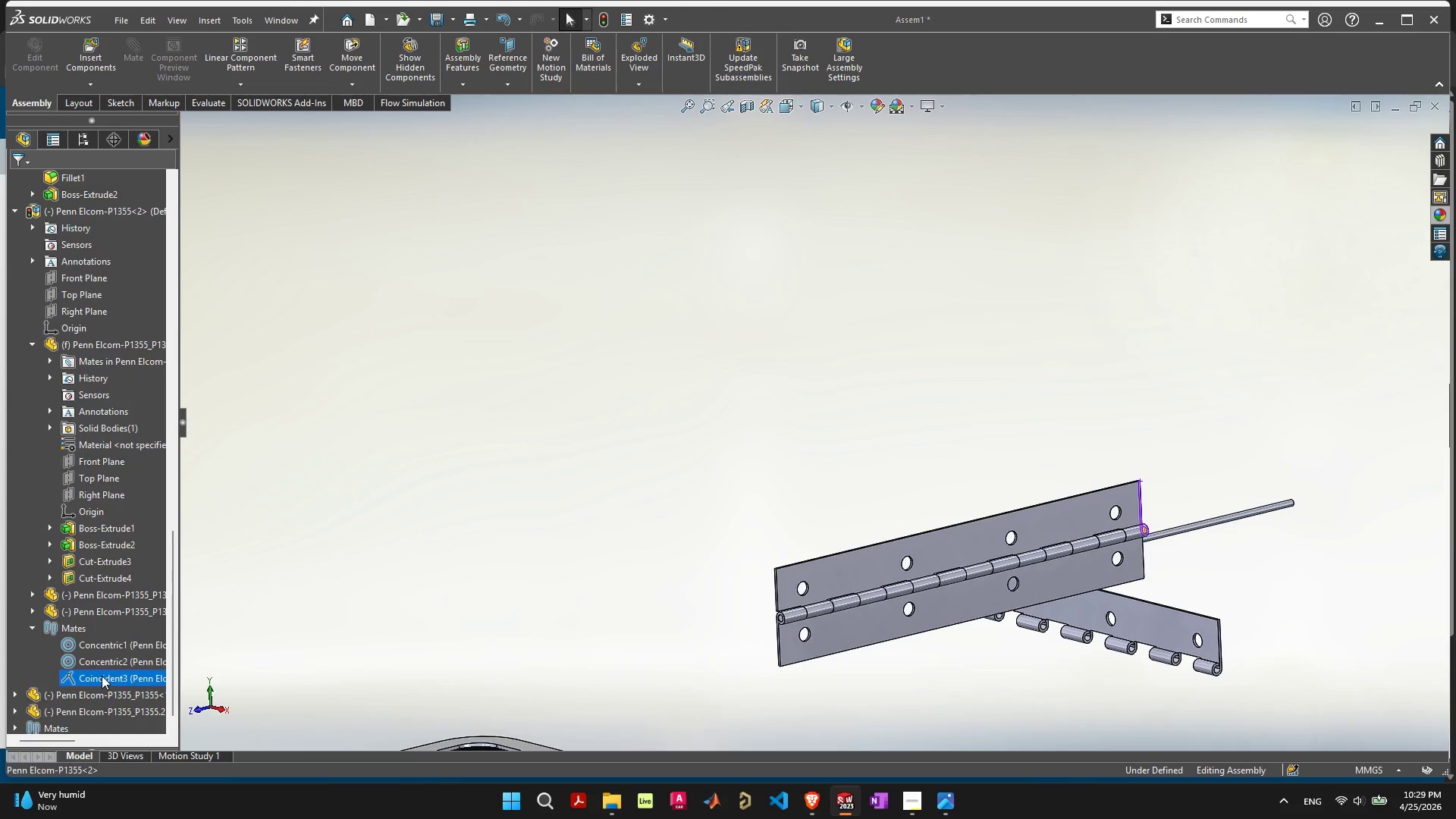 
key(Delete)
 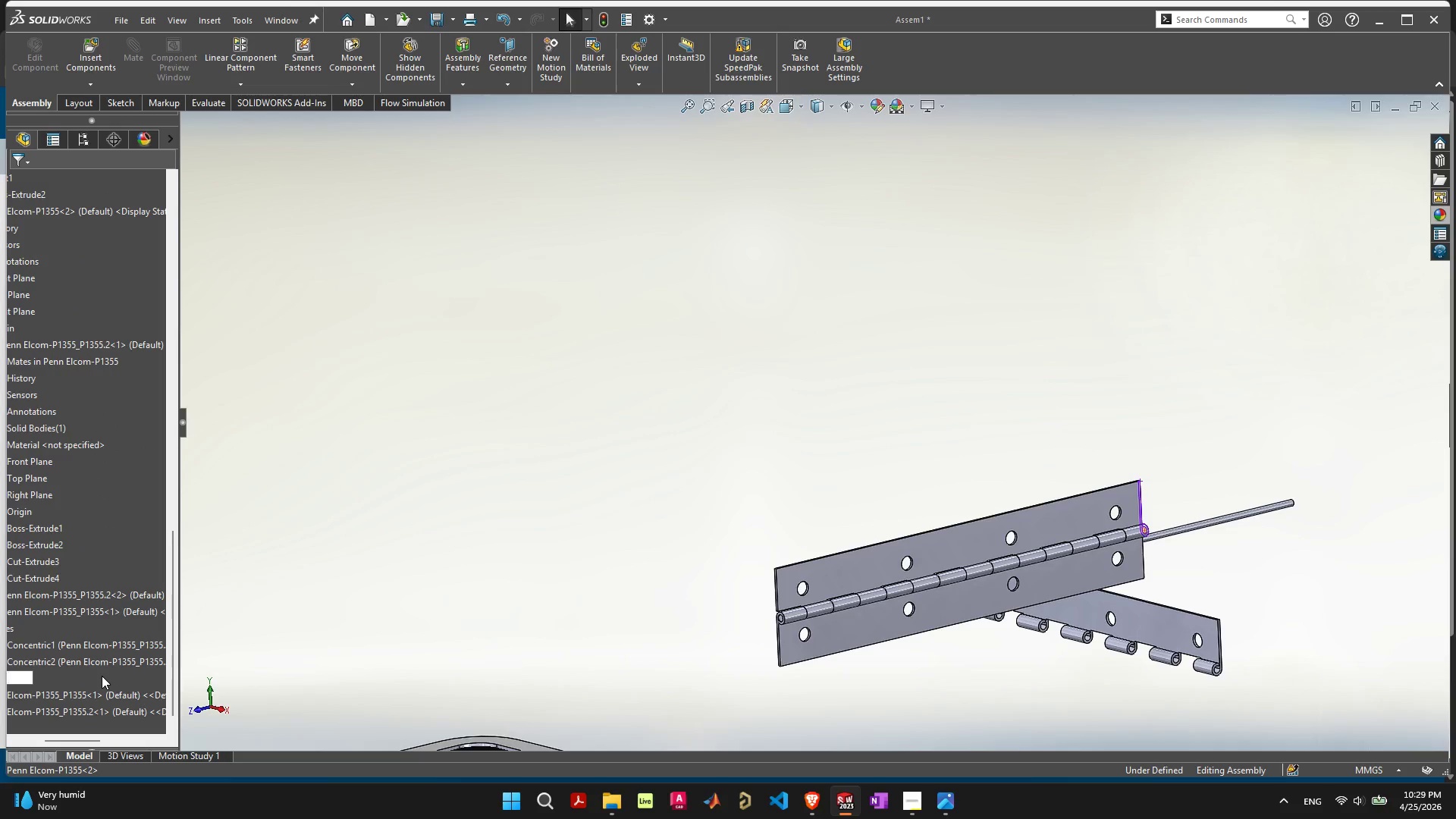 
key(Space)
 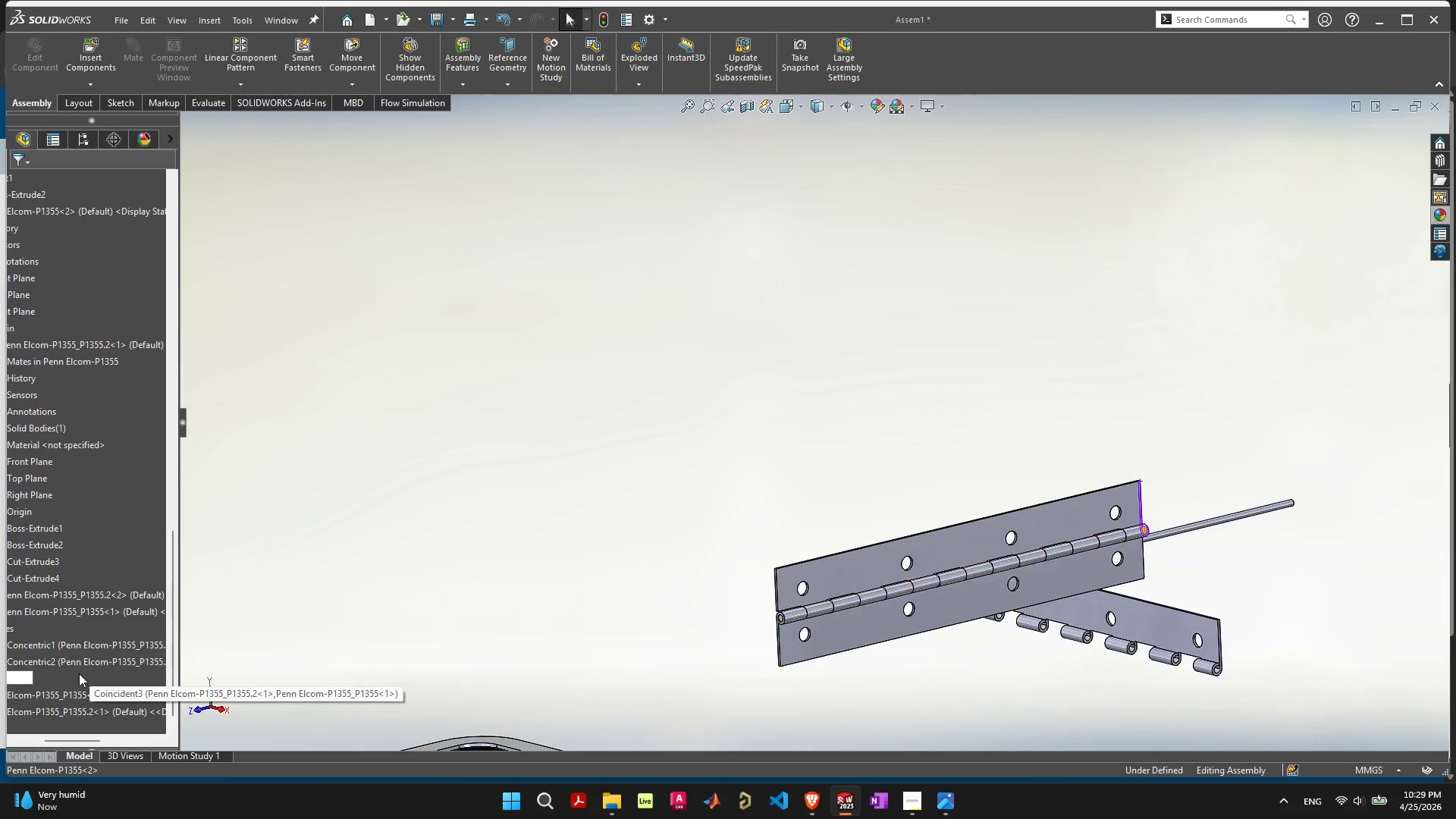 
scroll: coordinate [88, 667], scroll_direction: up, amount: 1.0
 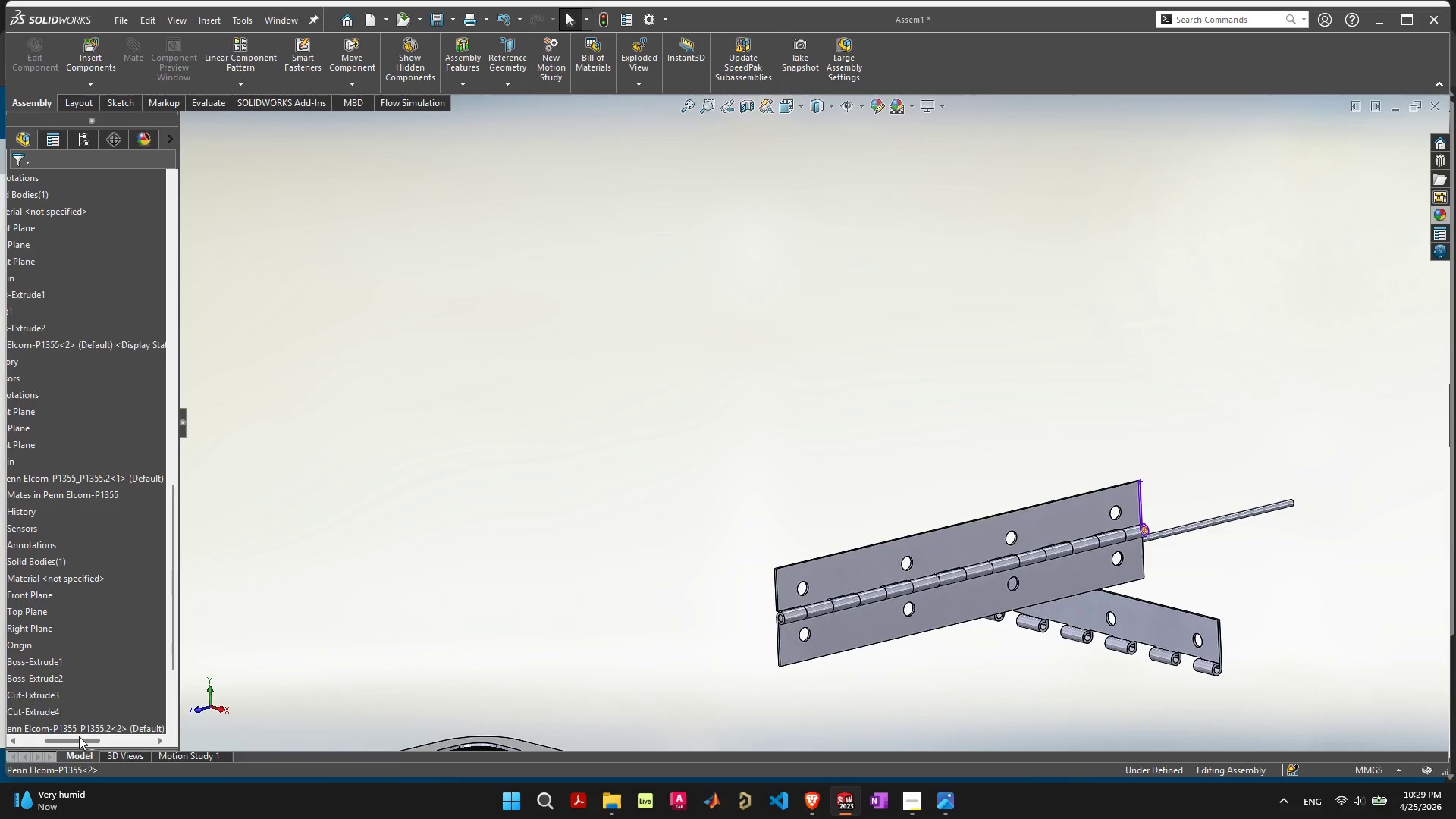 
scroll: coordinate [79, 734], scroll_direction: down, amount: 3.0
 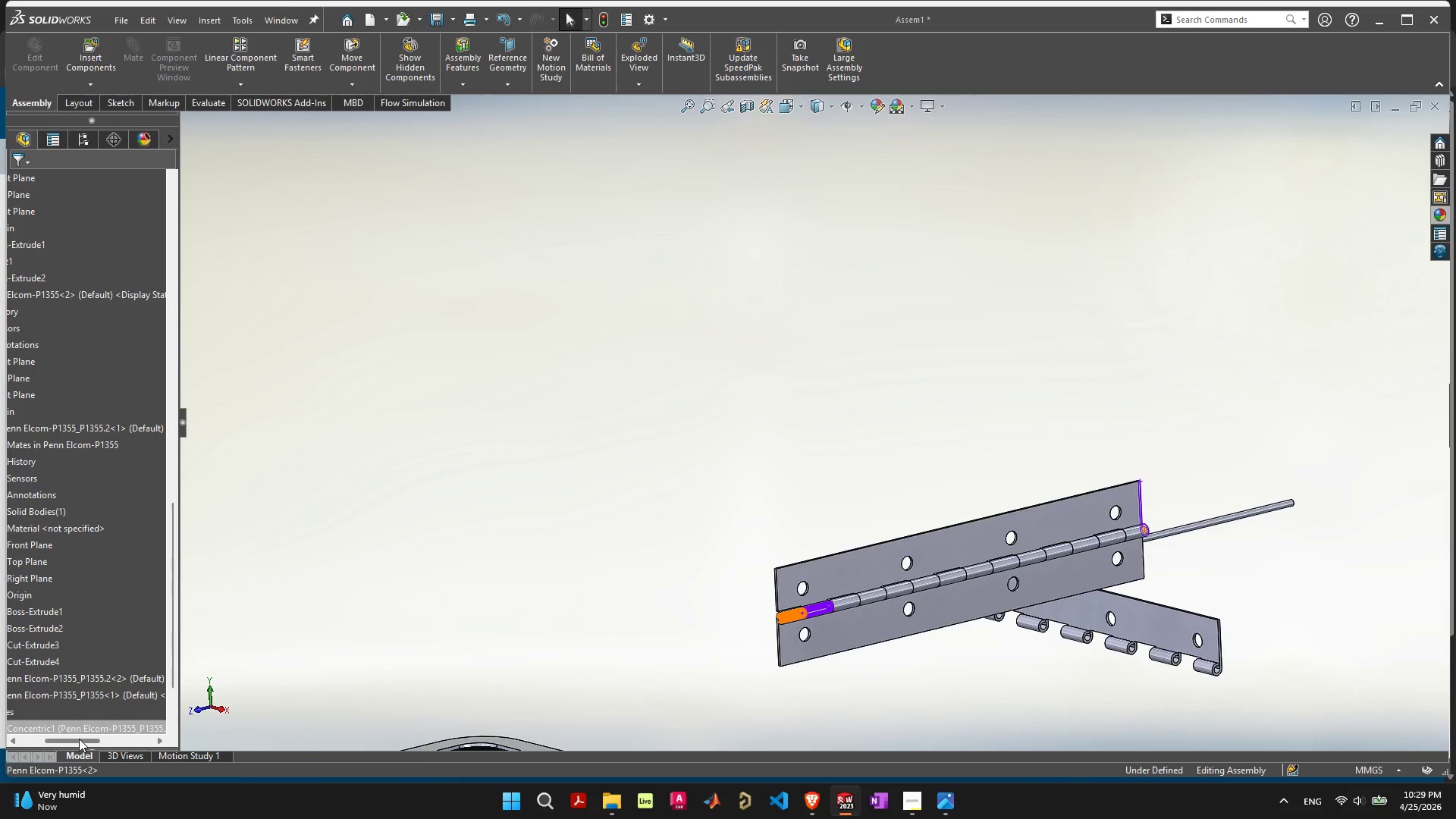 
left_click_drag(start_coordinate=[79, 739], to_coordinate=[1, 730])
 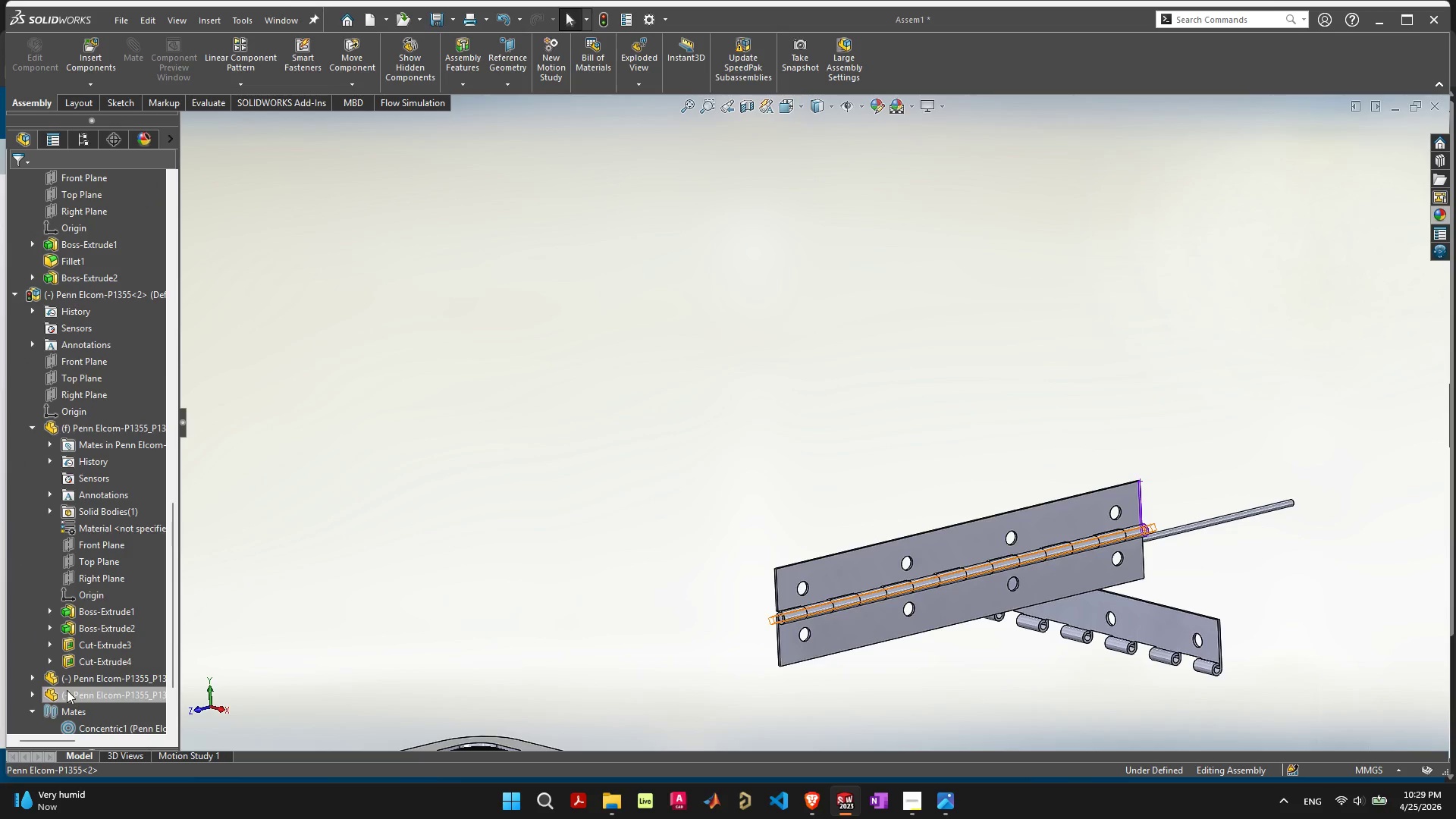 
scroll: coordinate [65, 694], scroll_direction: down, amount: 4.0
 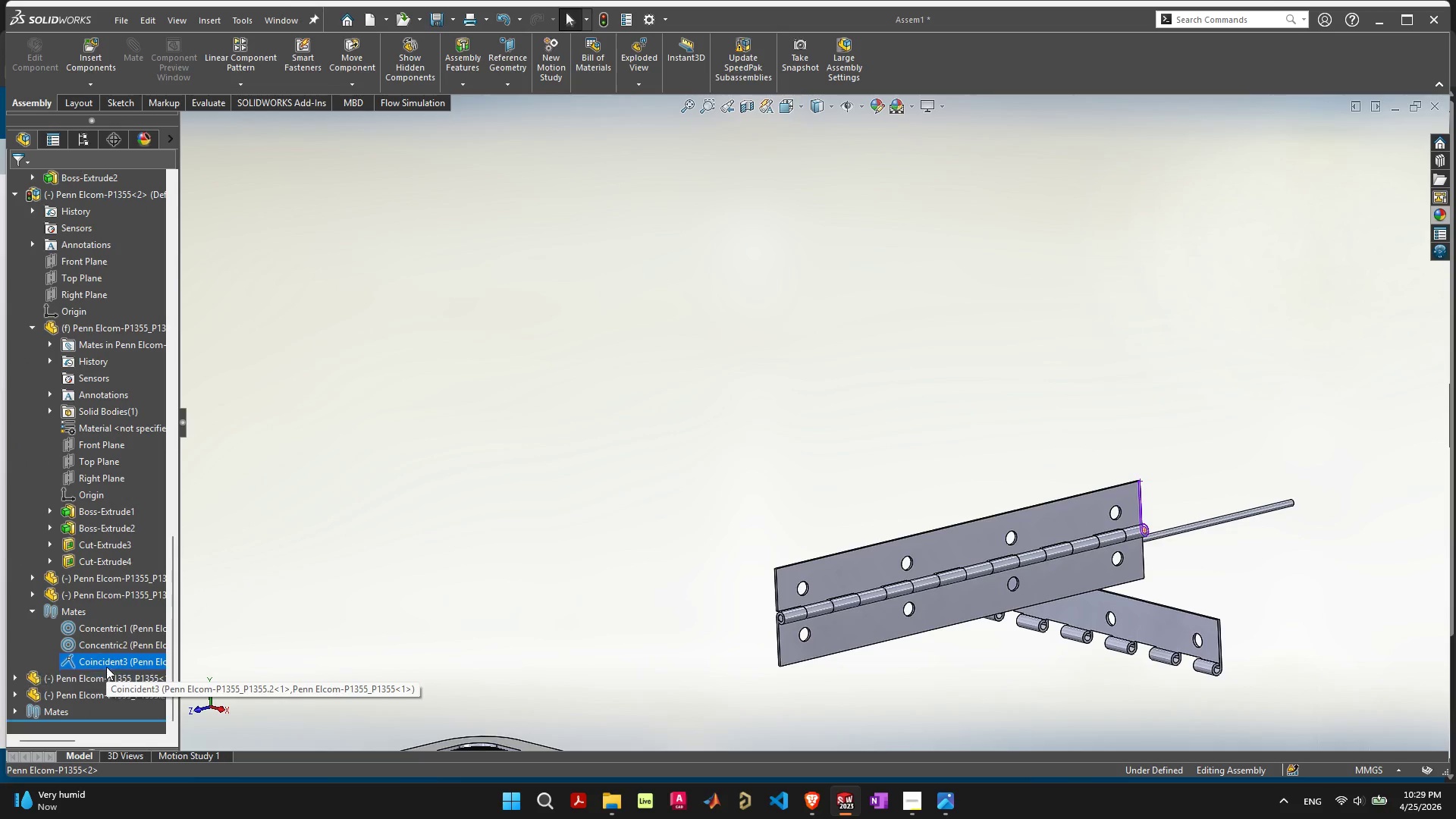 
left_click([106, 666])
 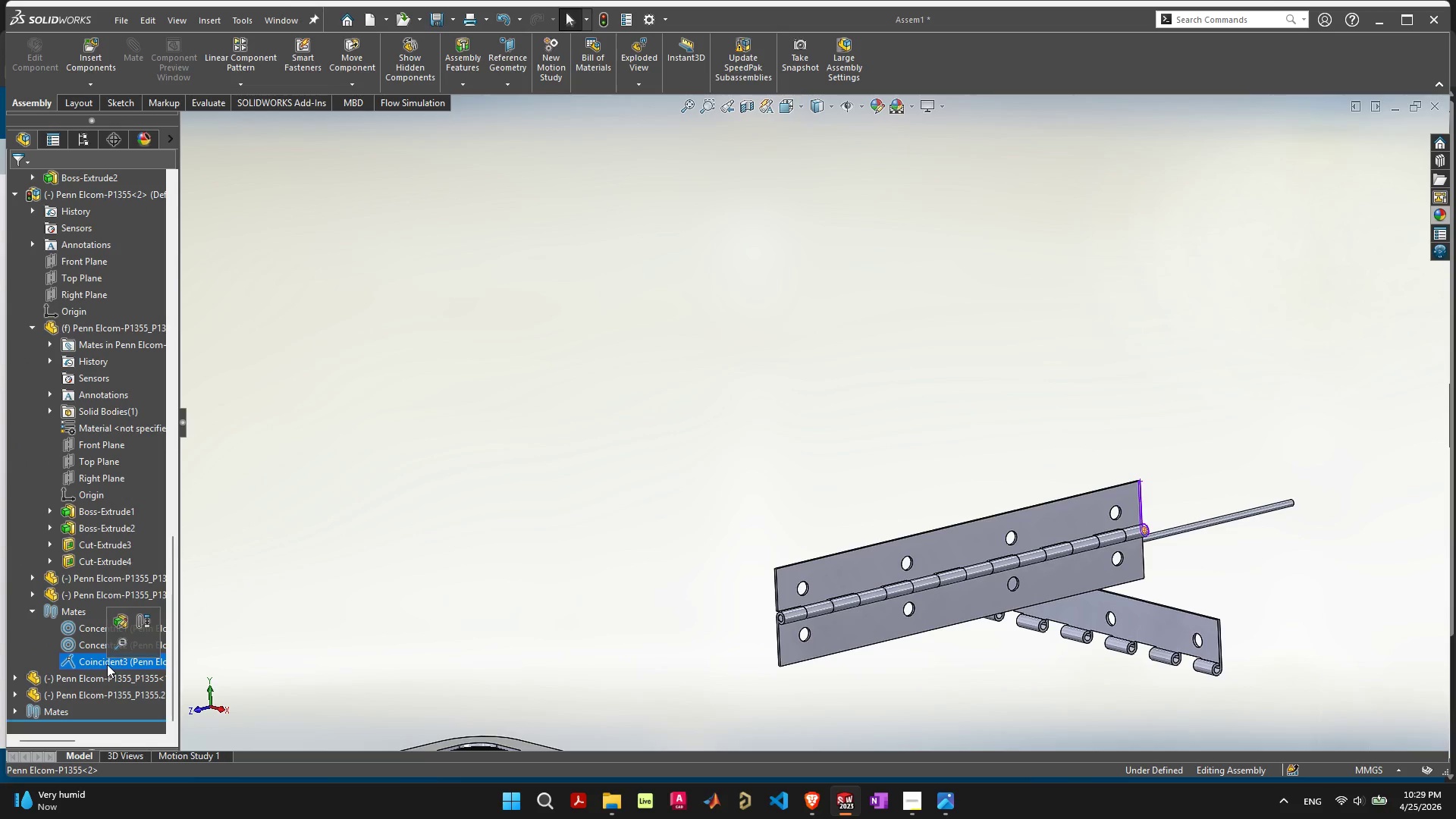 
left_click([107, 664])
 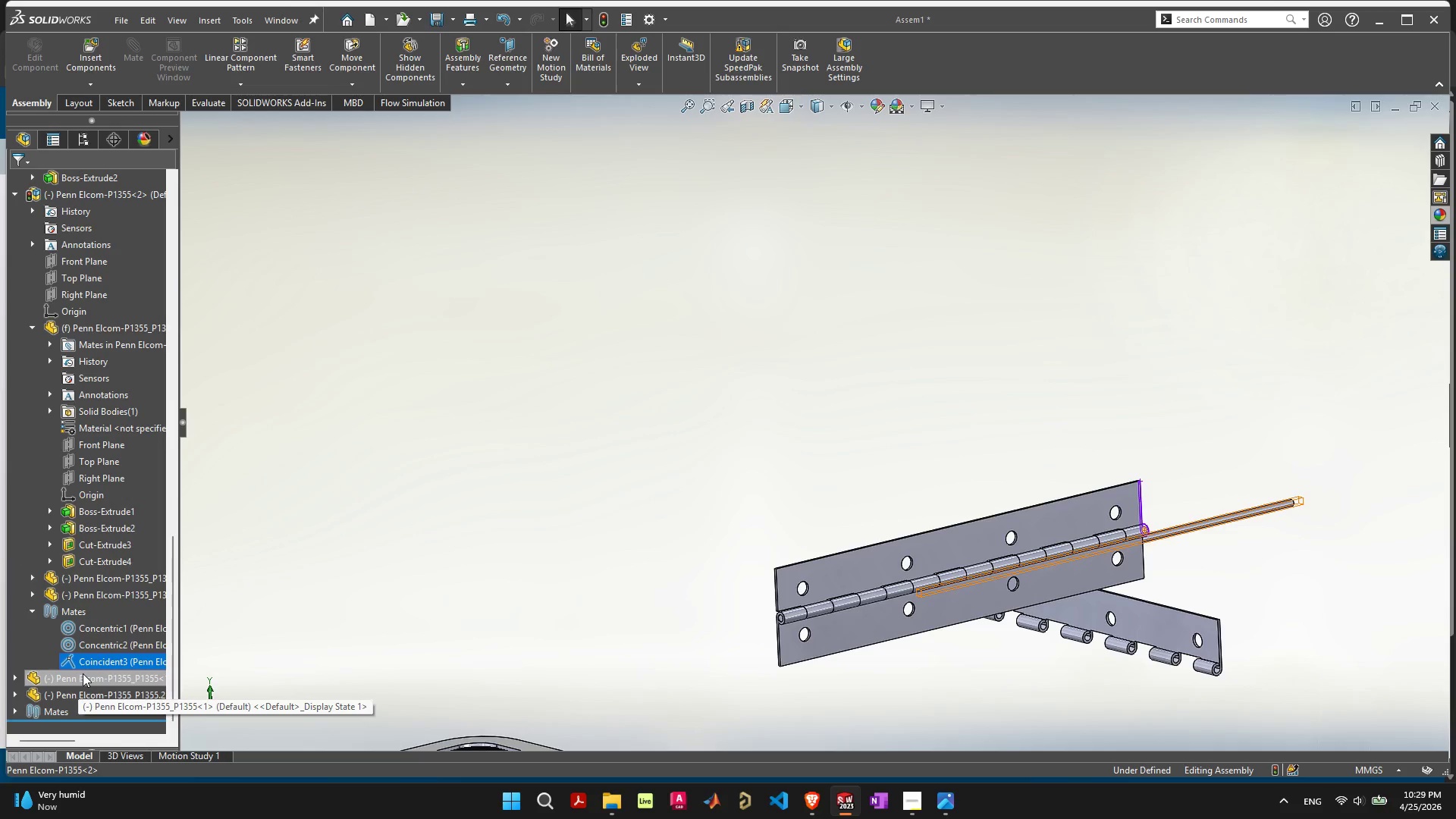 
key(Delete)
 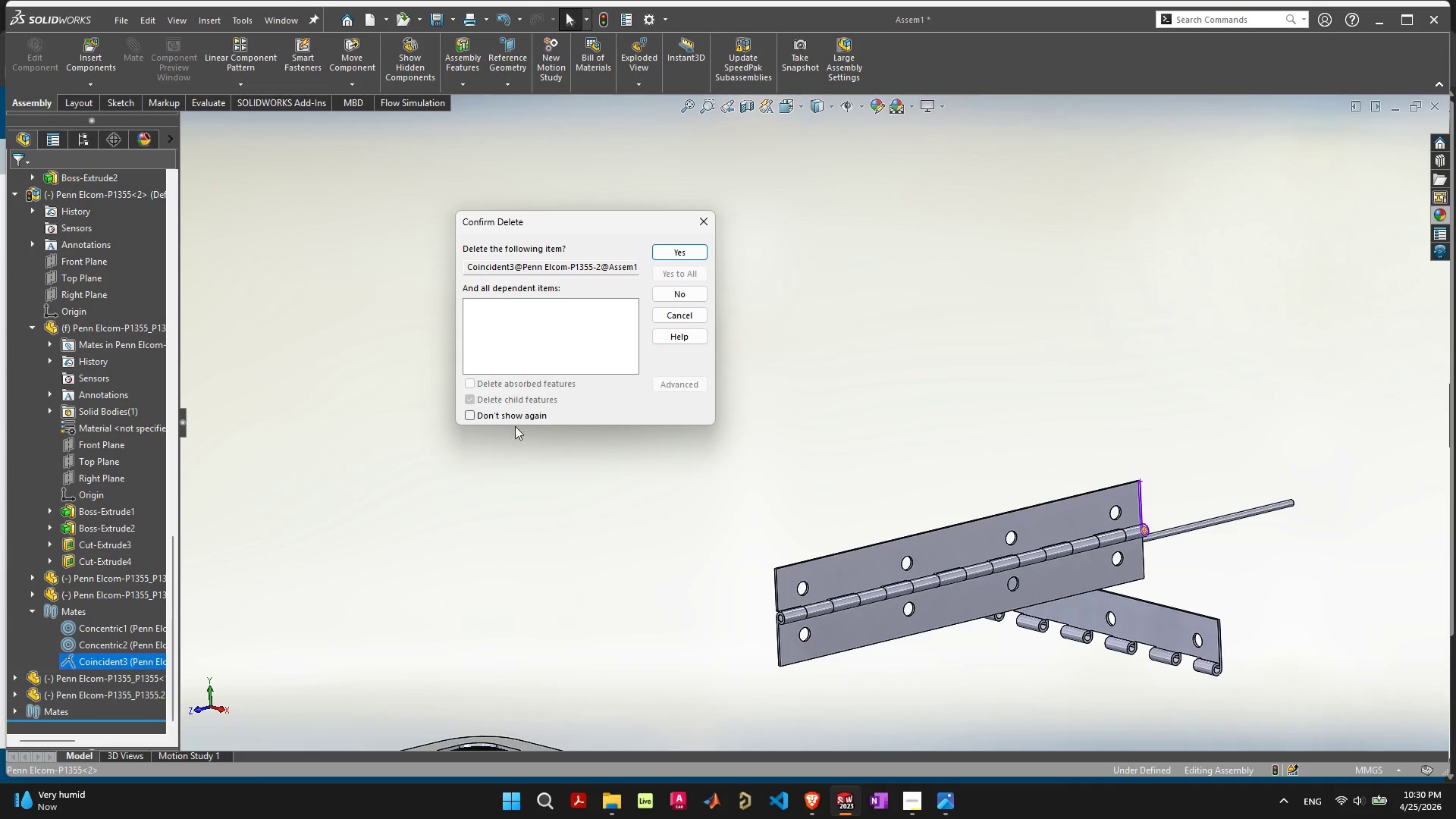 
key(Space)
 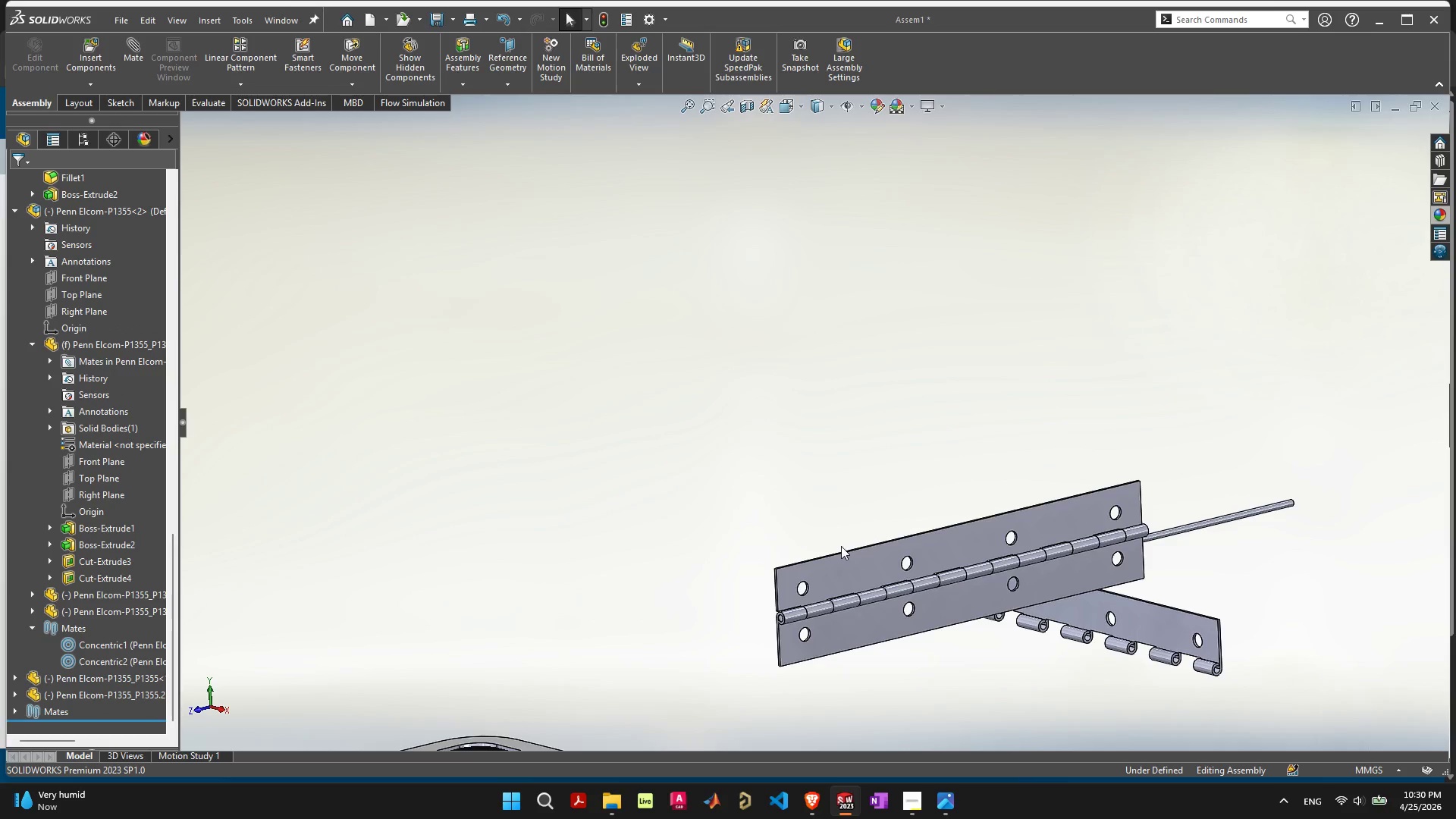 
left_click_drag(start_coordinate=[838, 553], to_coordinate=[883, 521])
 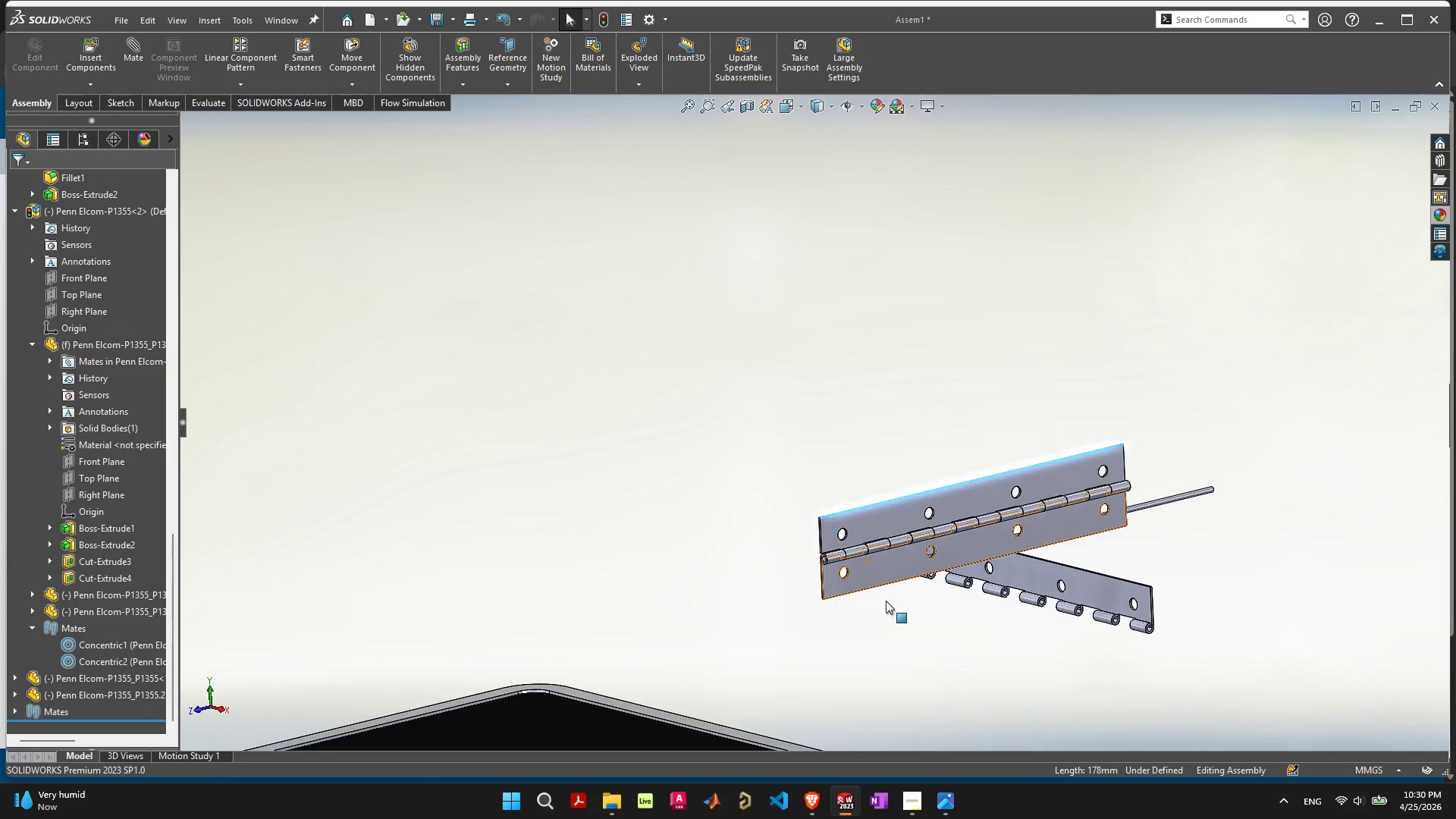 
scroll: coordinate [886, 601], scroll_direction: down, amount: 3.0
 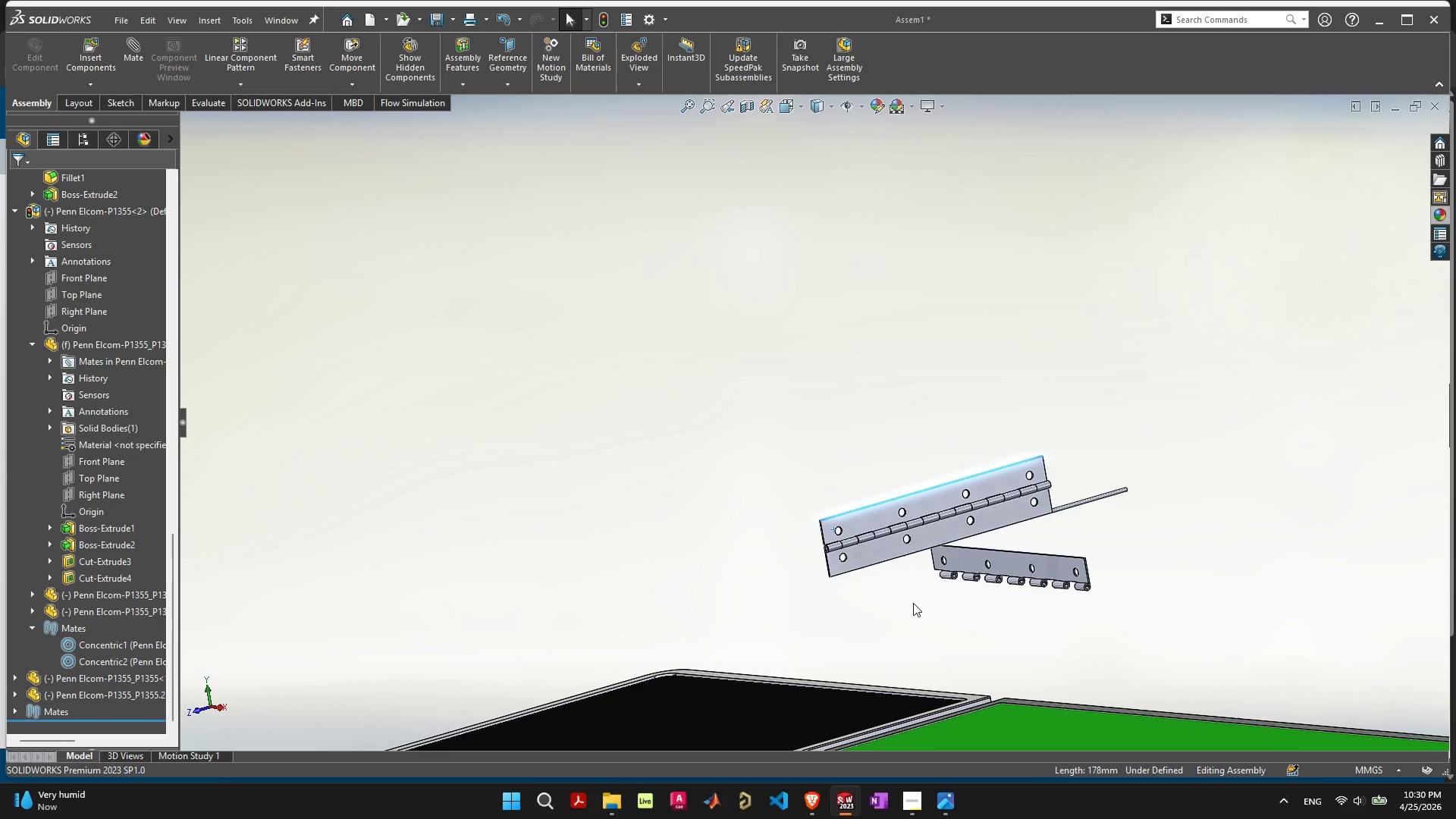 
left_click([869, 518])
 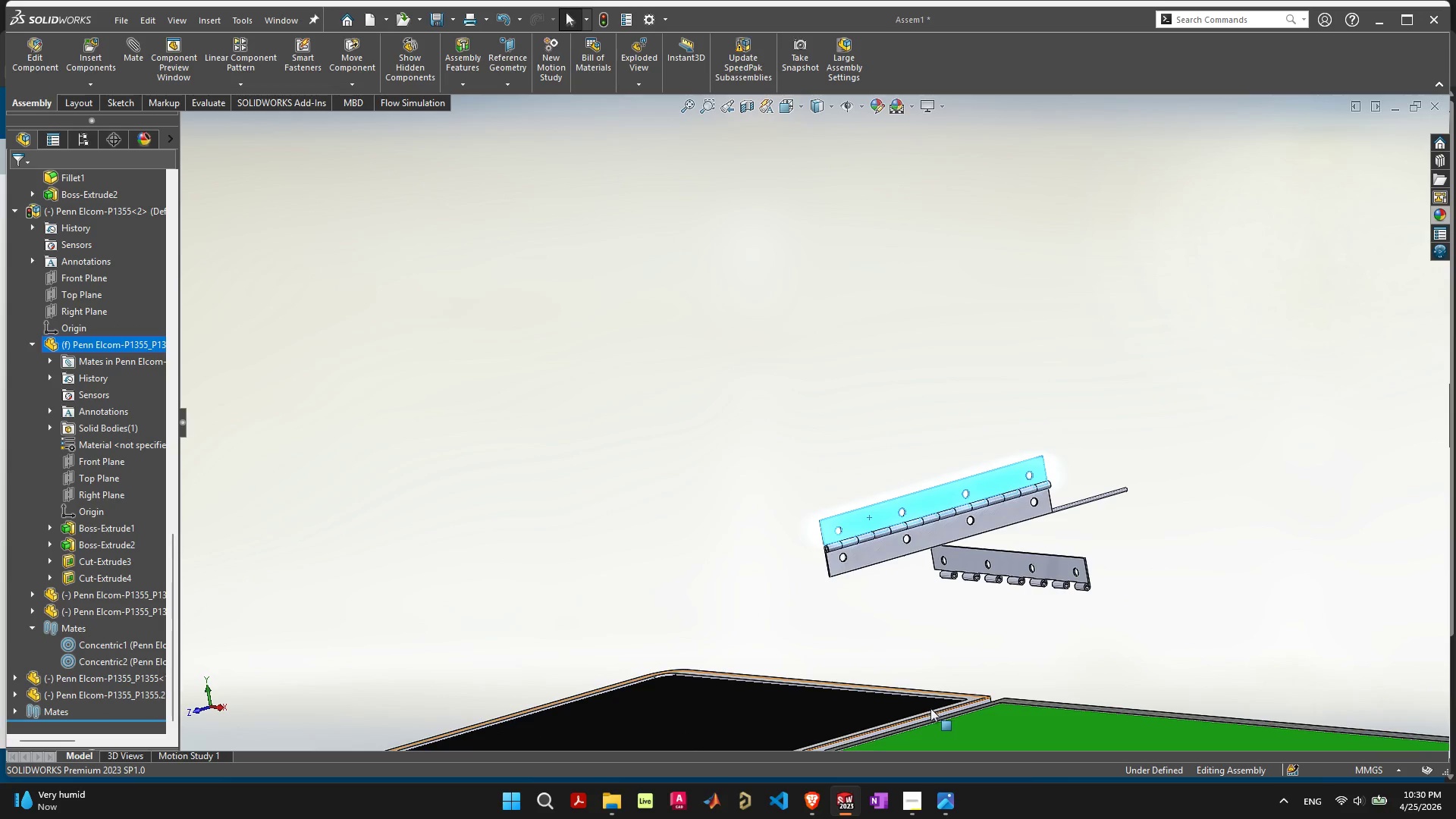 
scroll: coordinate [930, 708], scroll_direction: up, amount: 3.0
 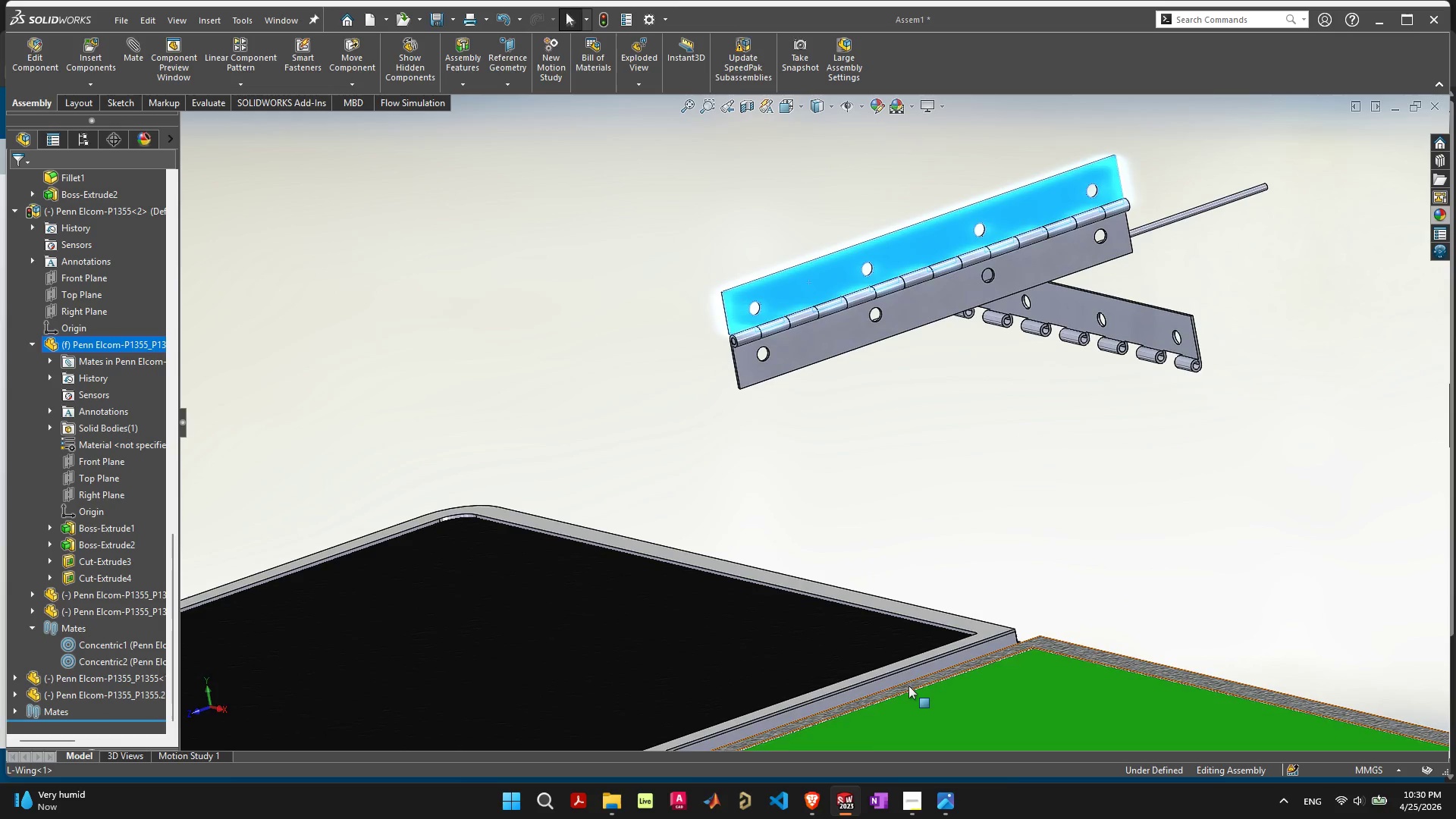 
hold_key(key=ShiftLeft, duration=0.58)
left_click([911, 674])
 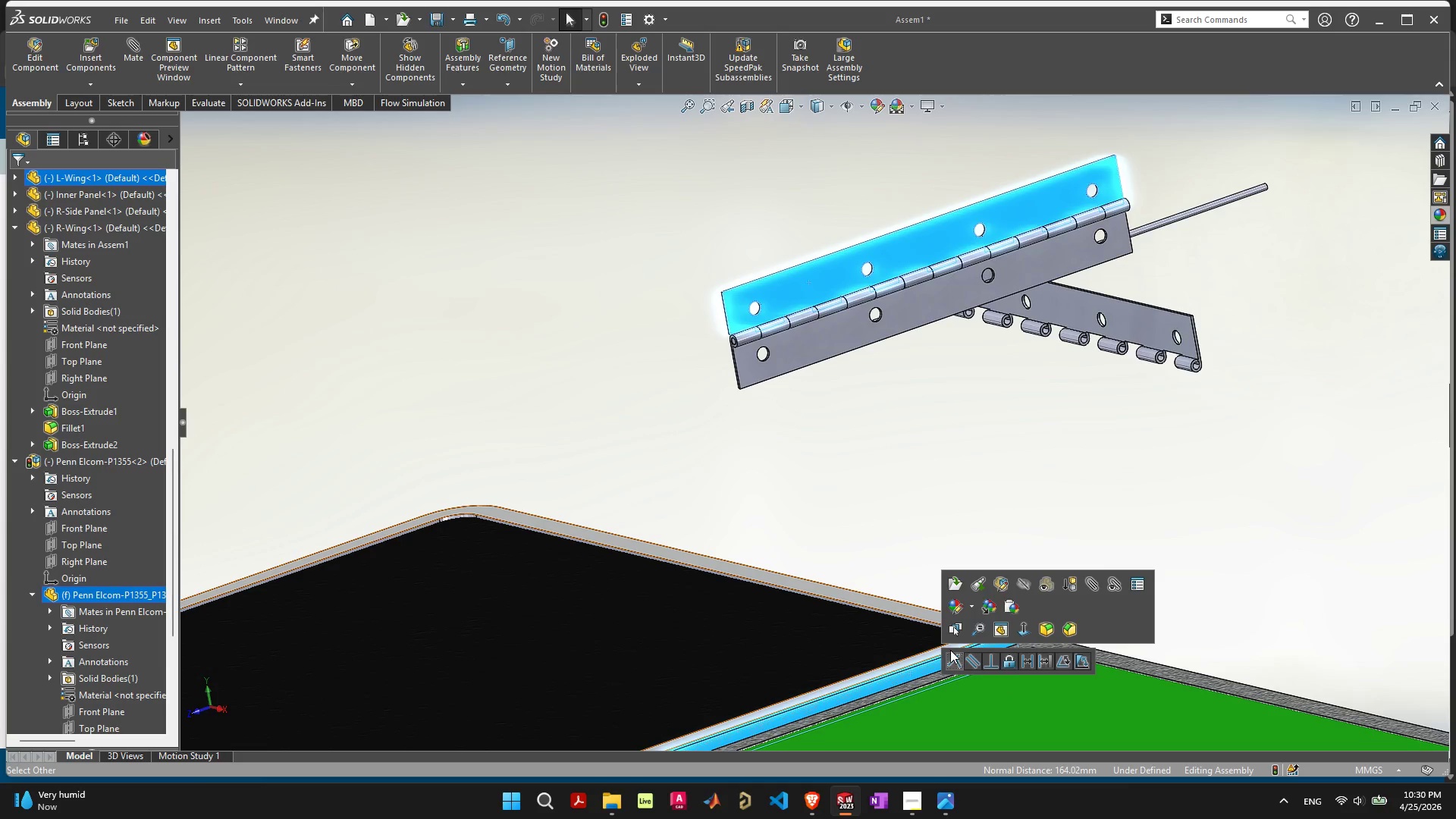 
left_click([952, 665])
 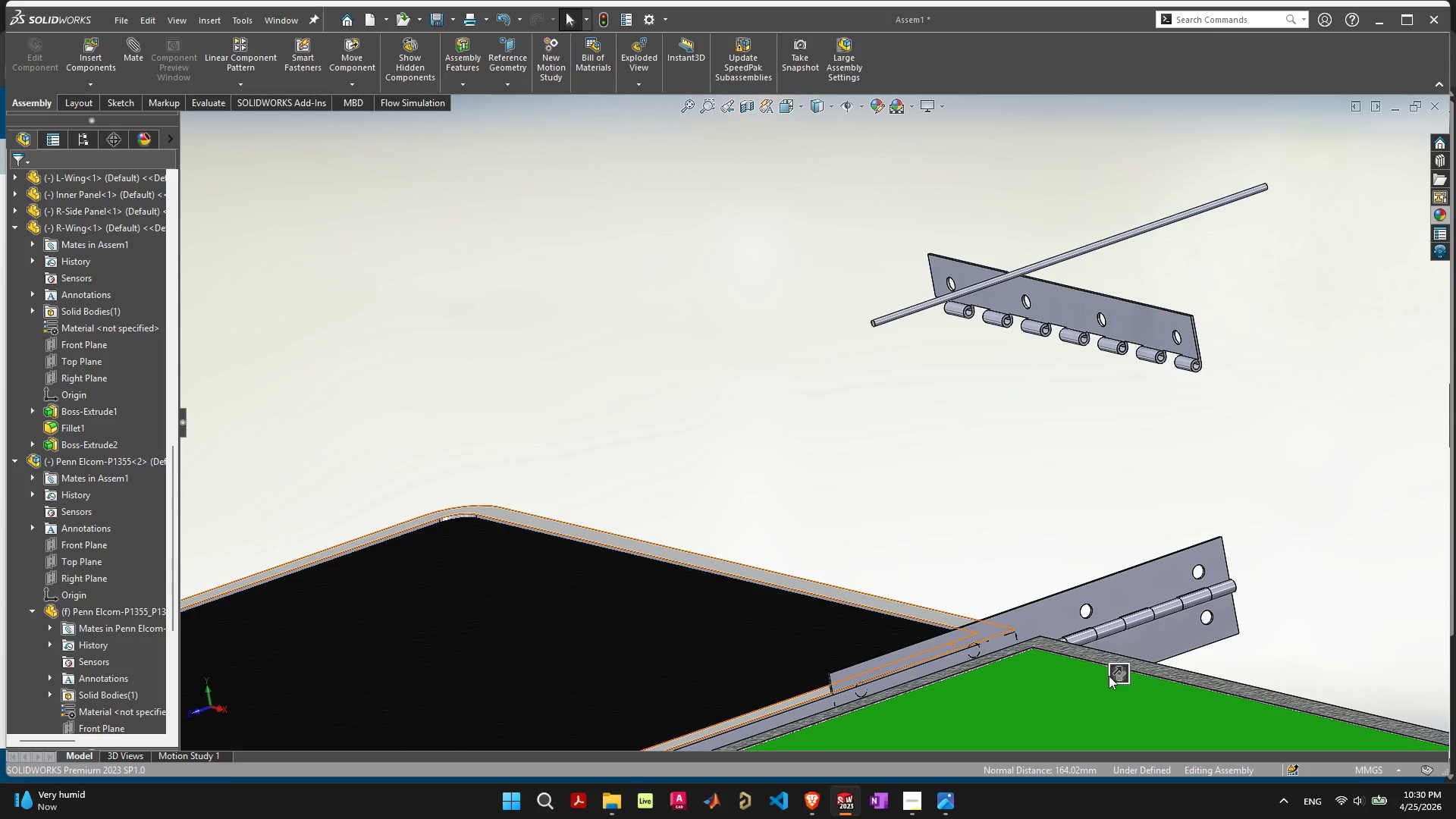 
left_click([1116, 676])
 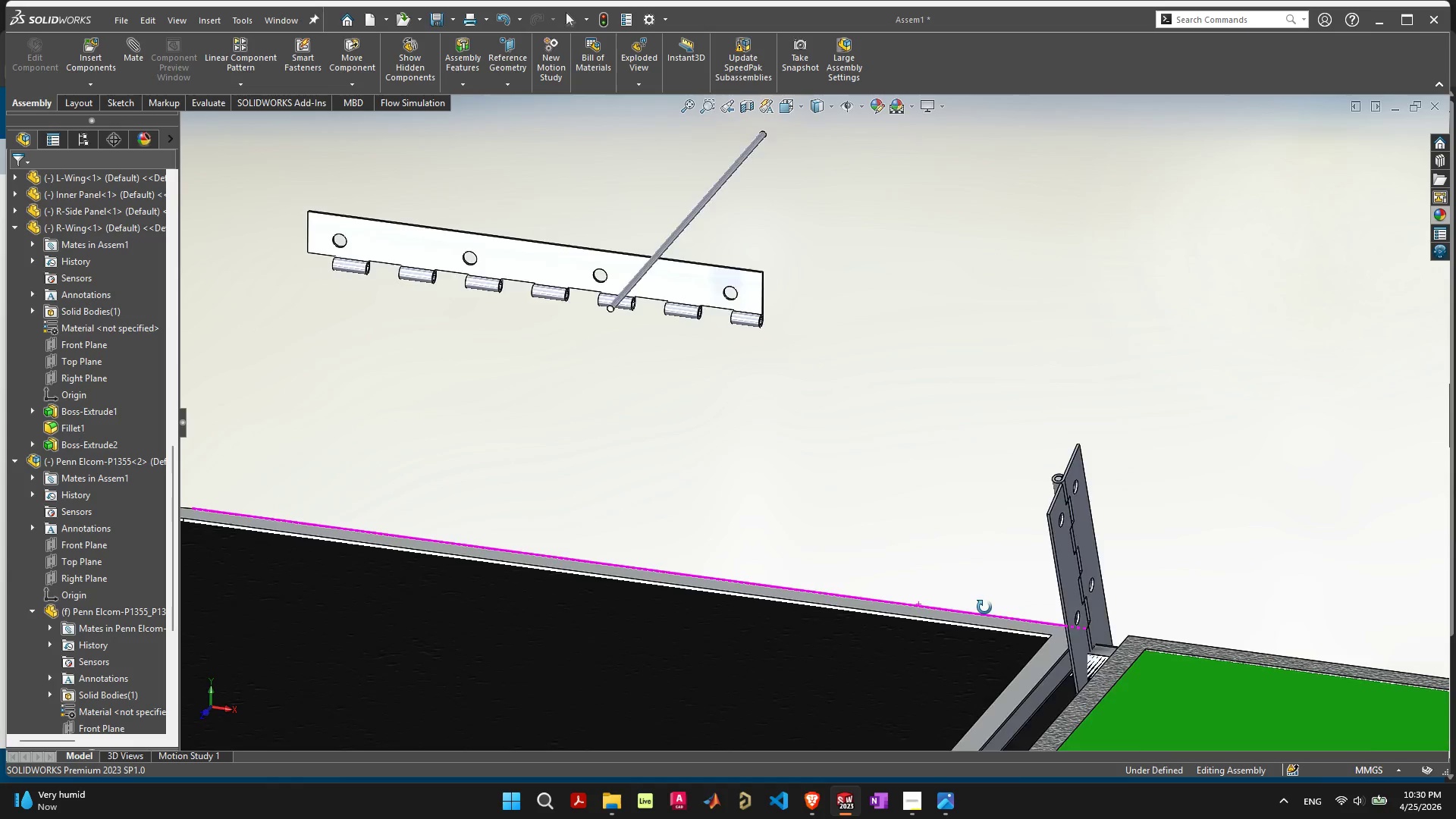 
scroll: coordinate [1088, 671], scroll_direction: down, amount: 3.0
 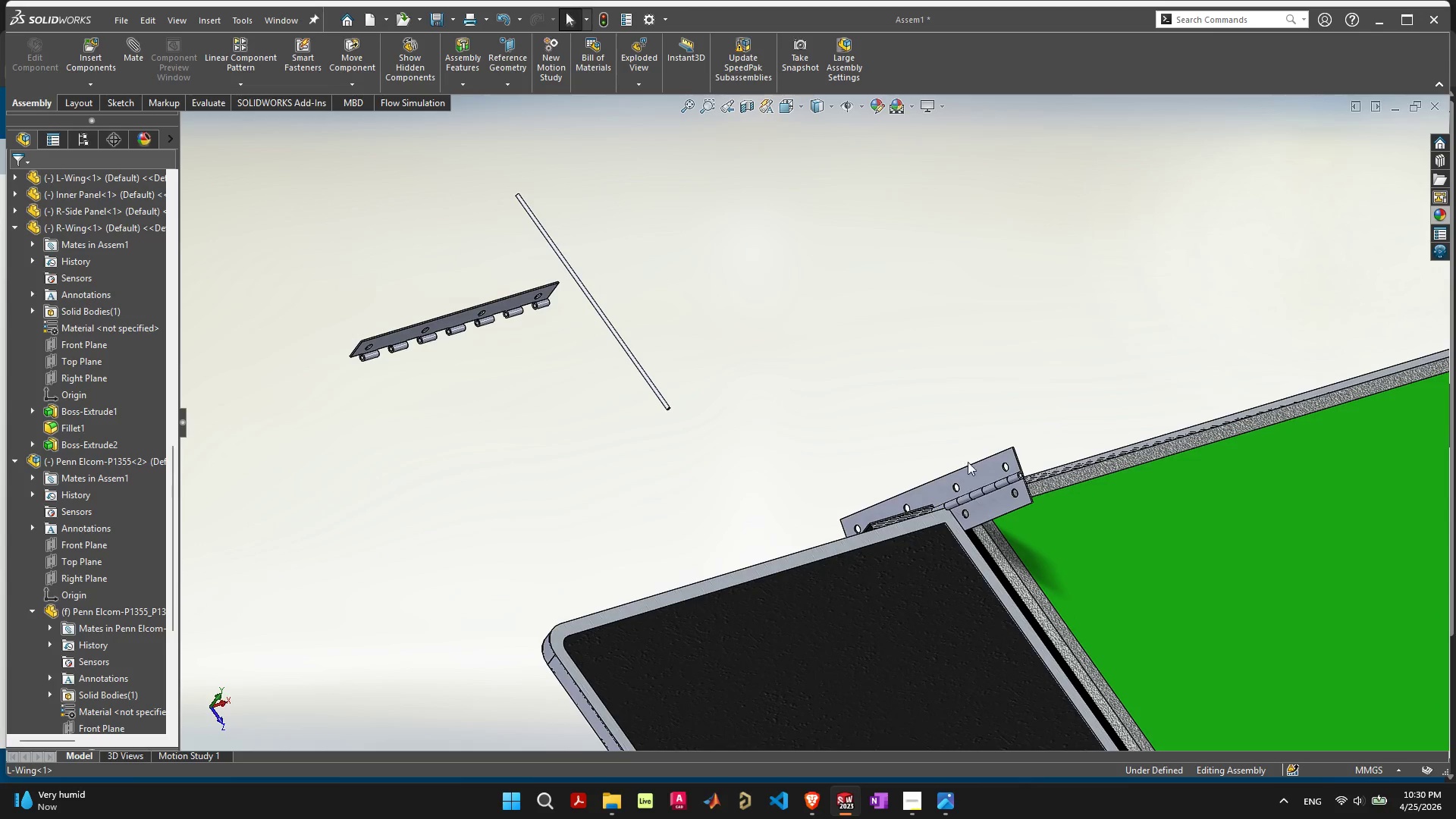 
left_click([978, 475])
 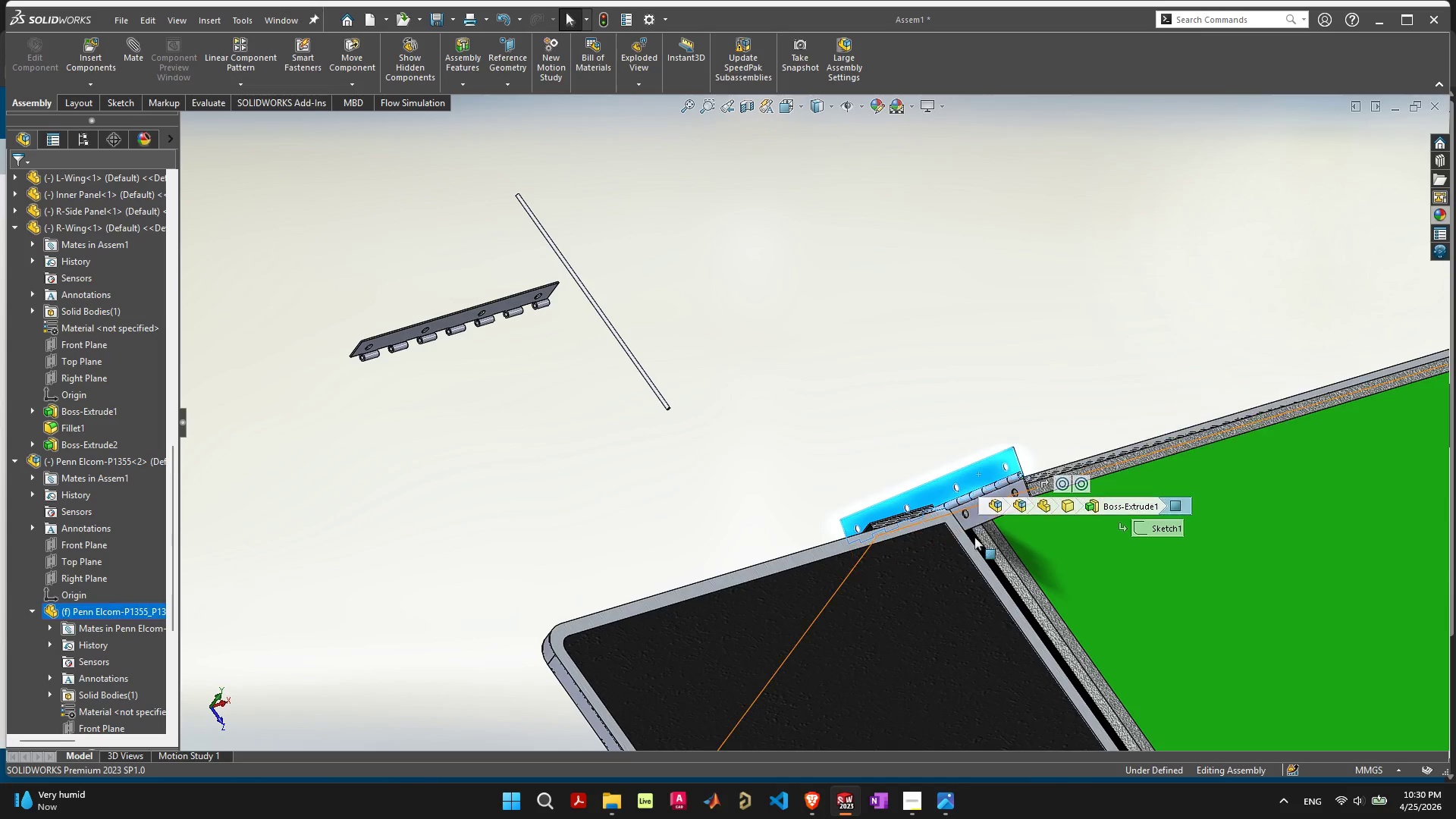 
hold_key(key=ShiftLeft, duration=0.81)
left_click([984, 539])
 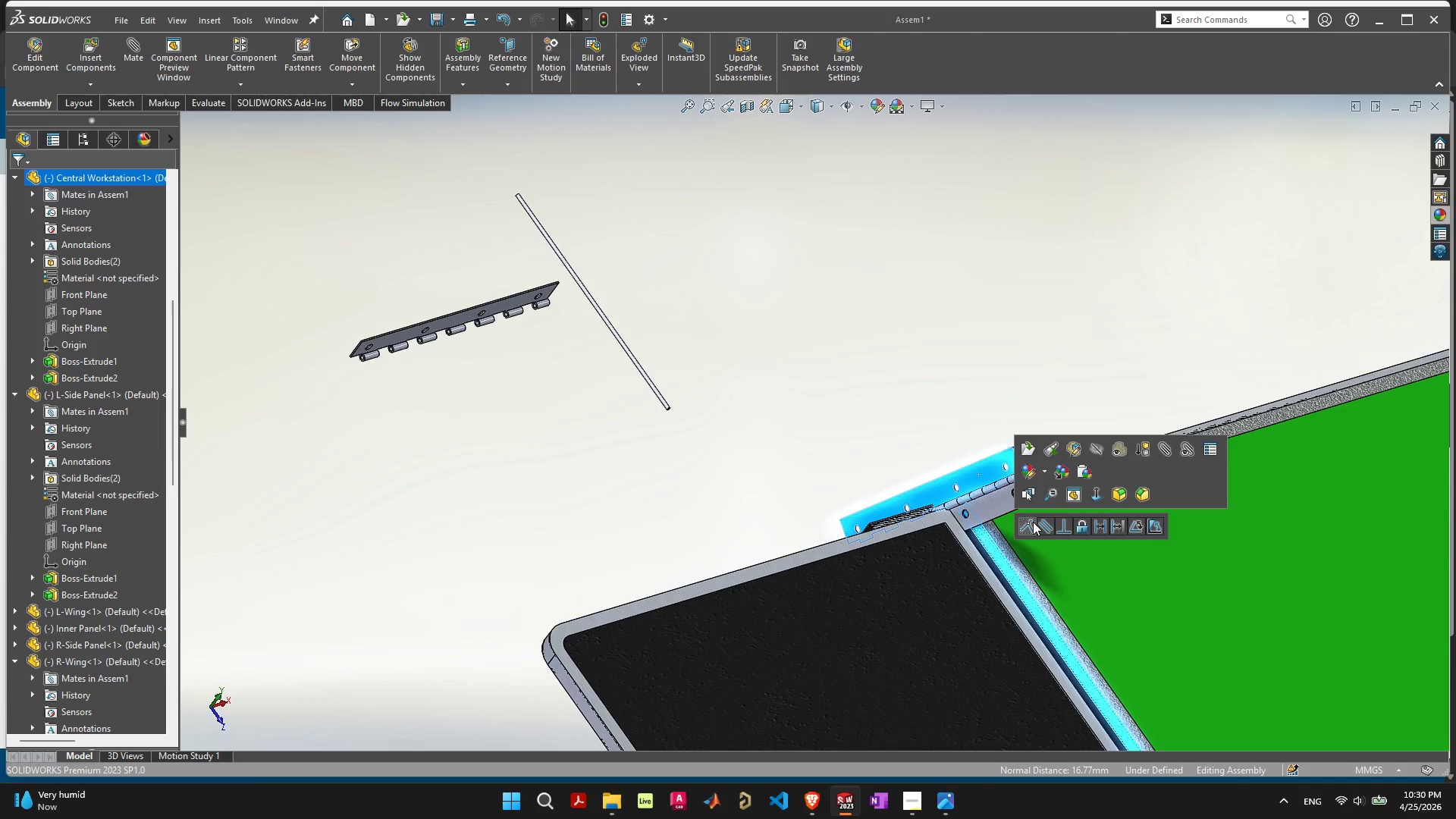 
left_click([1030, 522])
 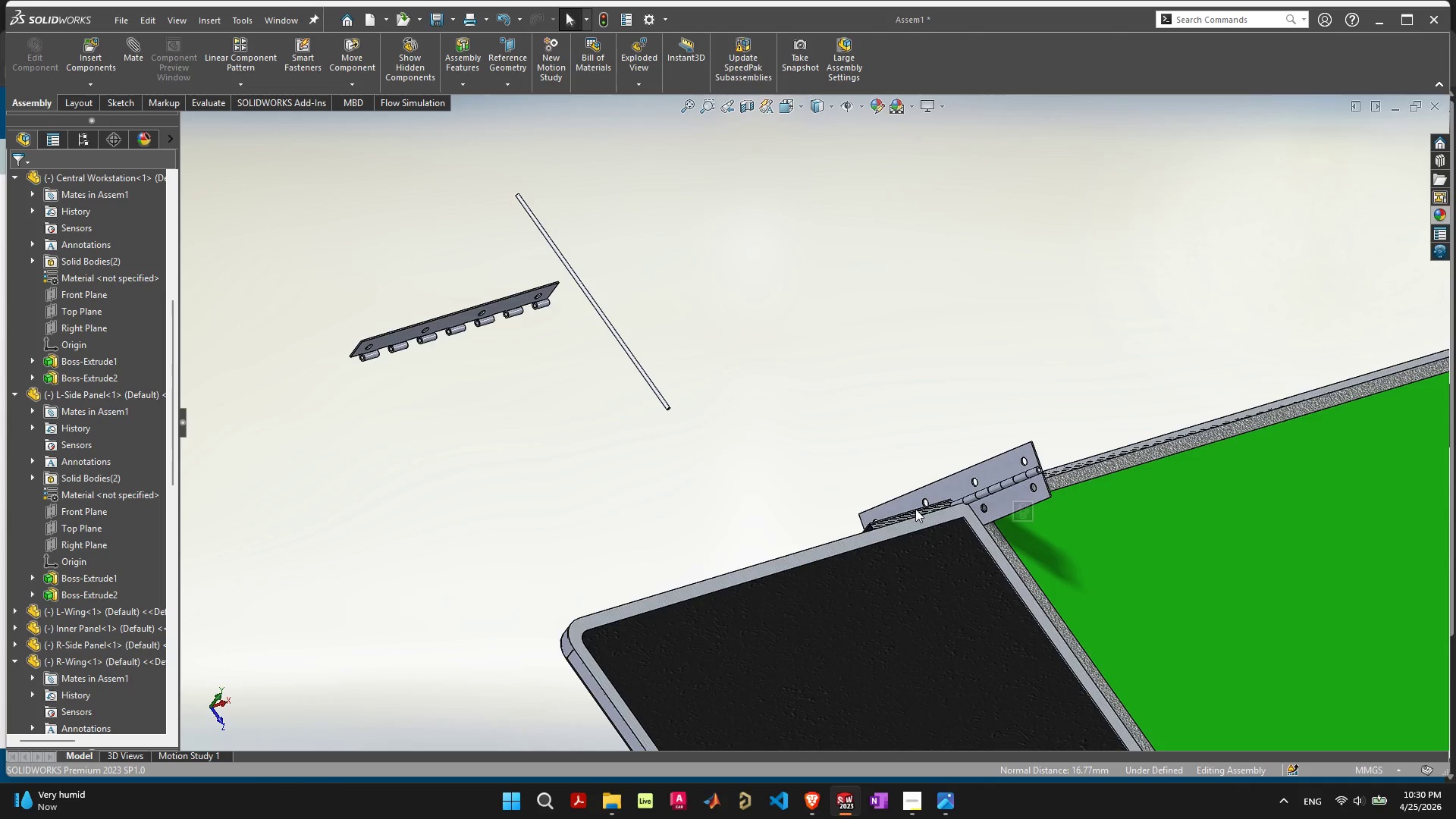 
left_click_drag(start_coordinate=[904, 531], to_coordinate=[834, 552])
 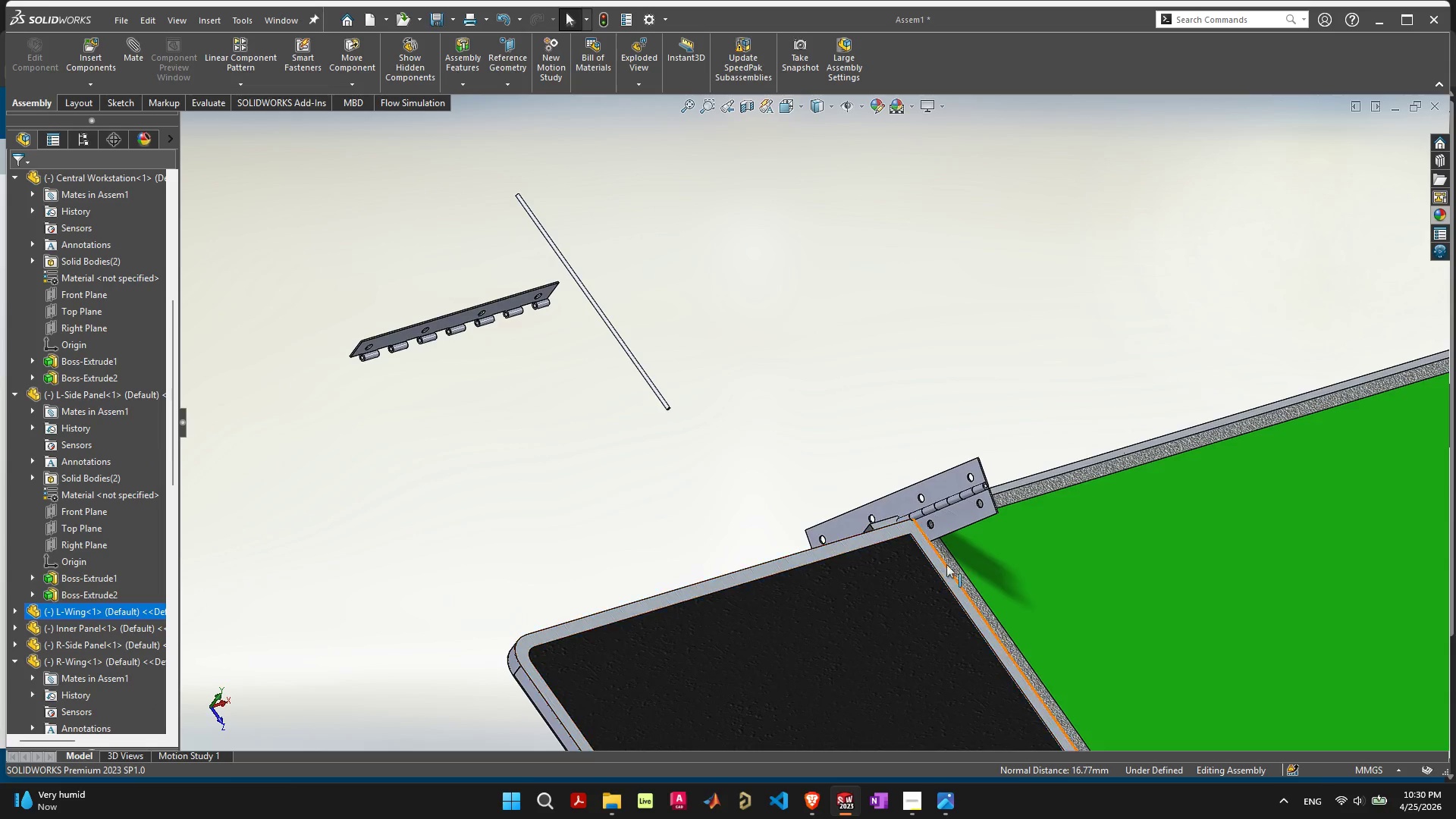 
hold_key(key=ControlLeft, duration=0.38)
 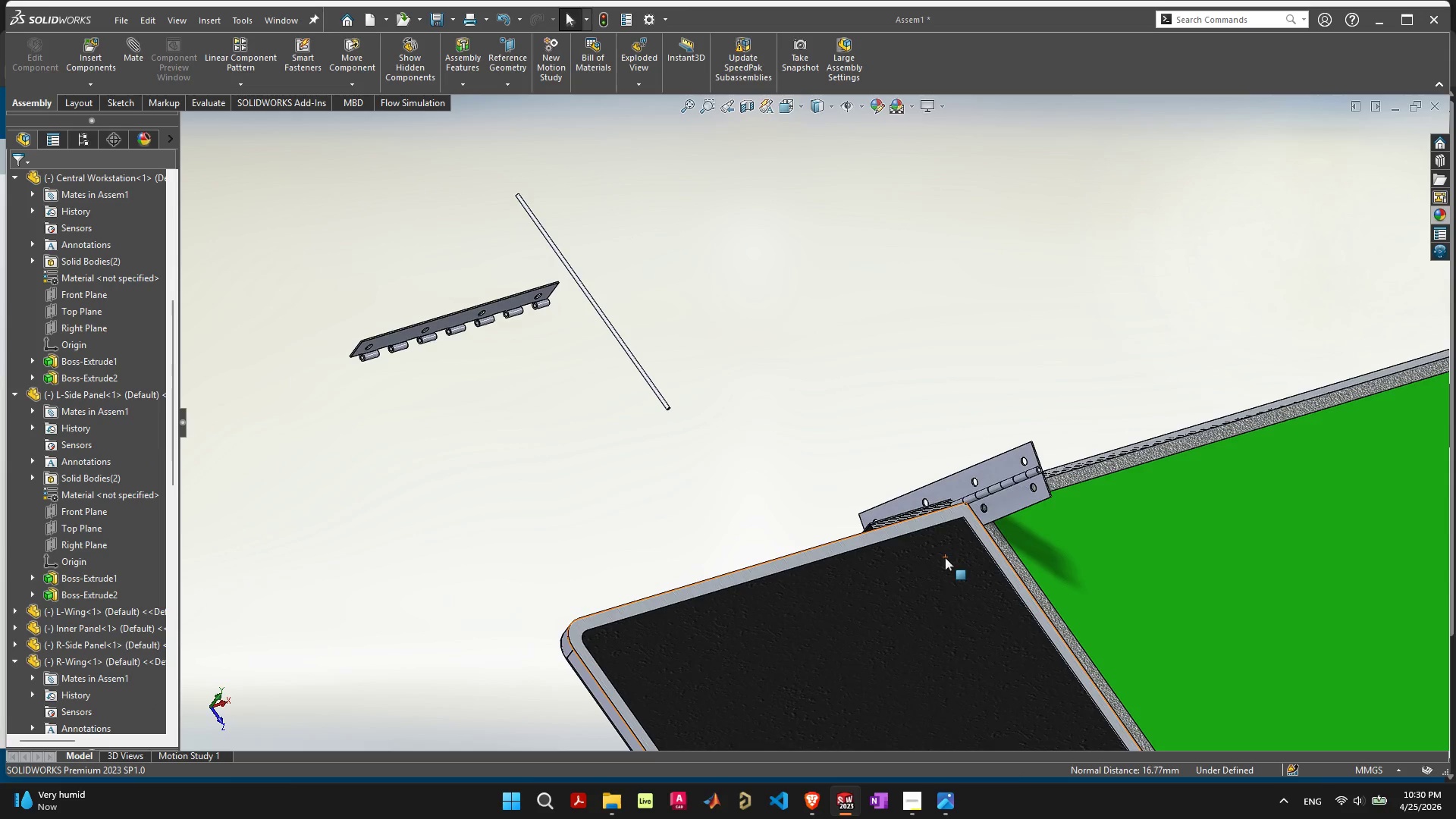 
hold_key(key=Z, duration=1.8)
 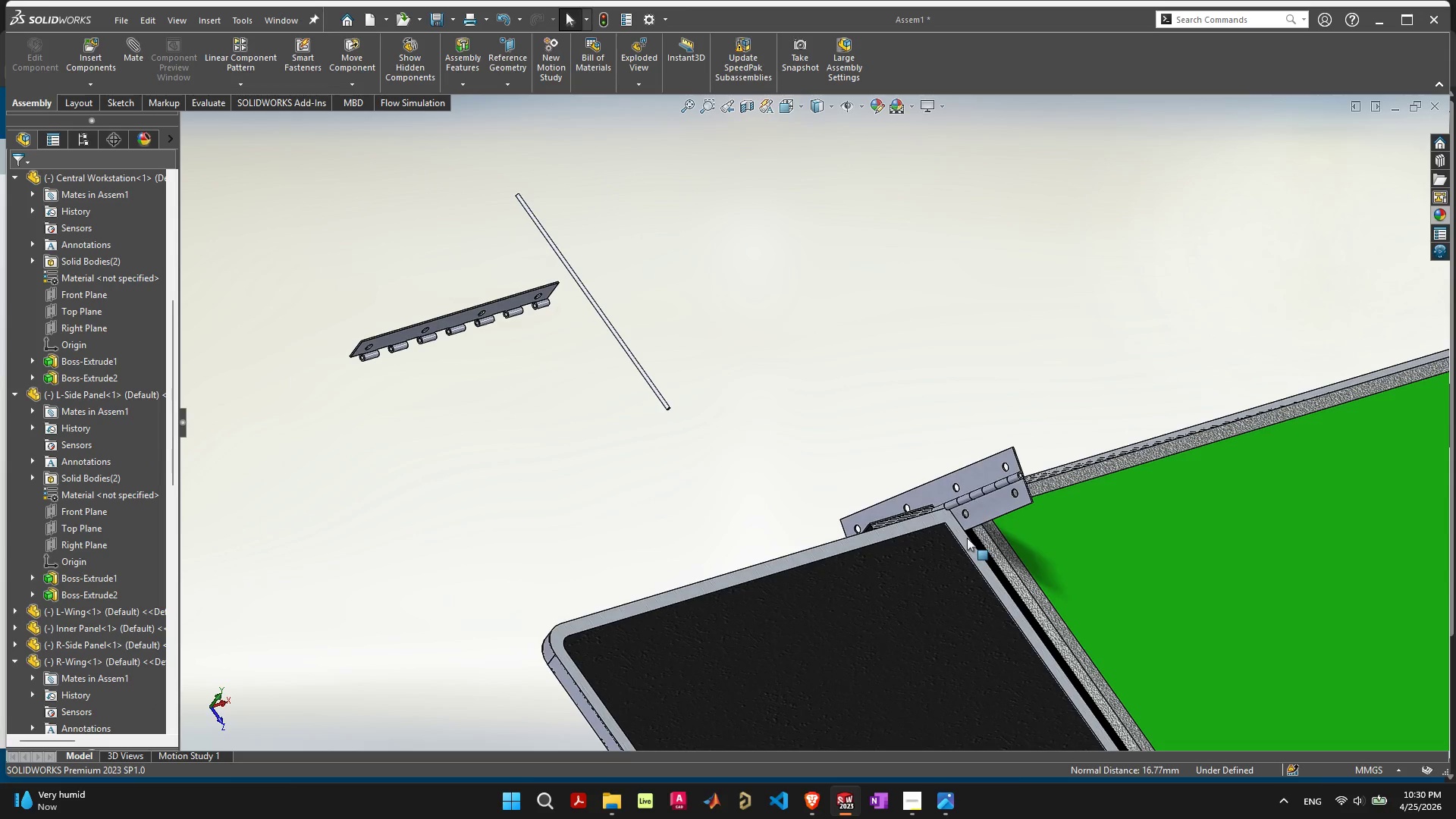 
key(Control+ControlLeft)
 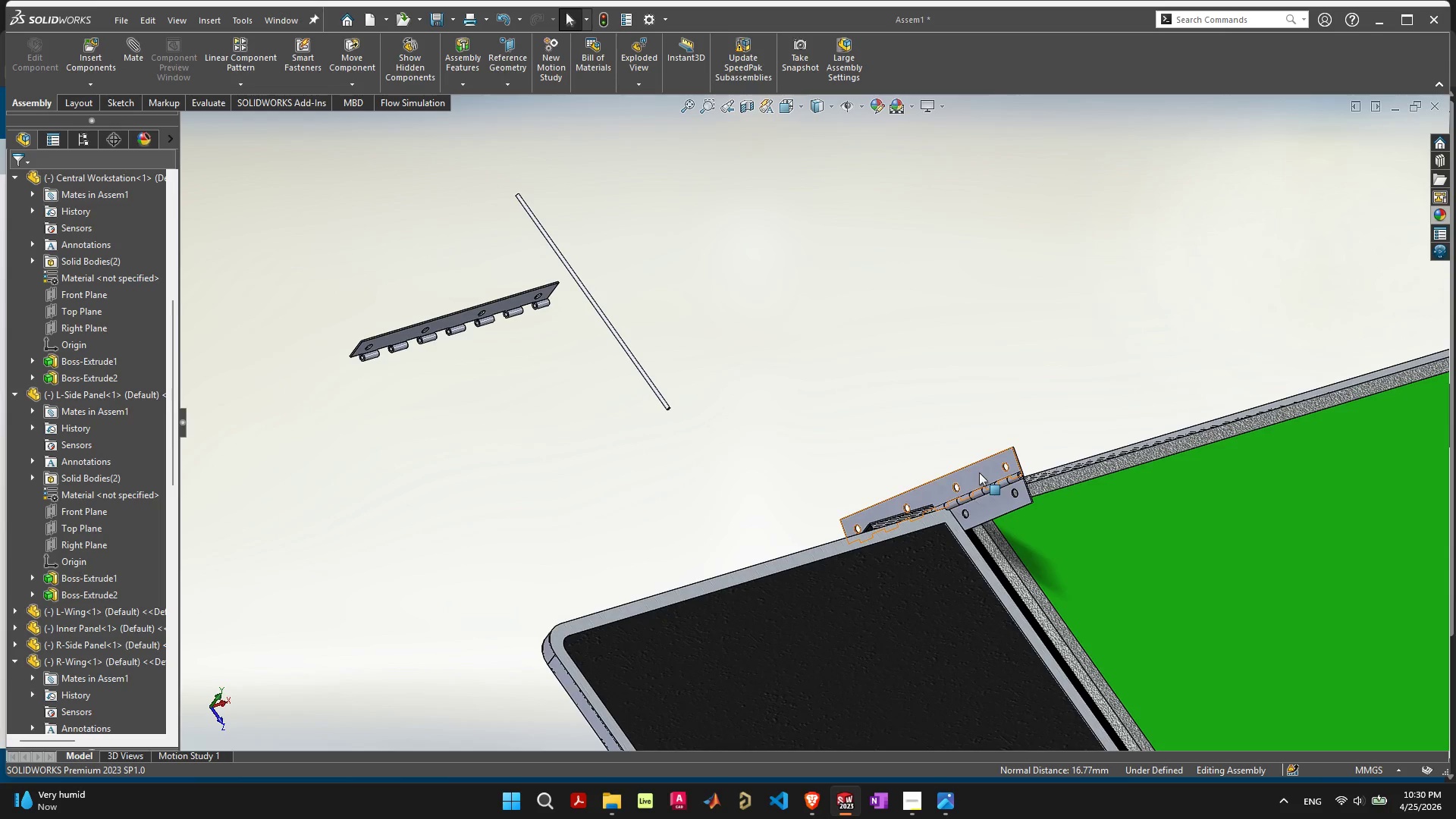 
left_click_drag(start_coordinate=[979, 472], to_coordinate=[866, 353])
 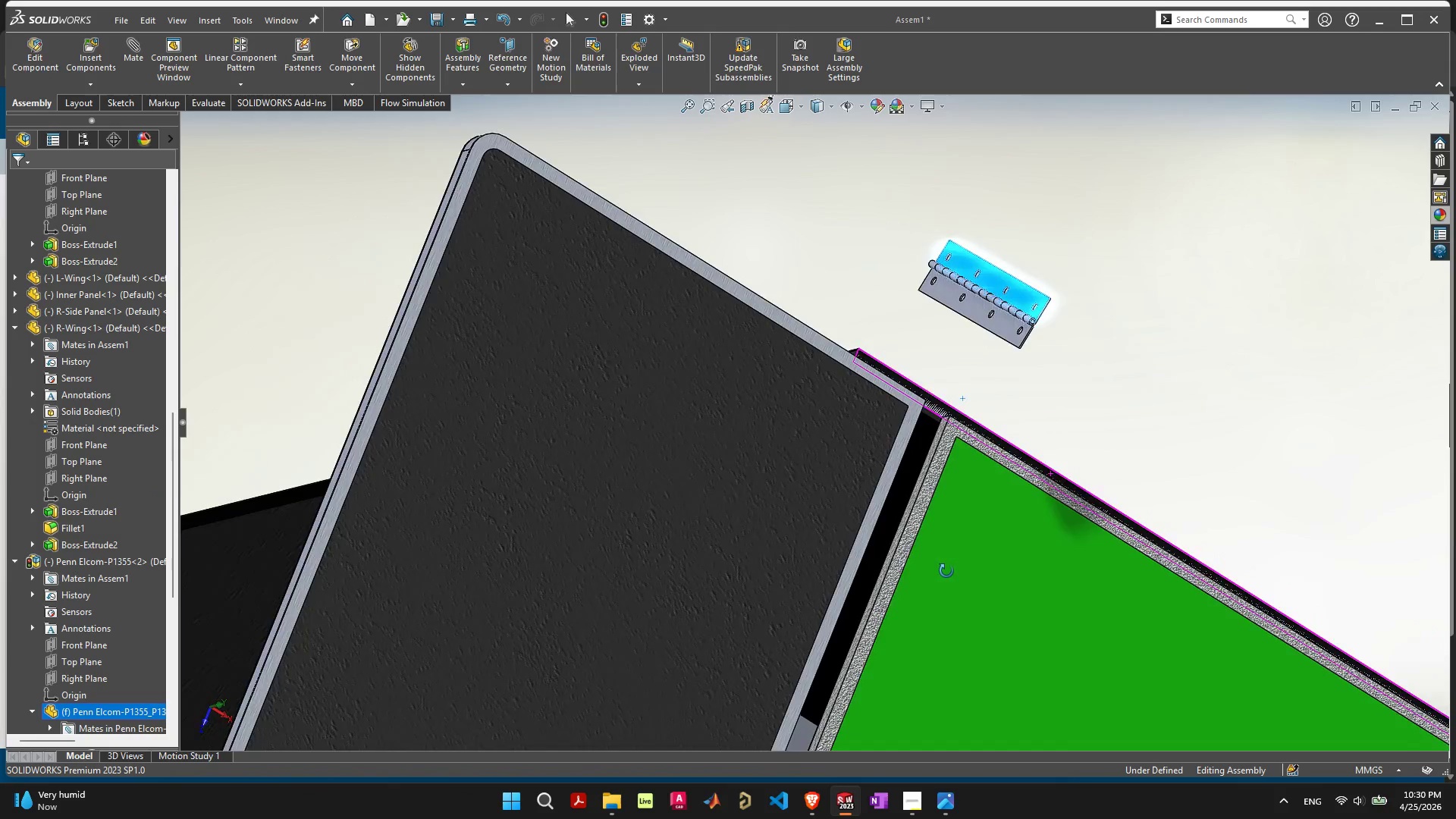 
scroll: coordinate [906, 427], scroll_direction: down, amount: 5.0
 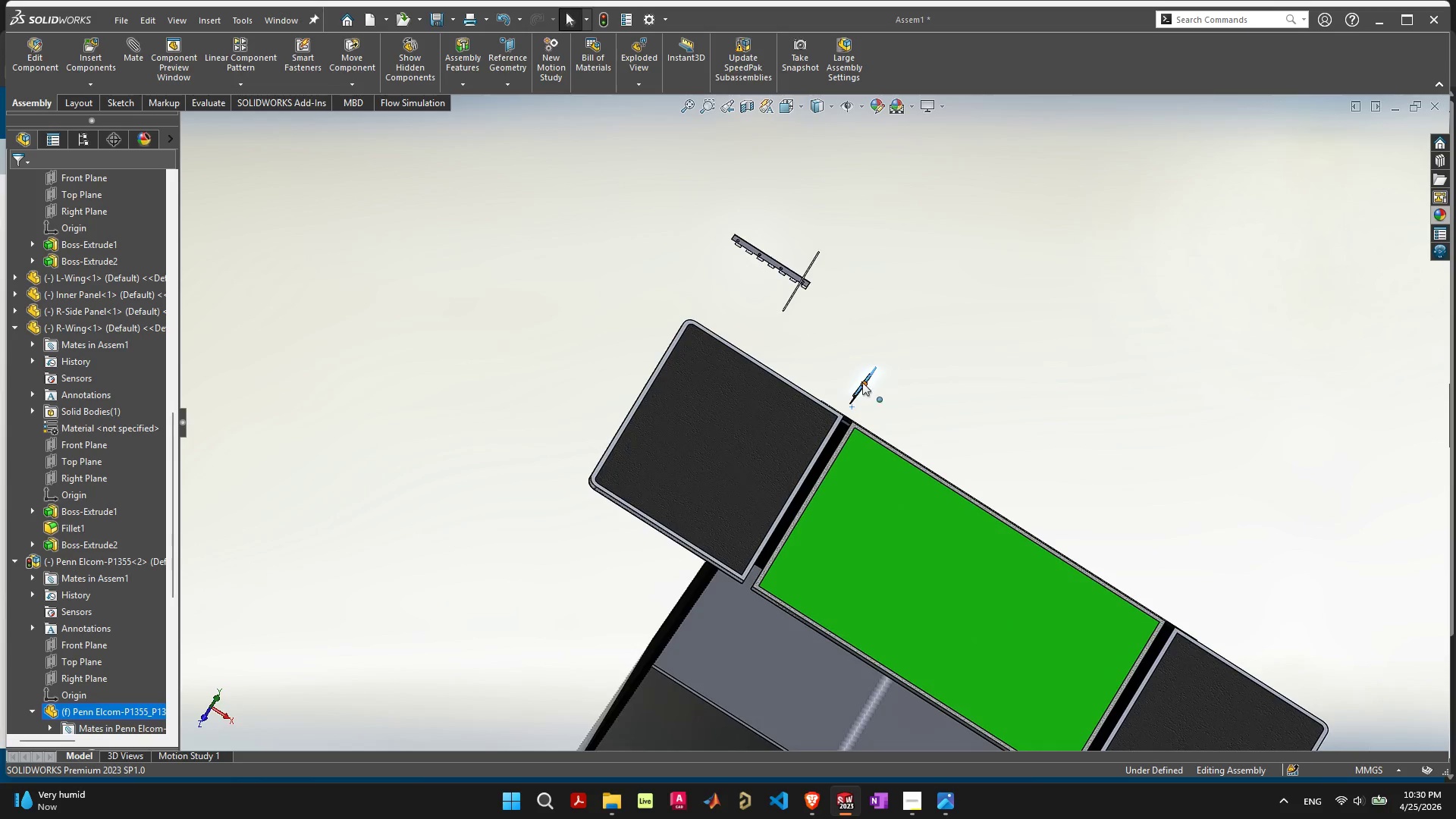 
scroll: coordinate [878, 414], scroll_direction: up, amount: 8.0
 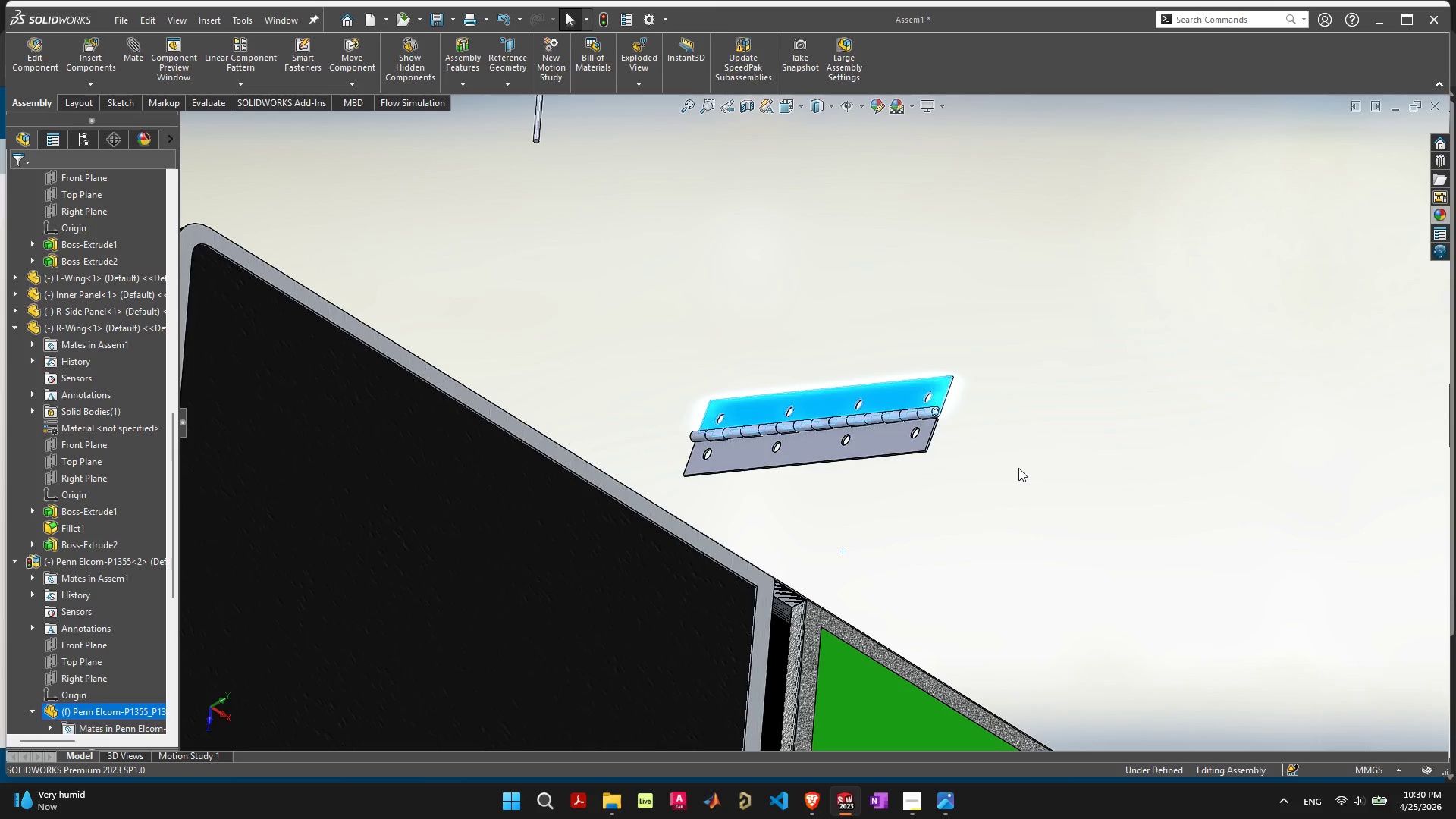 
key(Delete)
 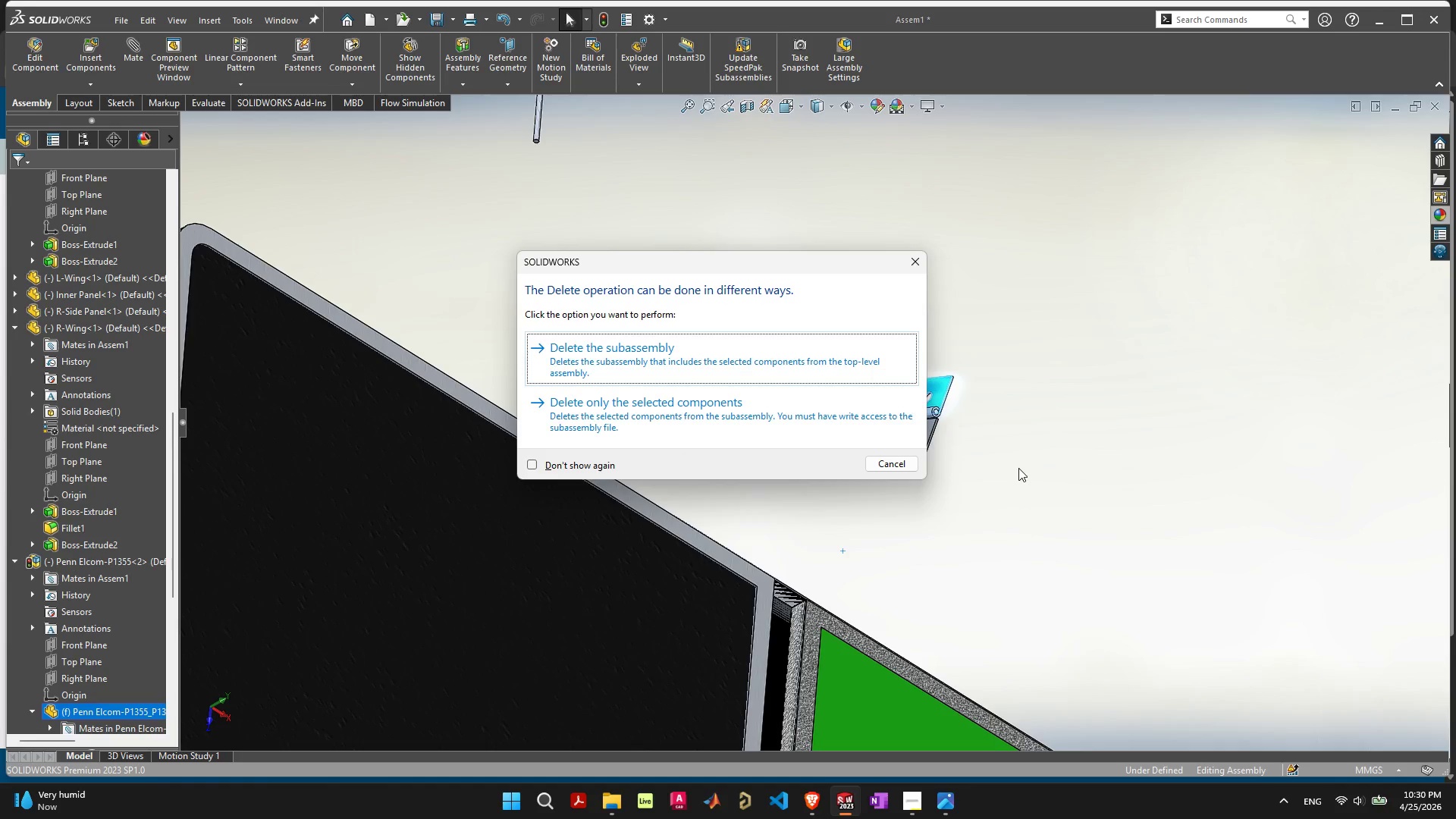 
key(Space)
 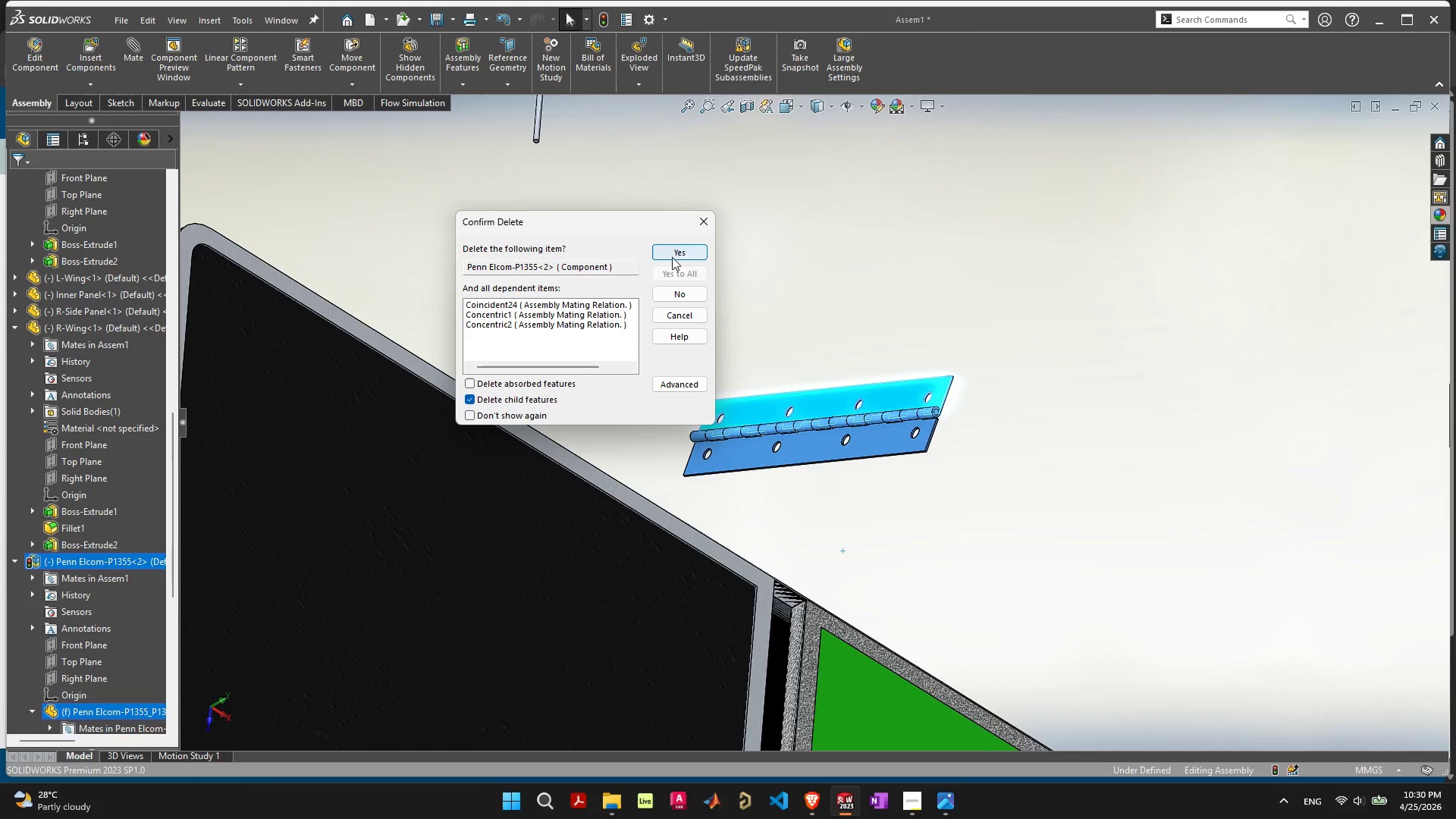 
key(Space)
 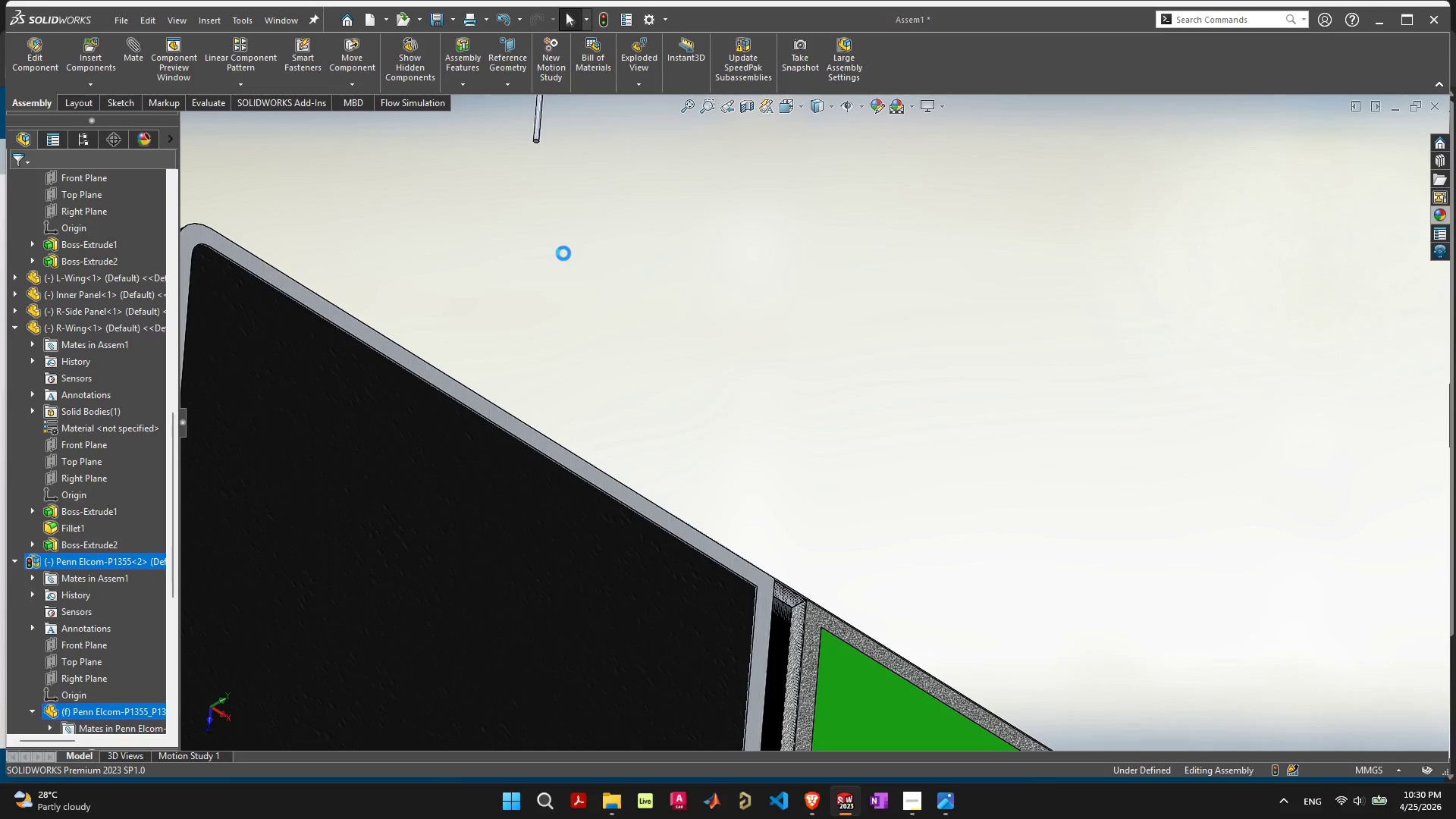 
scroll: coordinate [598, 206], scroll_direction: down, amount: 9.0
 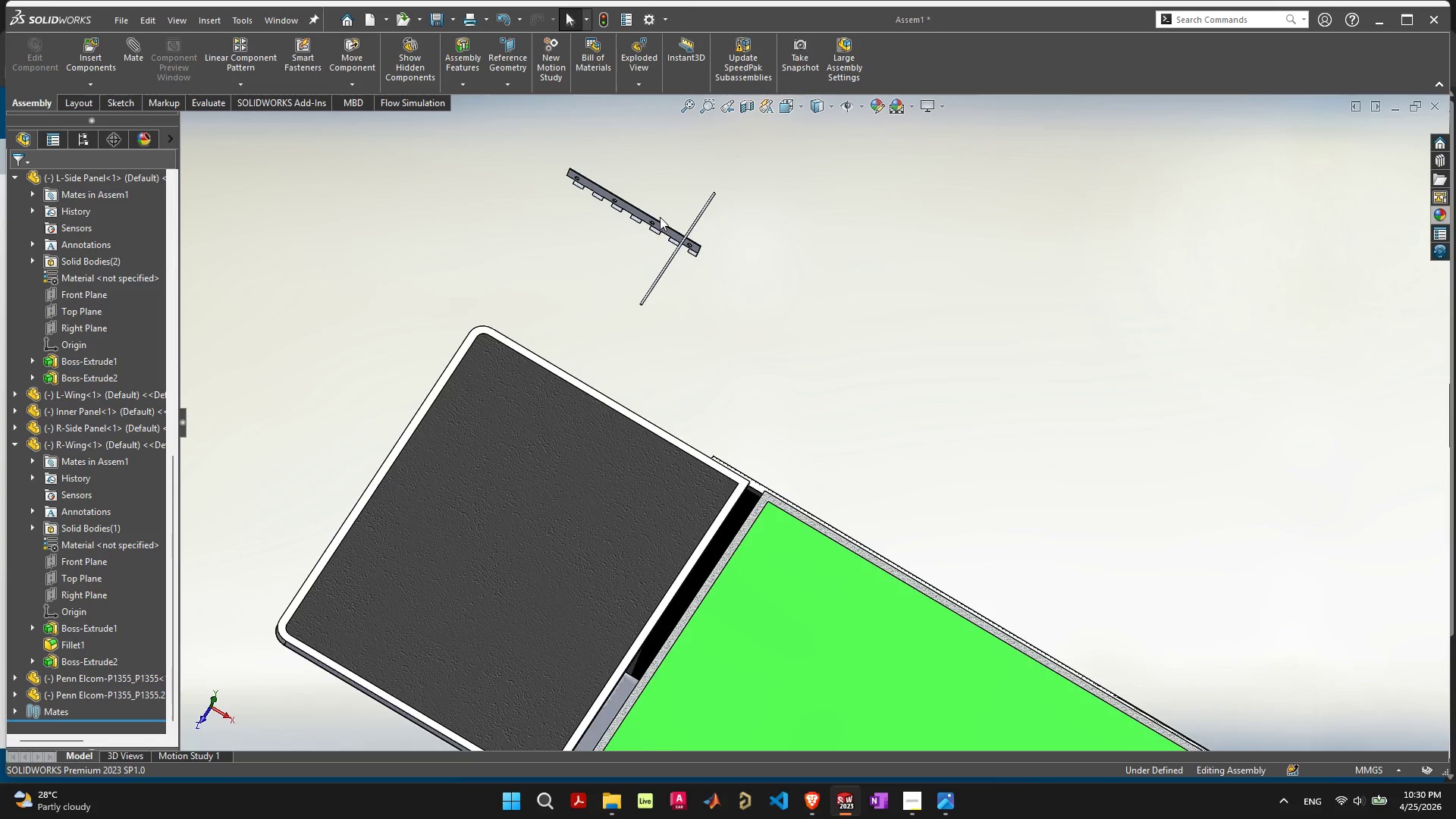 
scroll: coordinate [664, 235], scroll_direction: up, amount: 4.0
 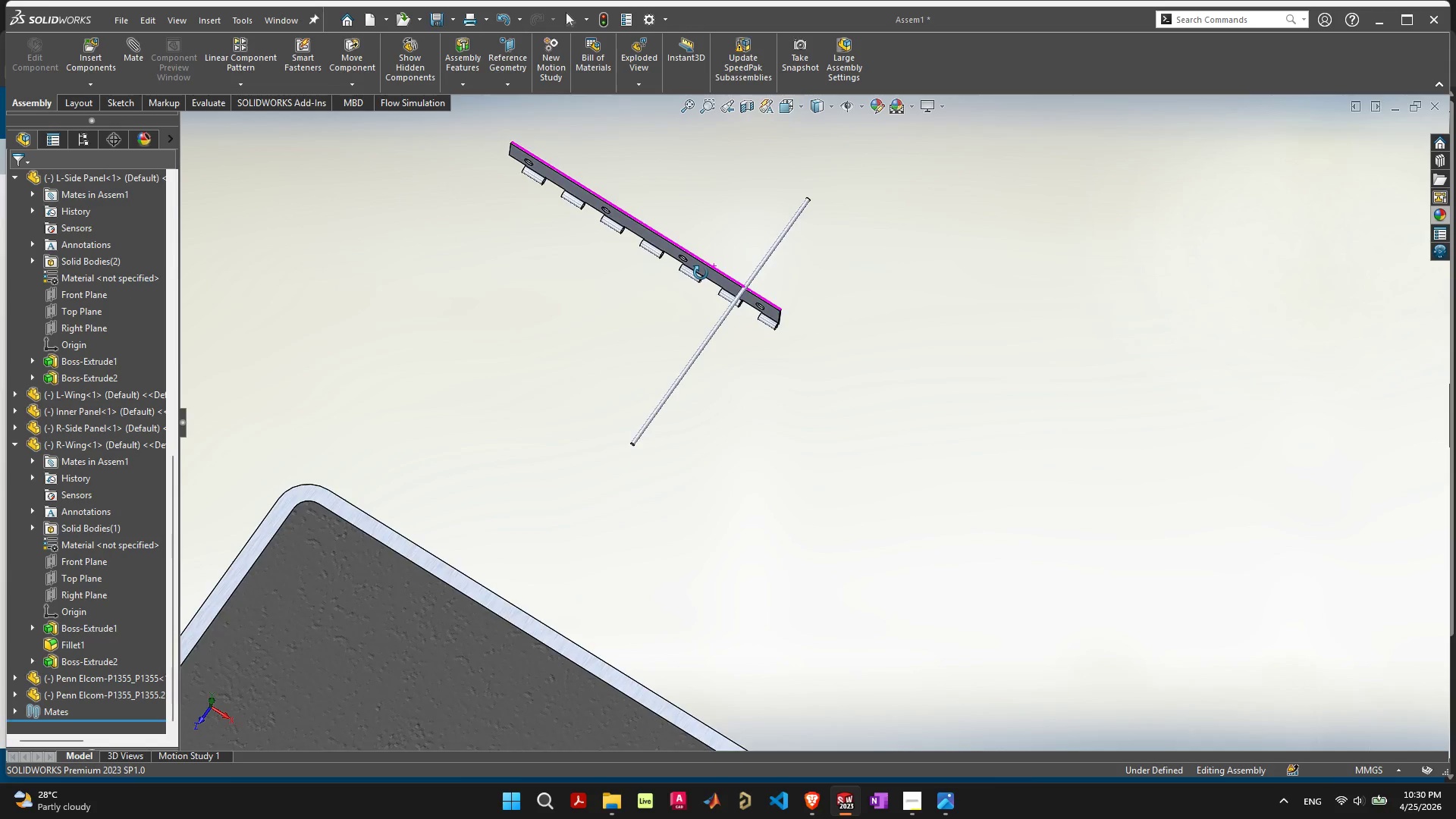 
left_click([715, 259])
 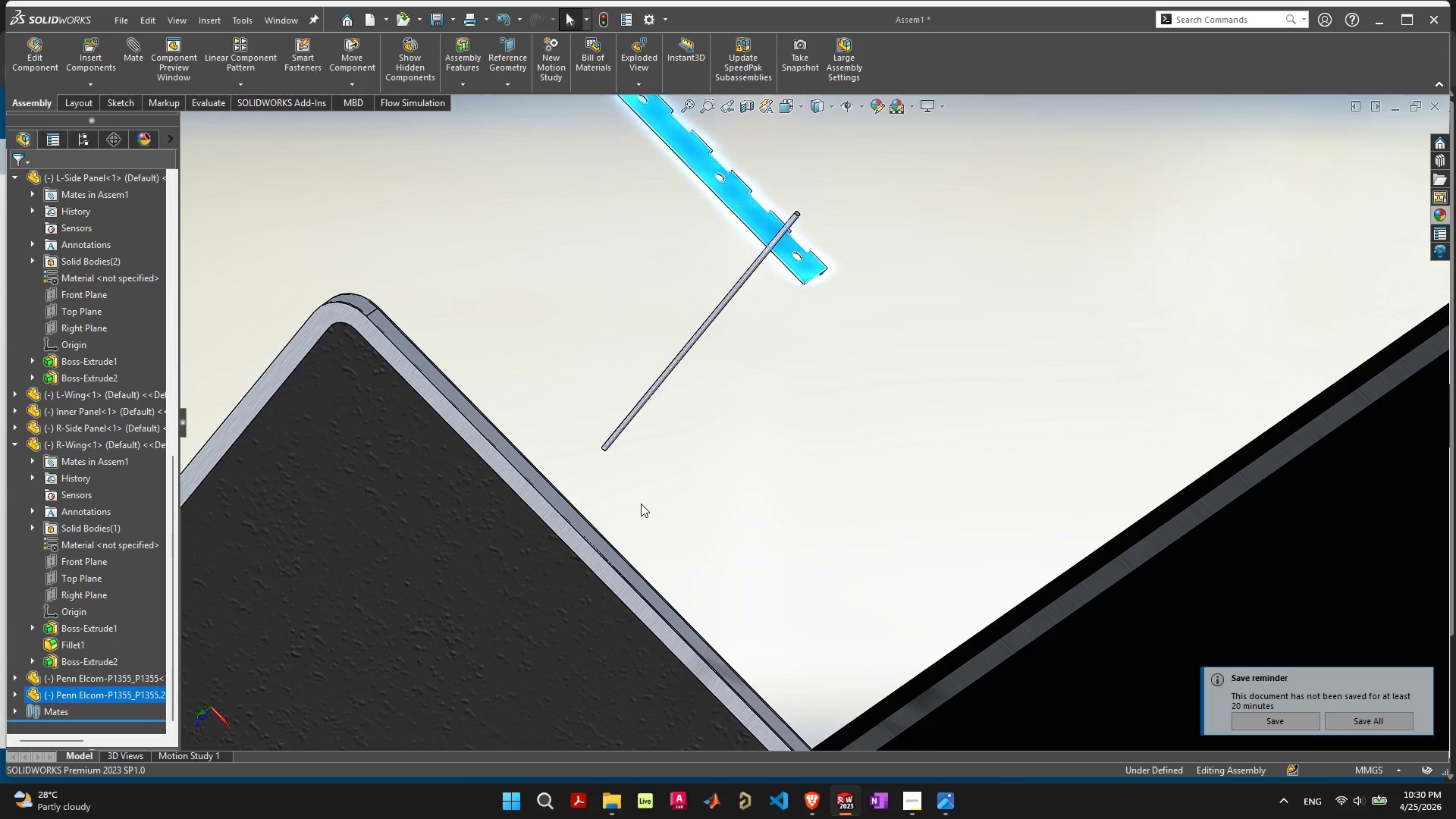 
scroll: coordinate [641, 504], scroll_direction: up, amount: 1.0
 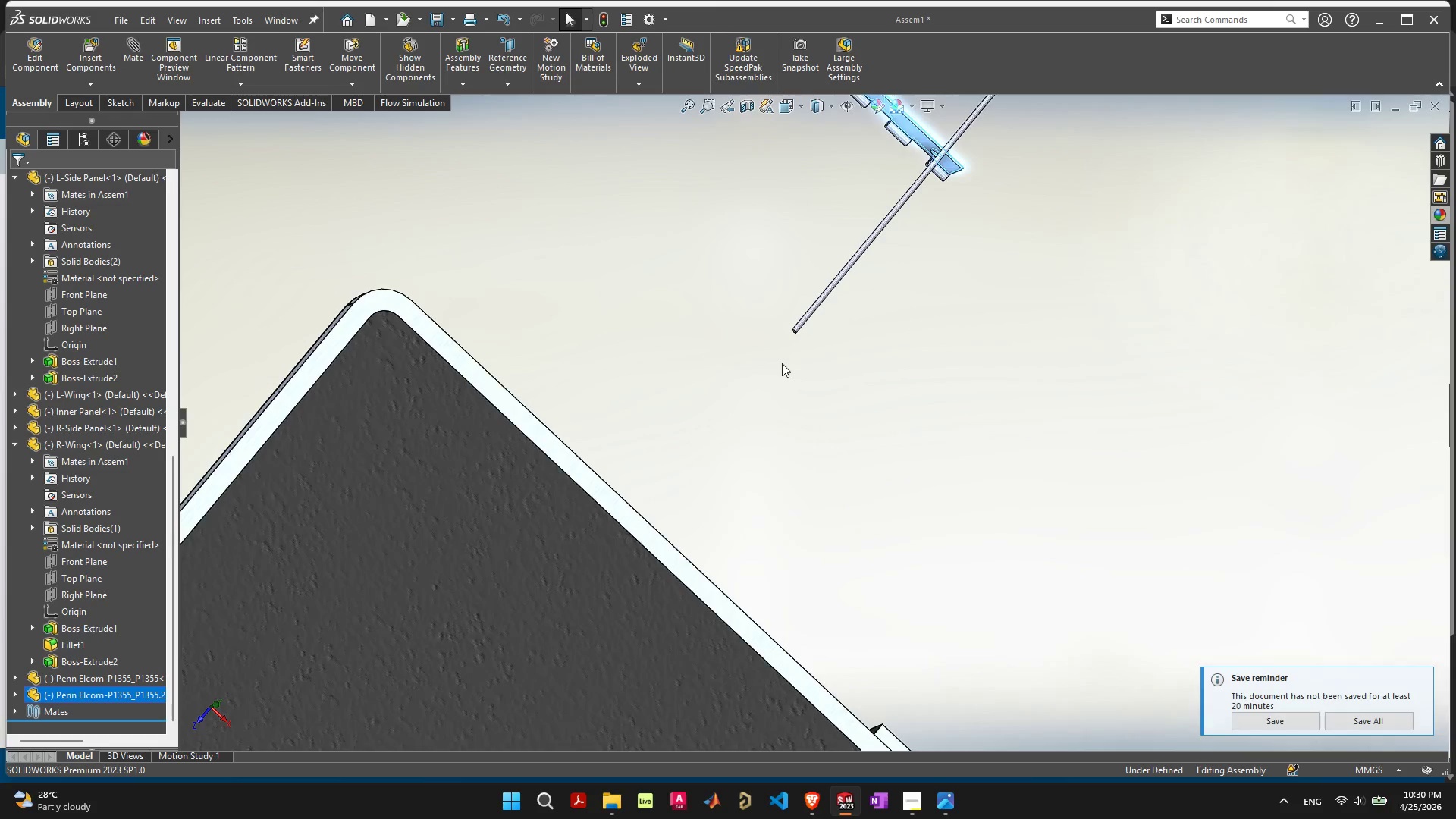 
scroll: coordinate [777, 500], scroll_direction: down, amount: 7.0
 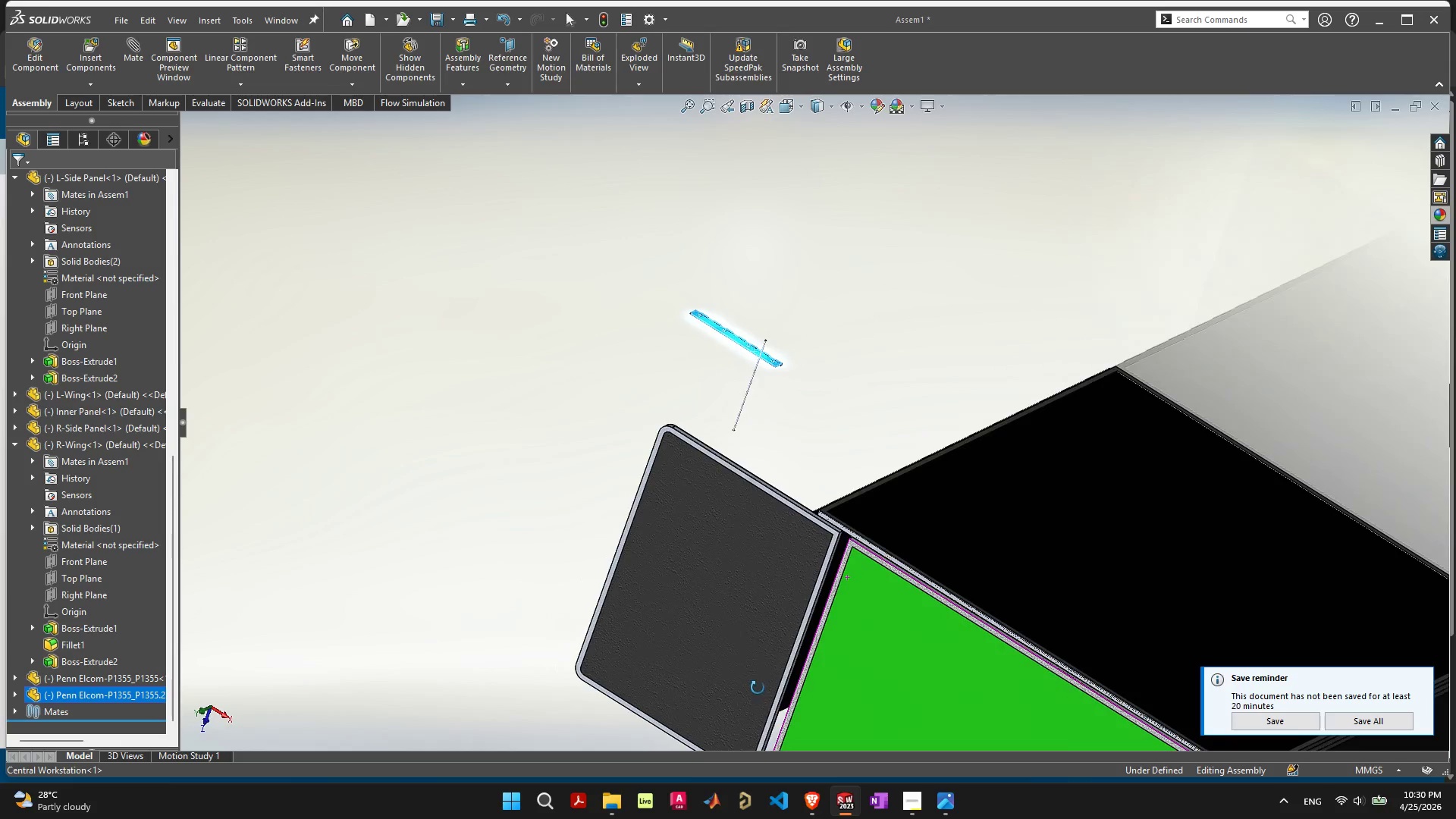 
scroll: coordinate [767, 372], scroll_direction: up, amount: 7.0
 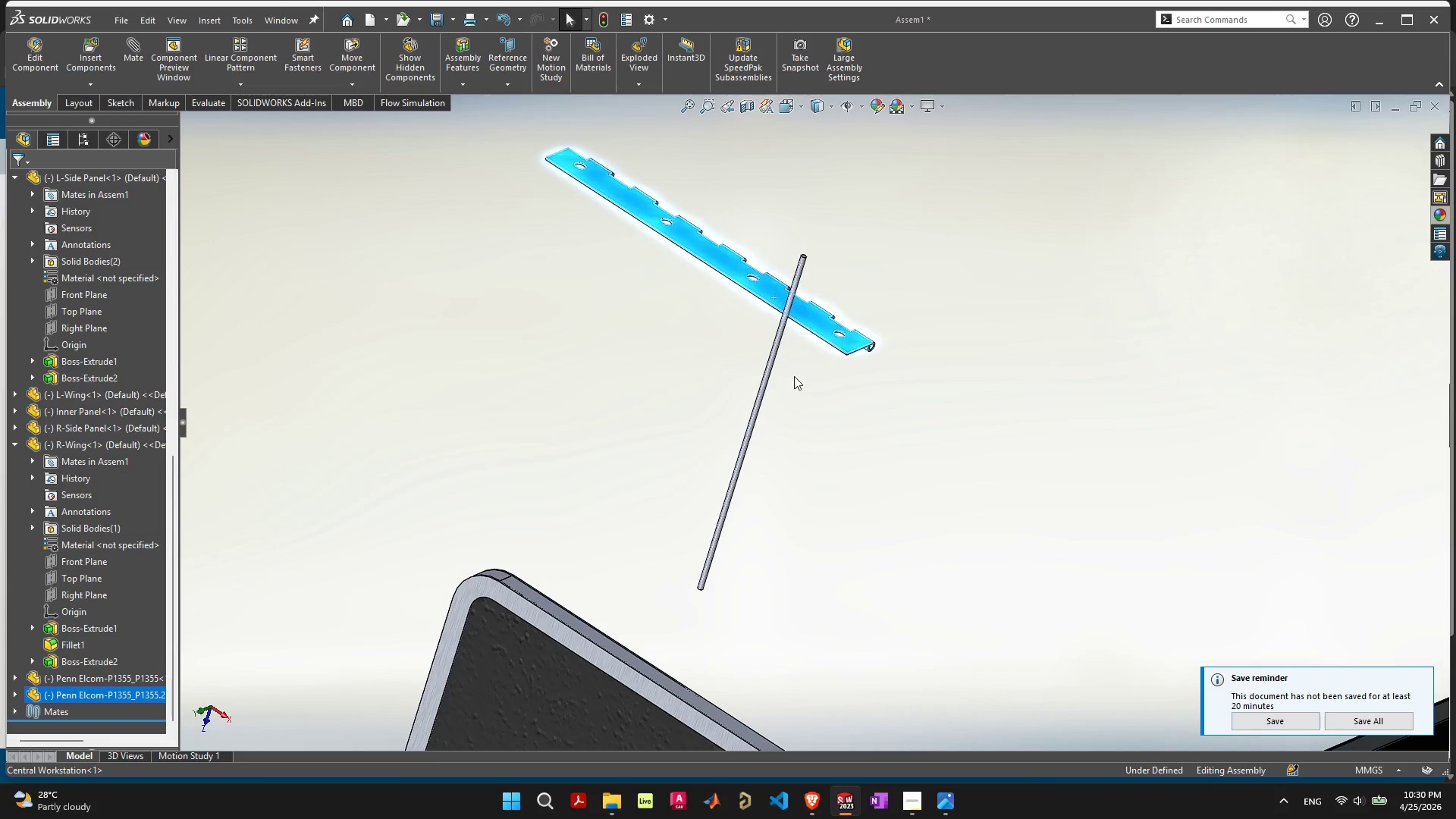 
scroll: coordinate [808, 388], scroll_direction: down, amount: 4.0
 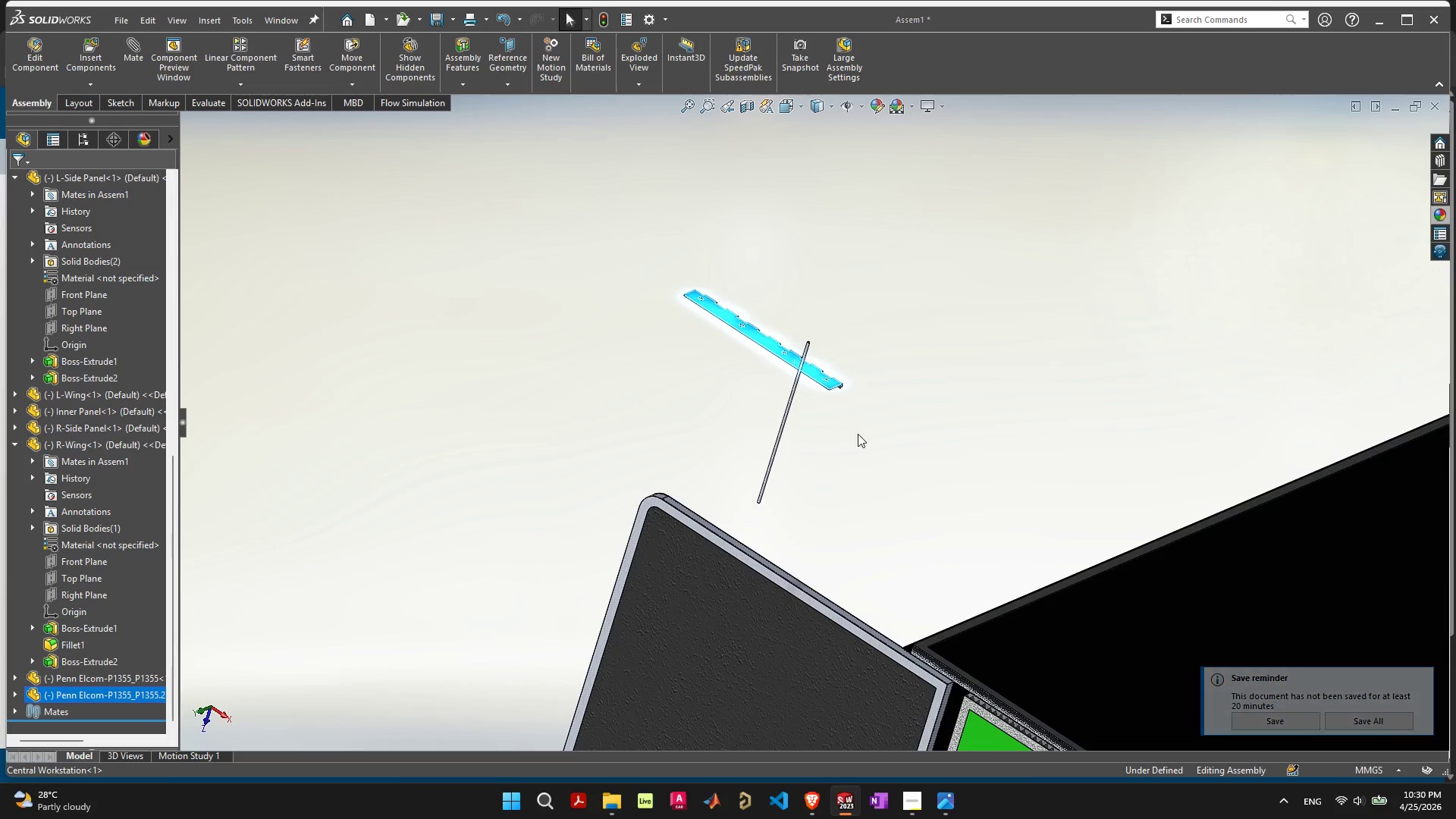 
scroll: coordinate [857, 439], scroll_direction: up, amount: 5.0
 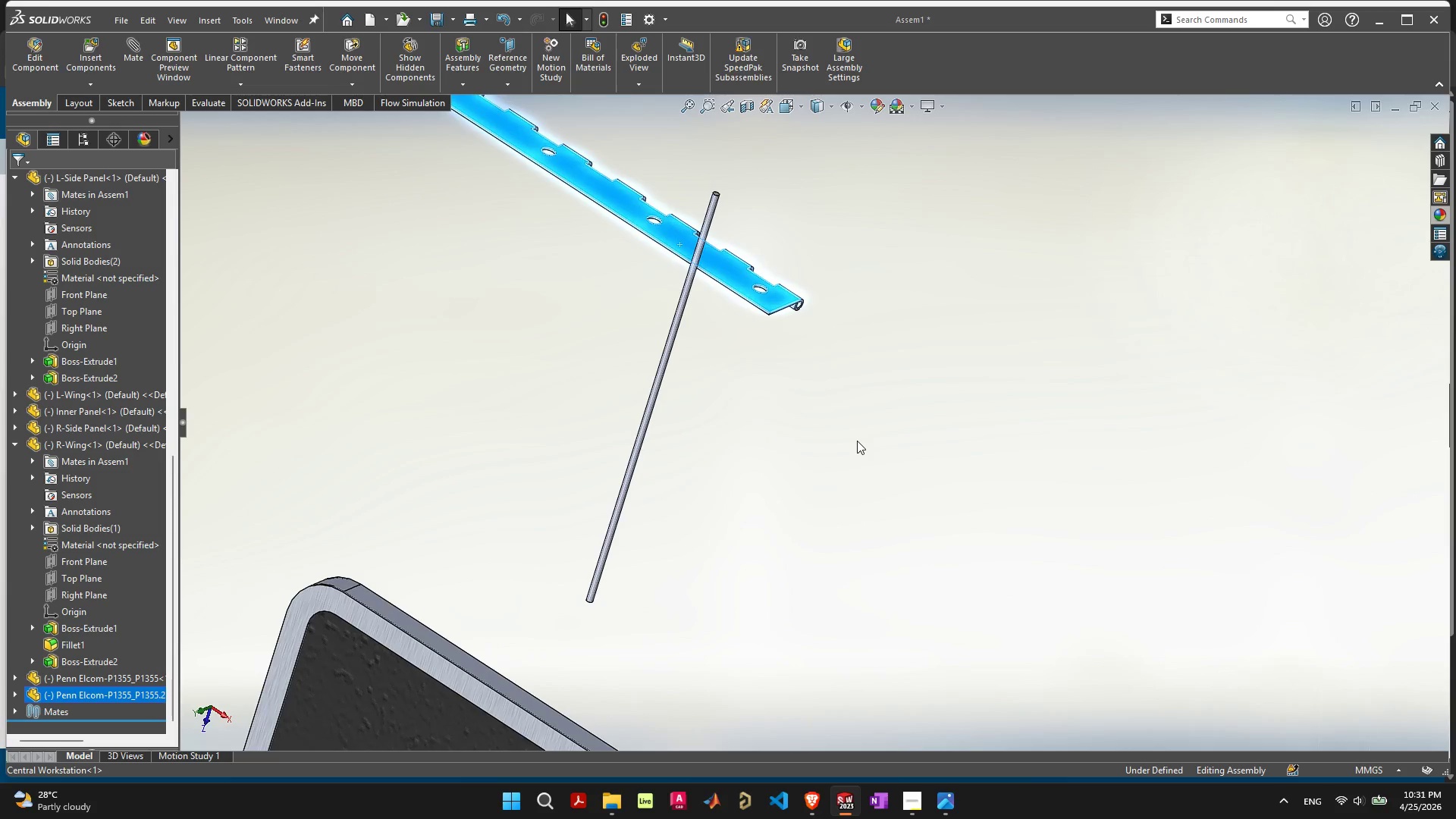 
scroll: coordinate [886, 543], scroll_direction: down, amount: 10.0
 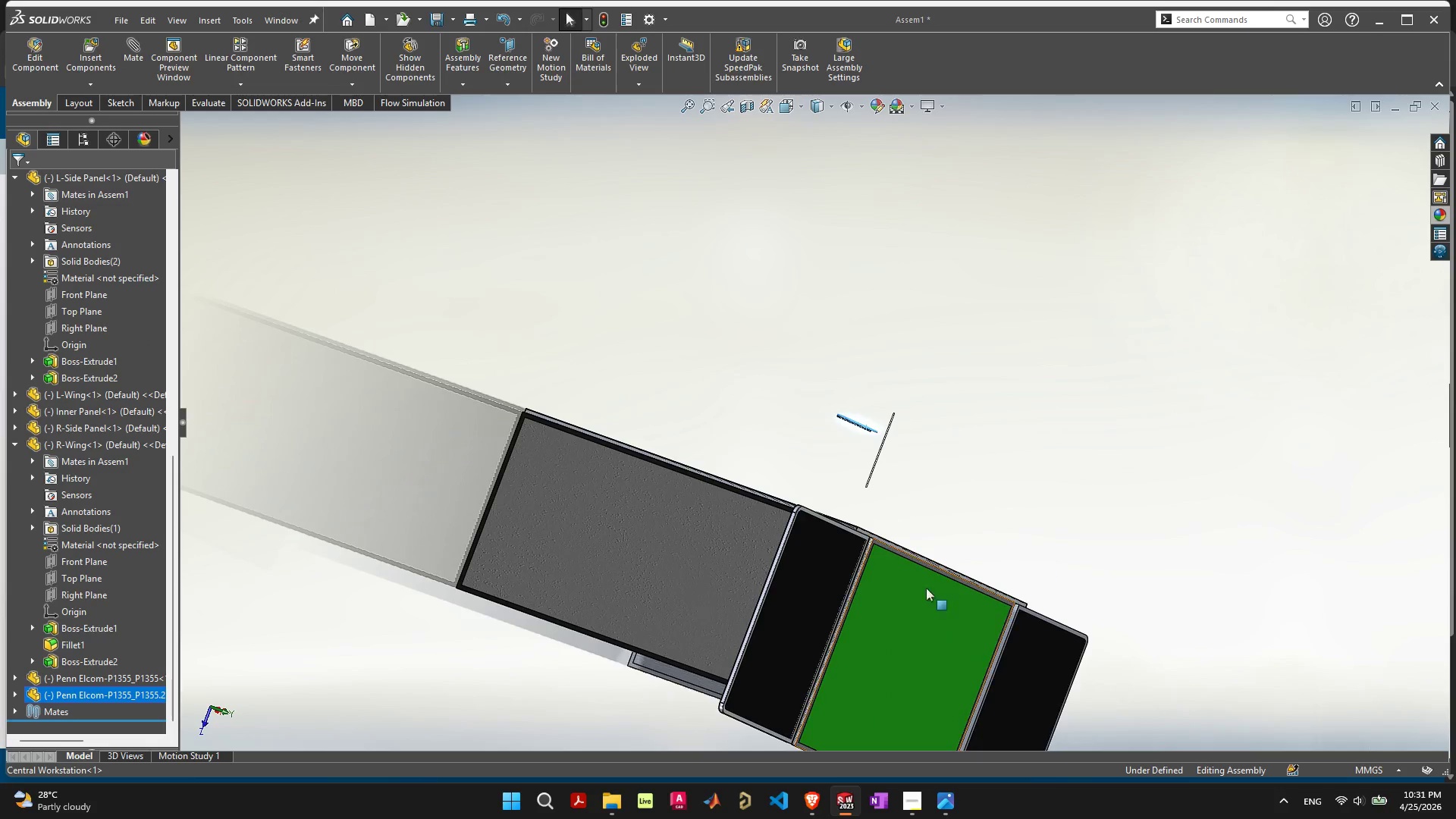 
scroll: coordinate [885, 527], scroll_direction: up, amount: 11.0
 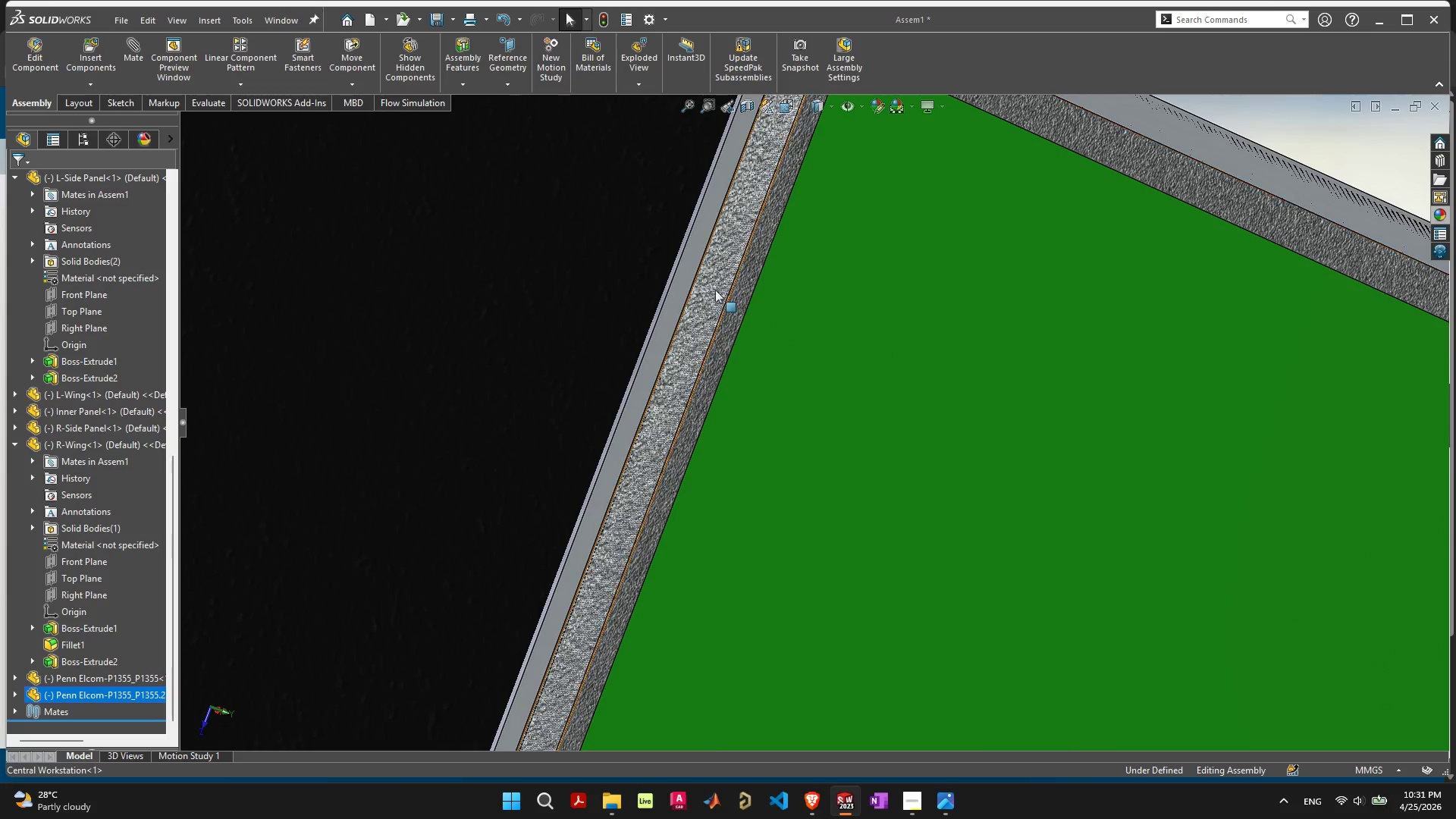 
hold_key(key=ShiftLeft, duration=0.38)
left_click([707, 287])
 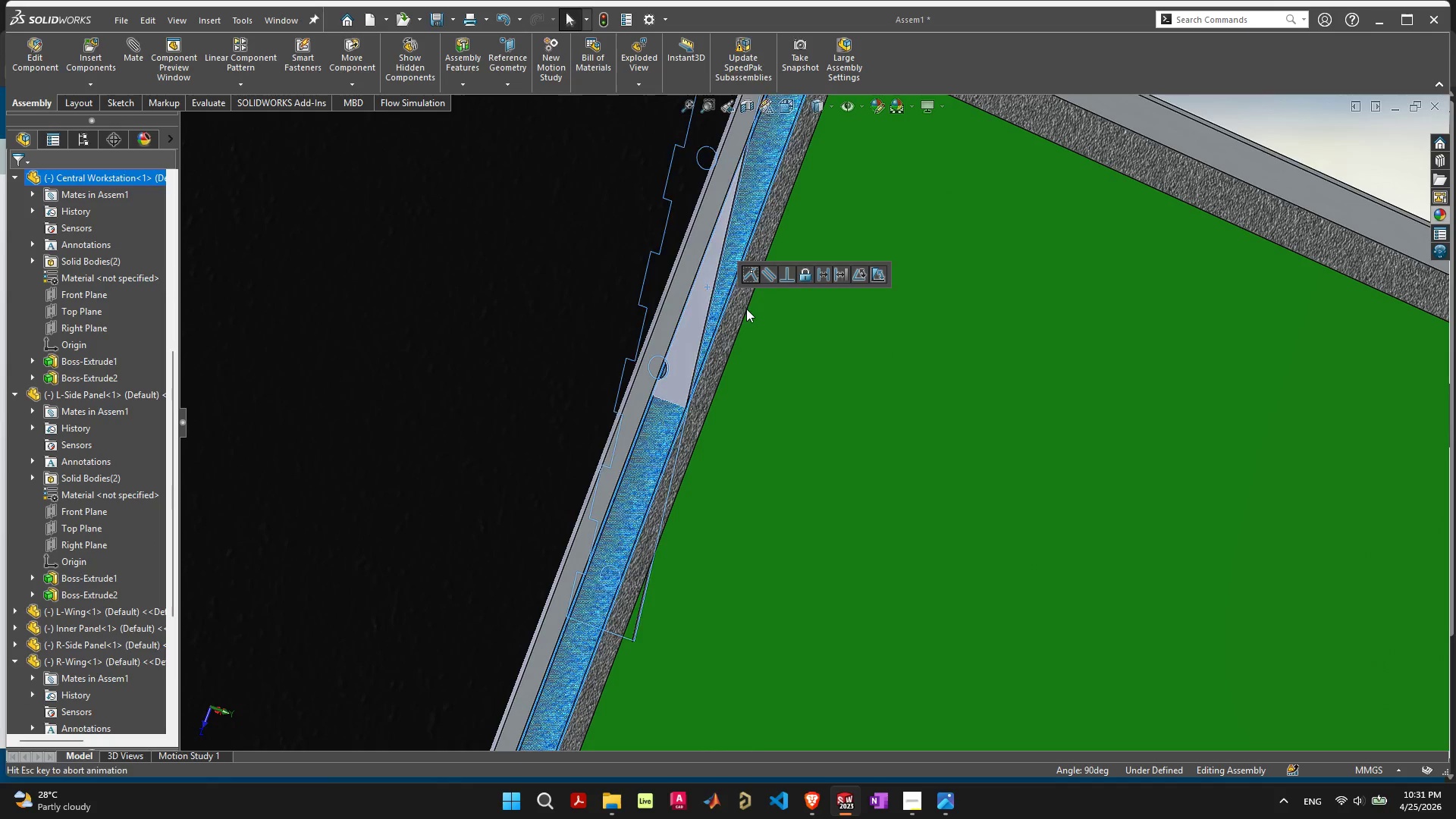 
scroll: coordinate [752, 321], scroll_direction: down, amount: 5.0
 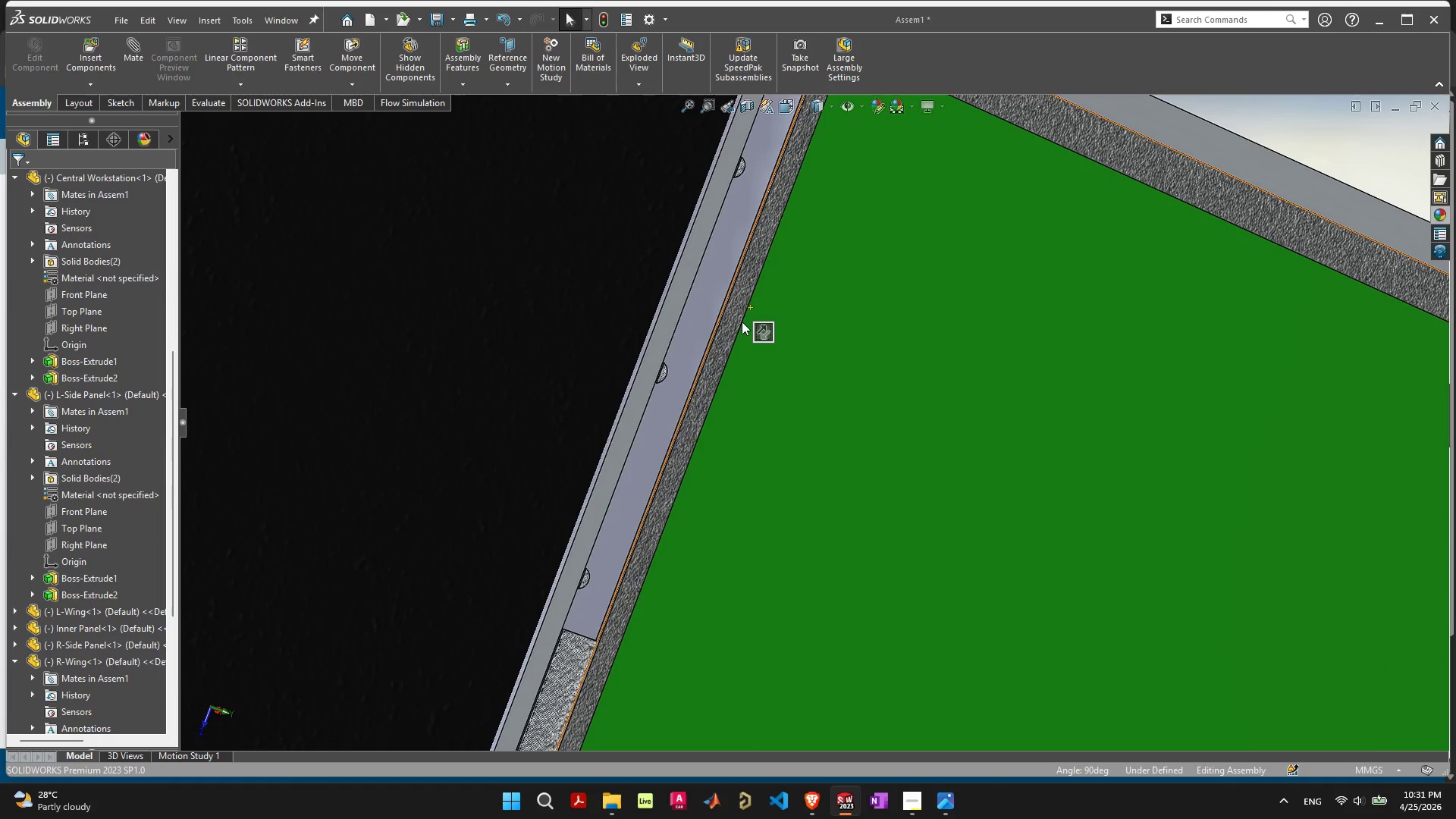 
left_click([759, 330])
 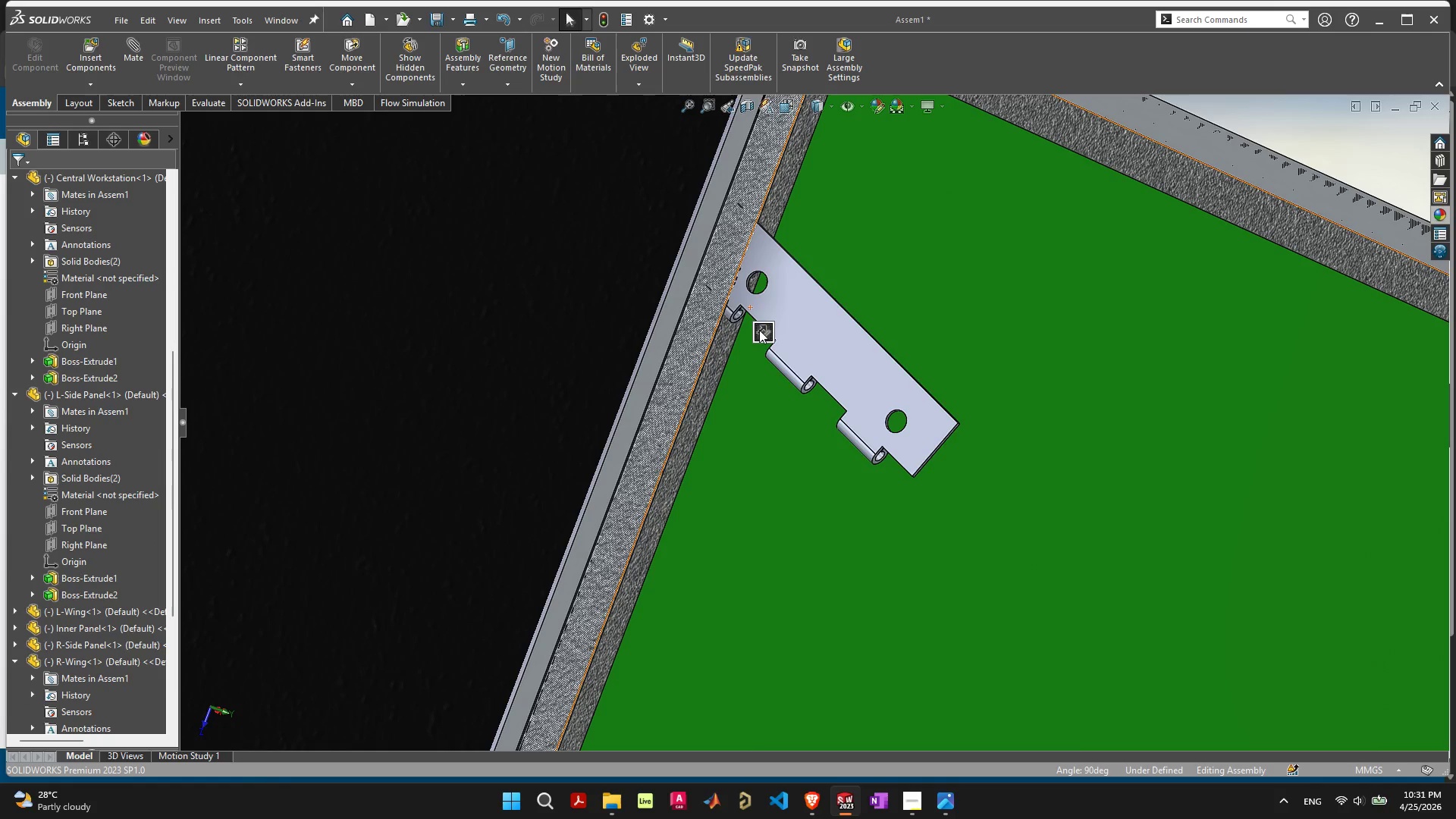 
hold_key(key=ControlLeft, duration=0.33)
 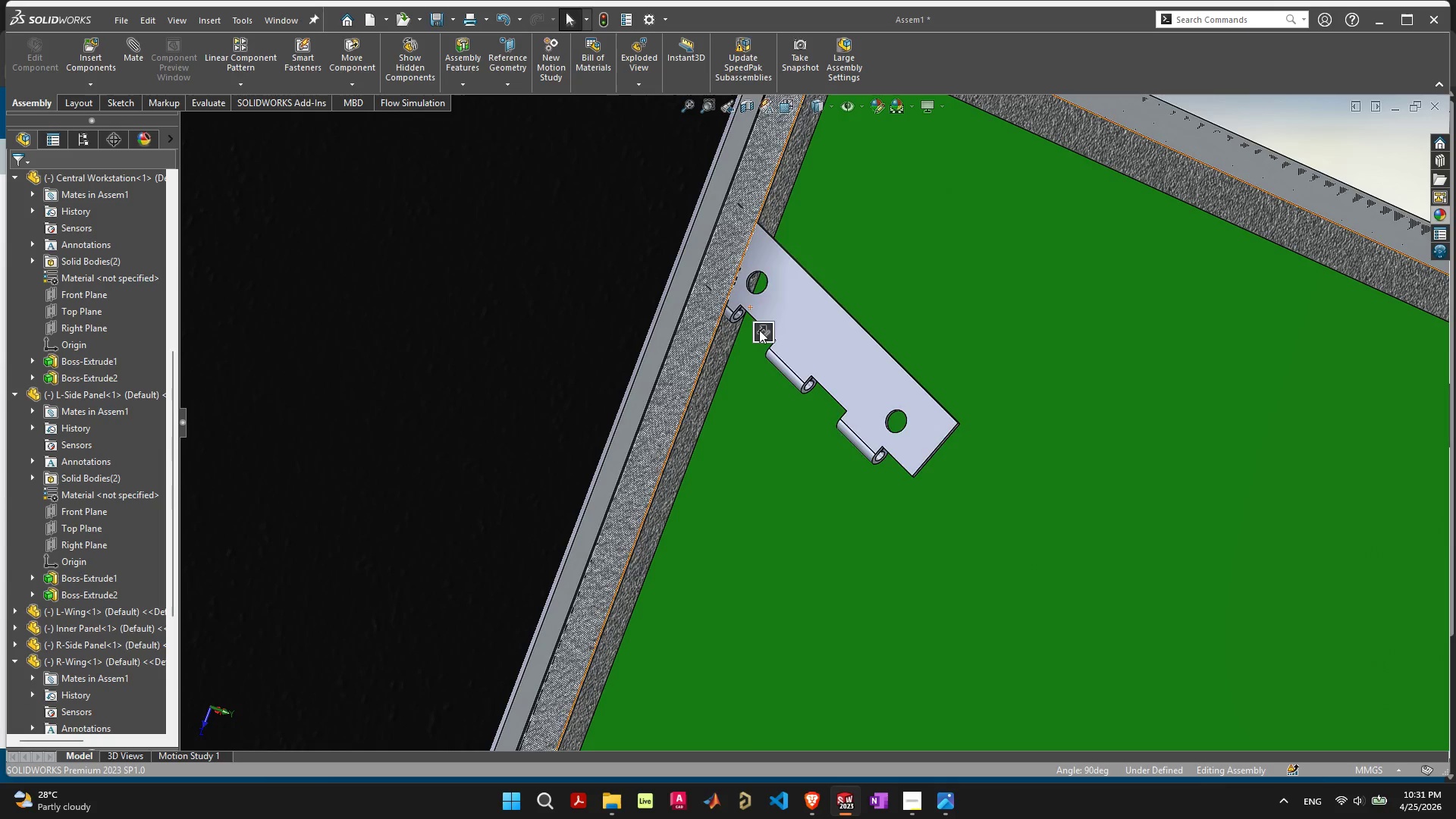 
left_click([759, 330])
 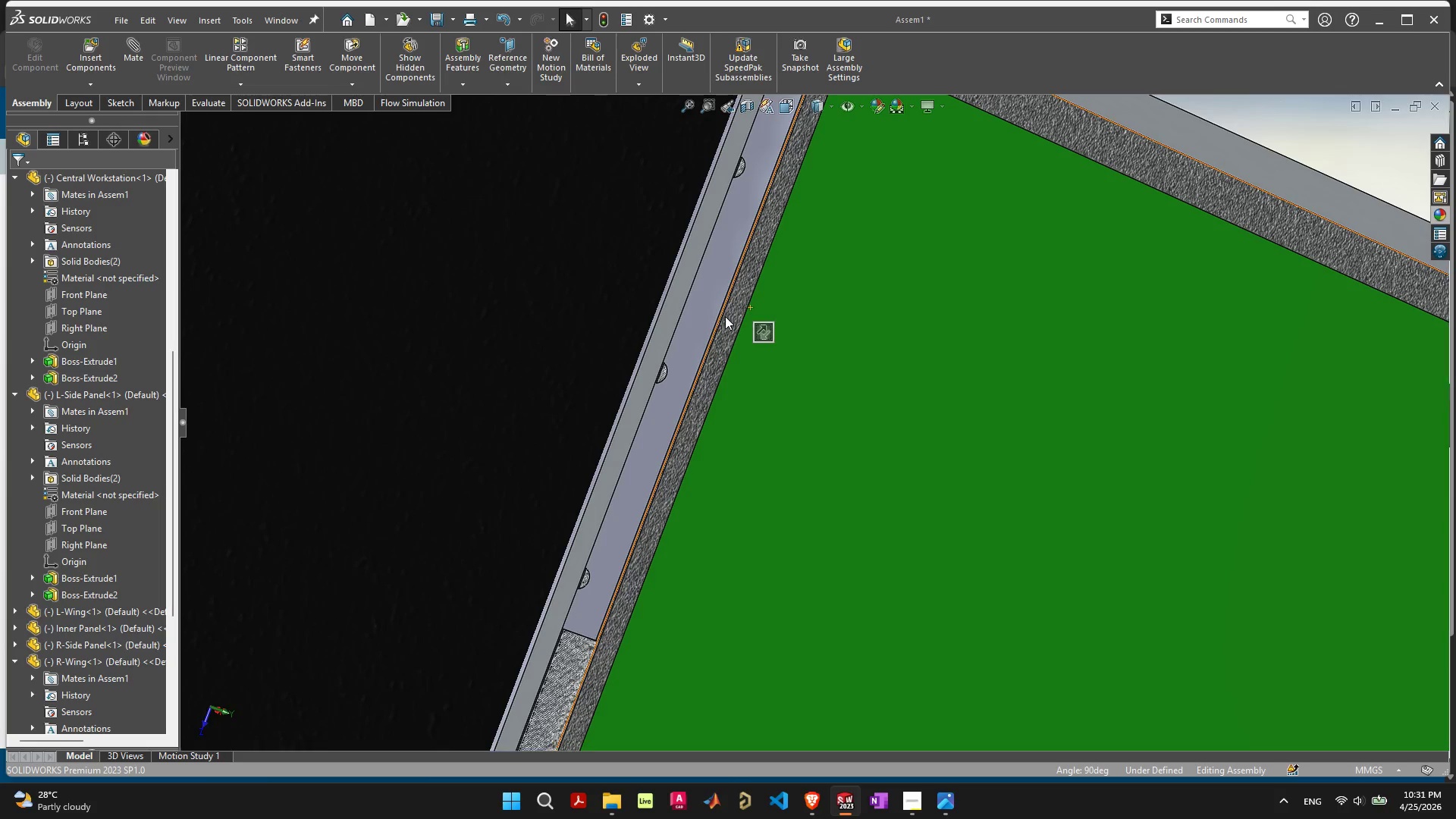 
scroll: coordinate [725, 316], scroll_direction: down, amount: 5.0
 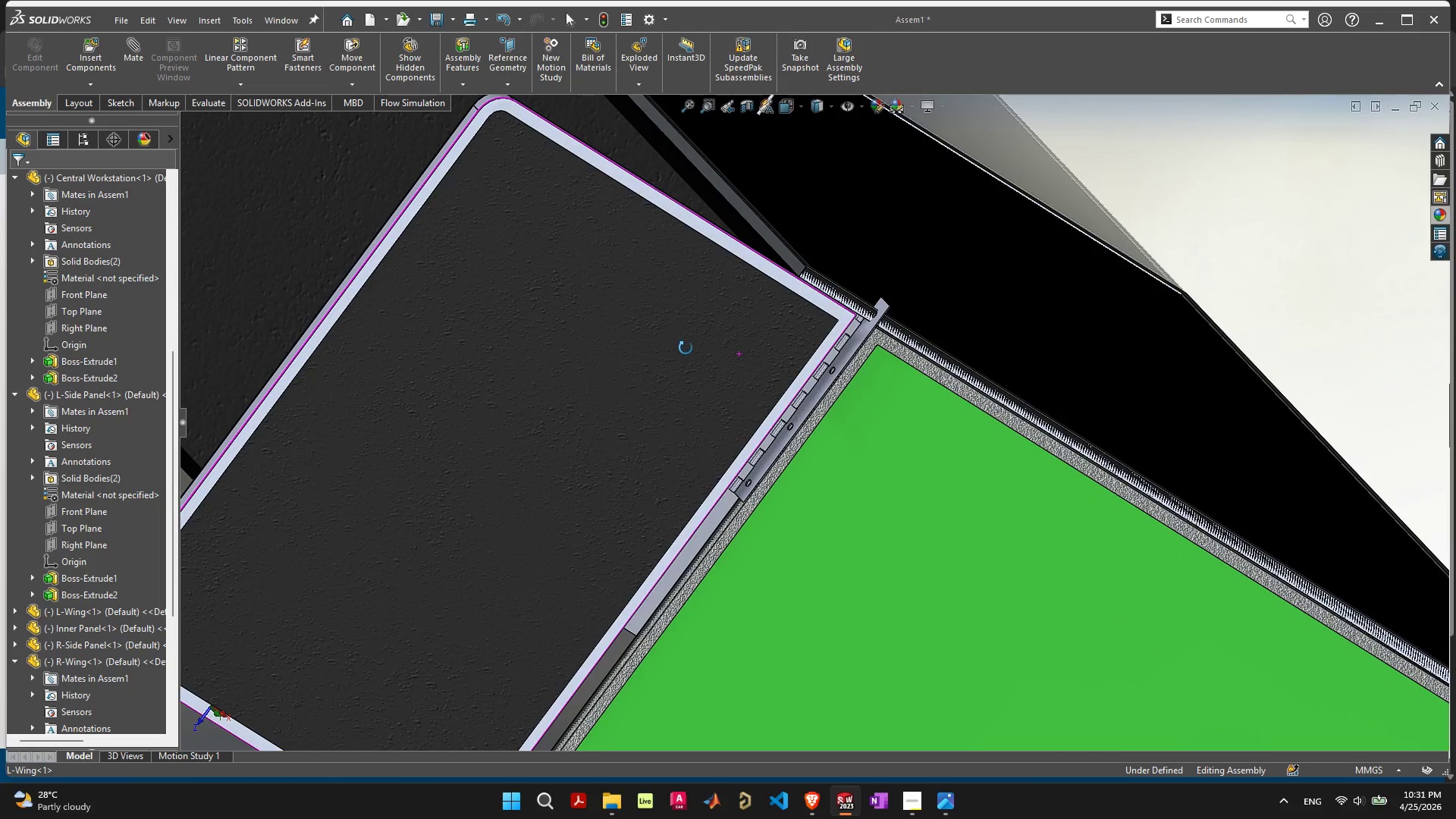 
wait(8.12)
 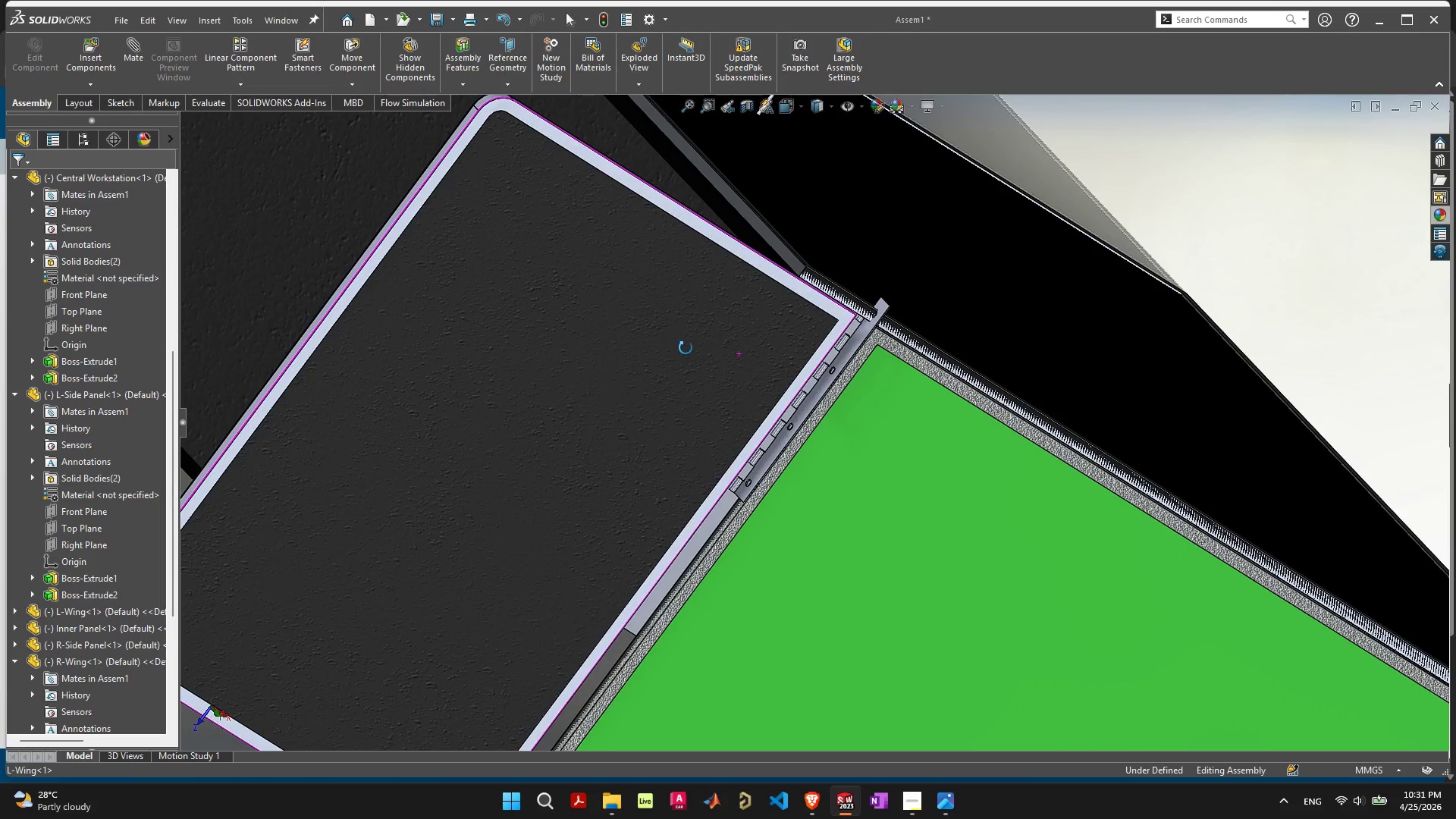 
scroll: coordinate [918, 278], scroll_direction: up, amount: 9.0
 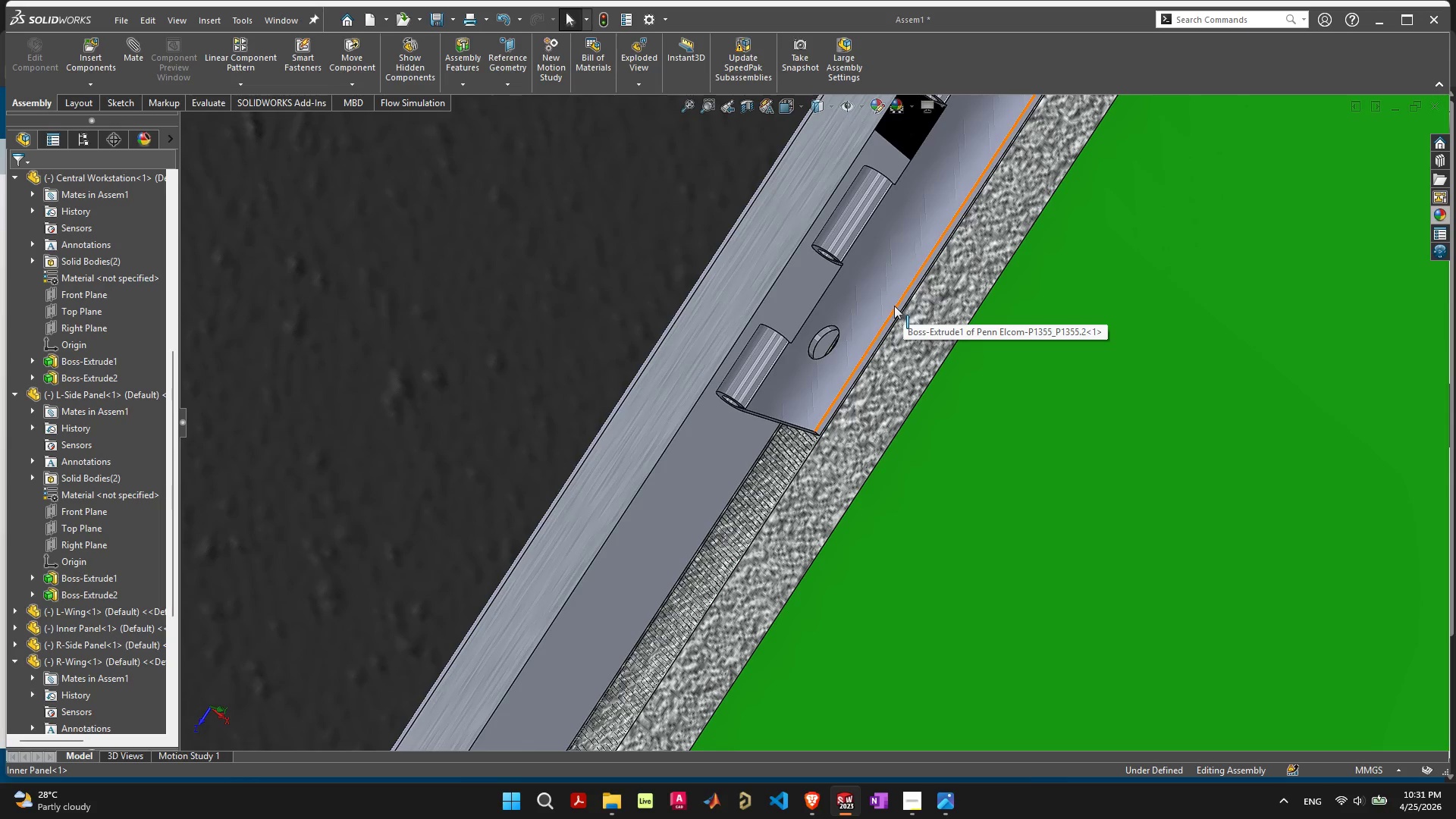 
left_click([877, 284])
 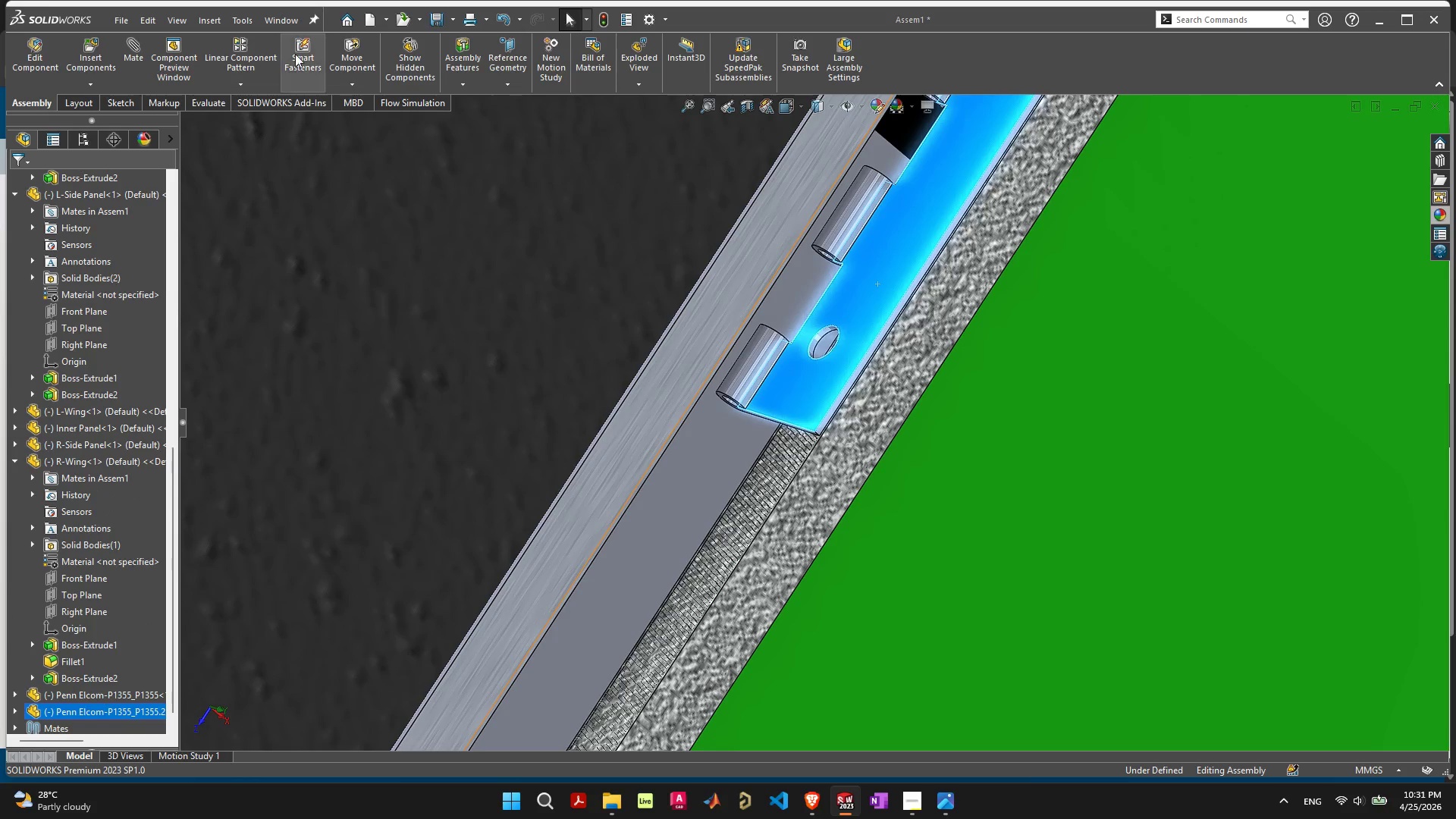 
left_click([351, 87])
 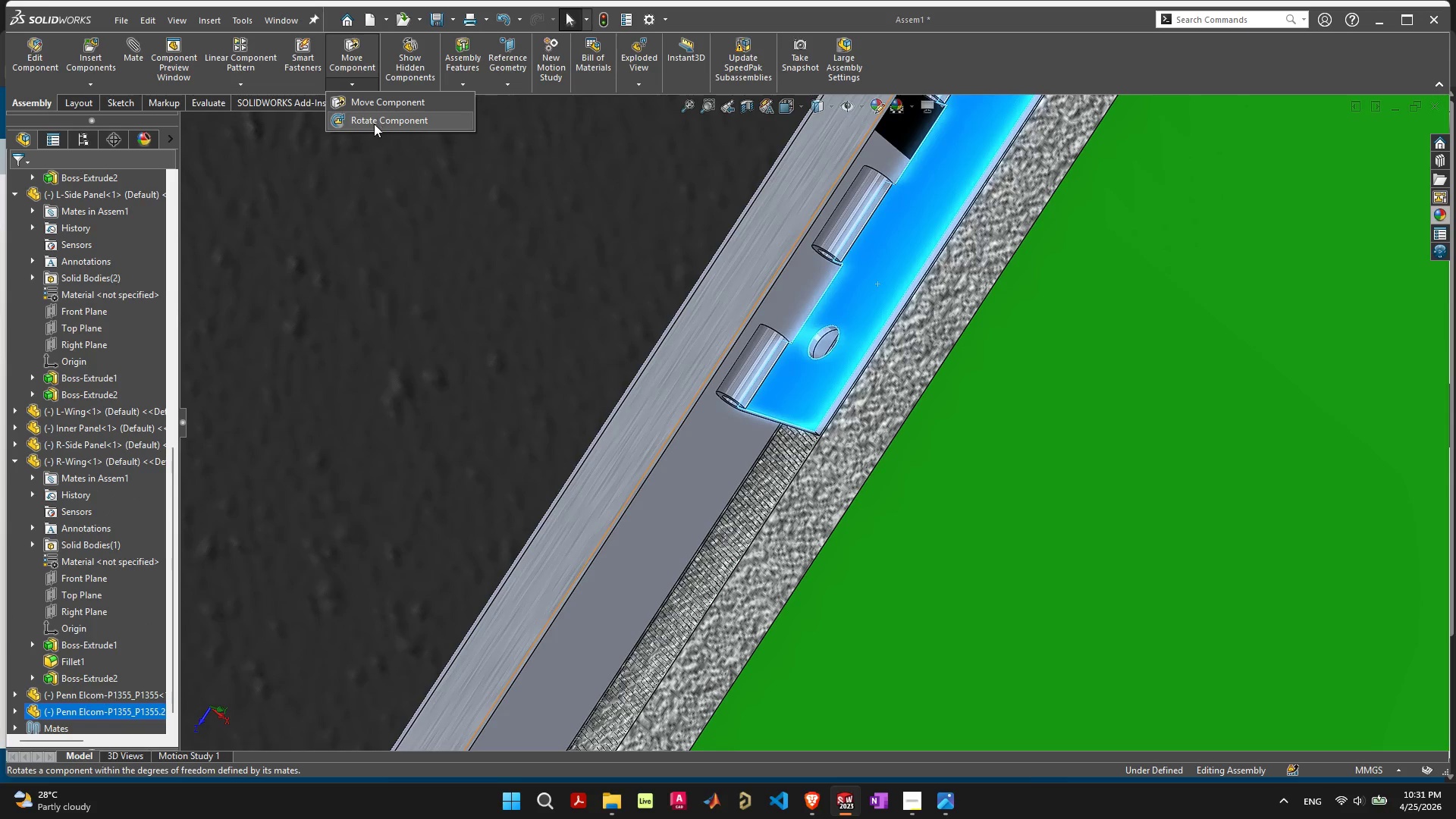 
left_click([374, 124])
 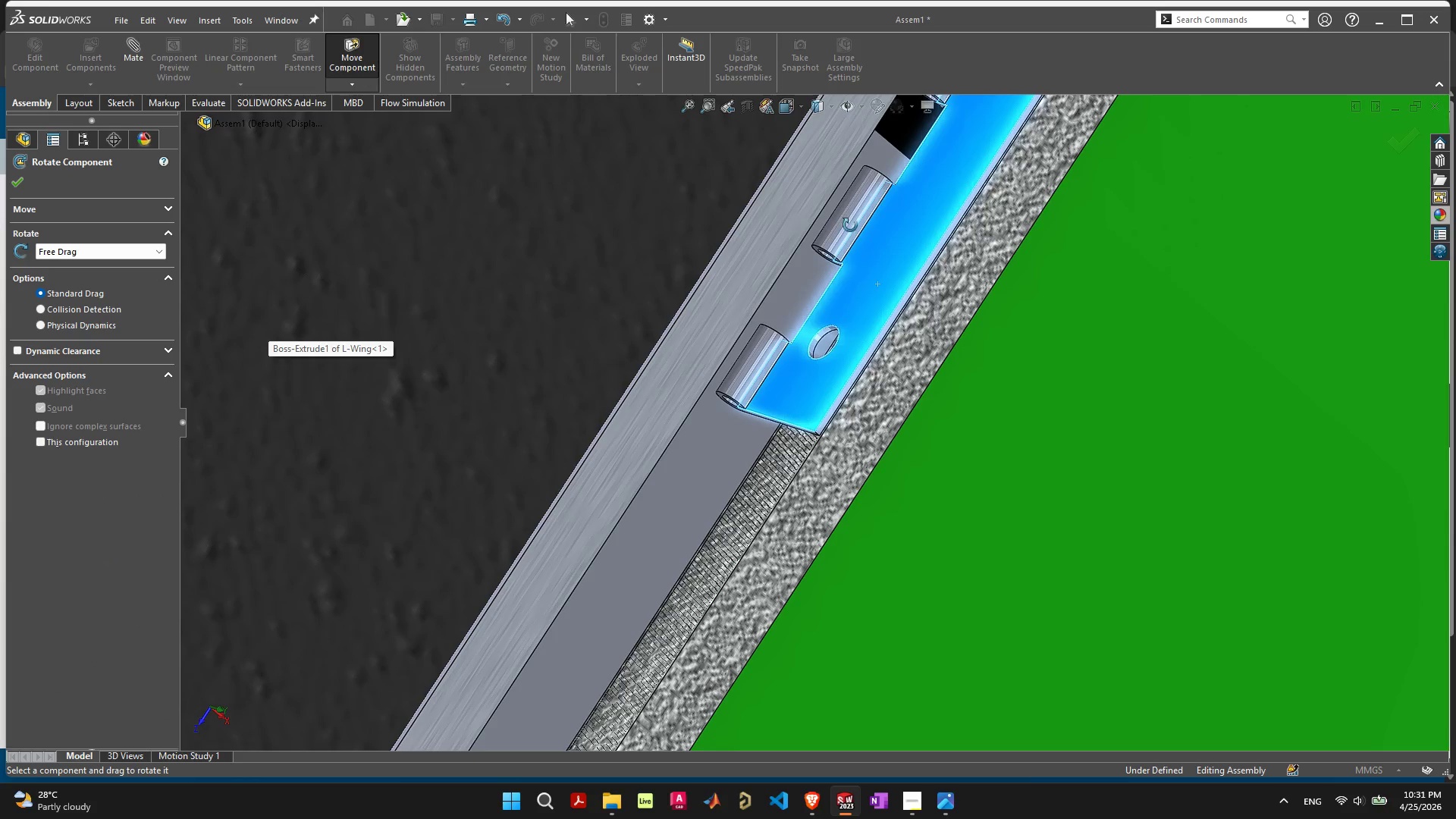 
scroll: coordinate [934, 262], scroll_direction: down, amount: 8.0
 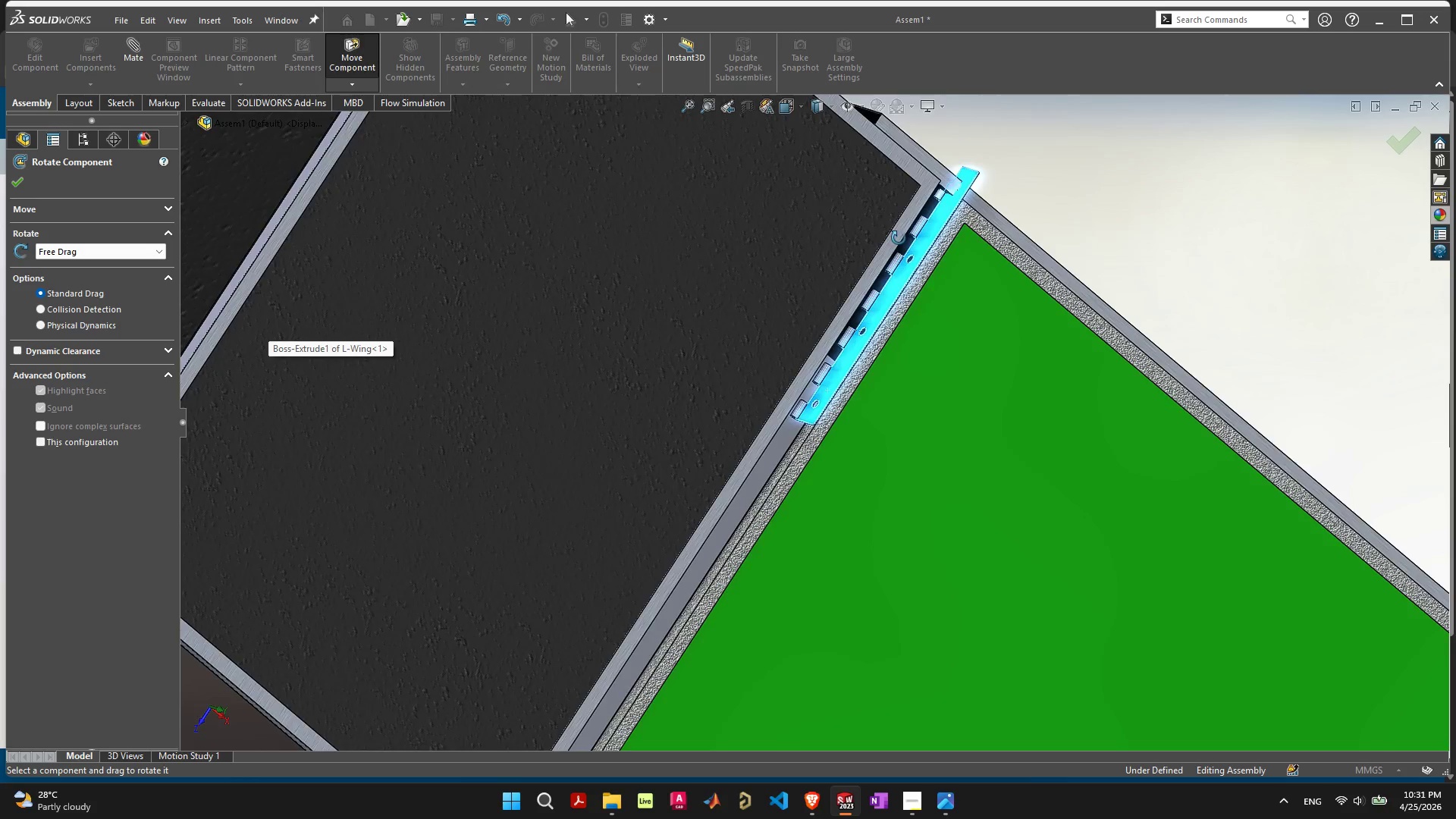 
scroll: coordinate [899, 240], scroll_direction: up, amount: 4.0
 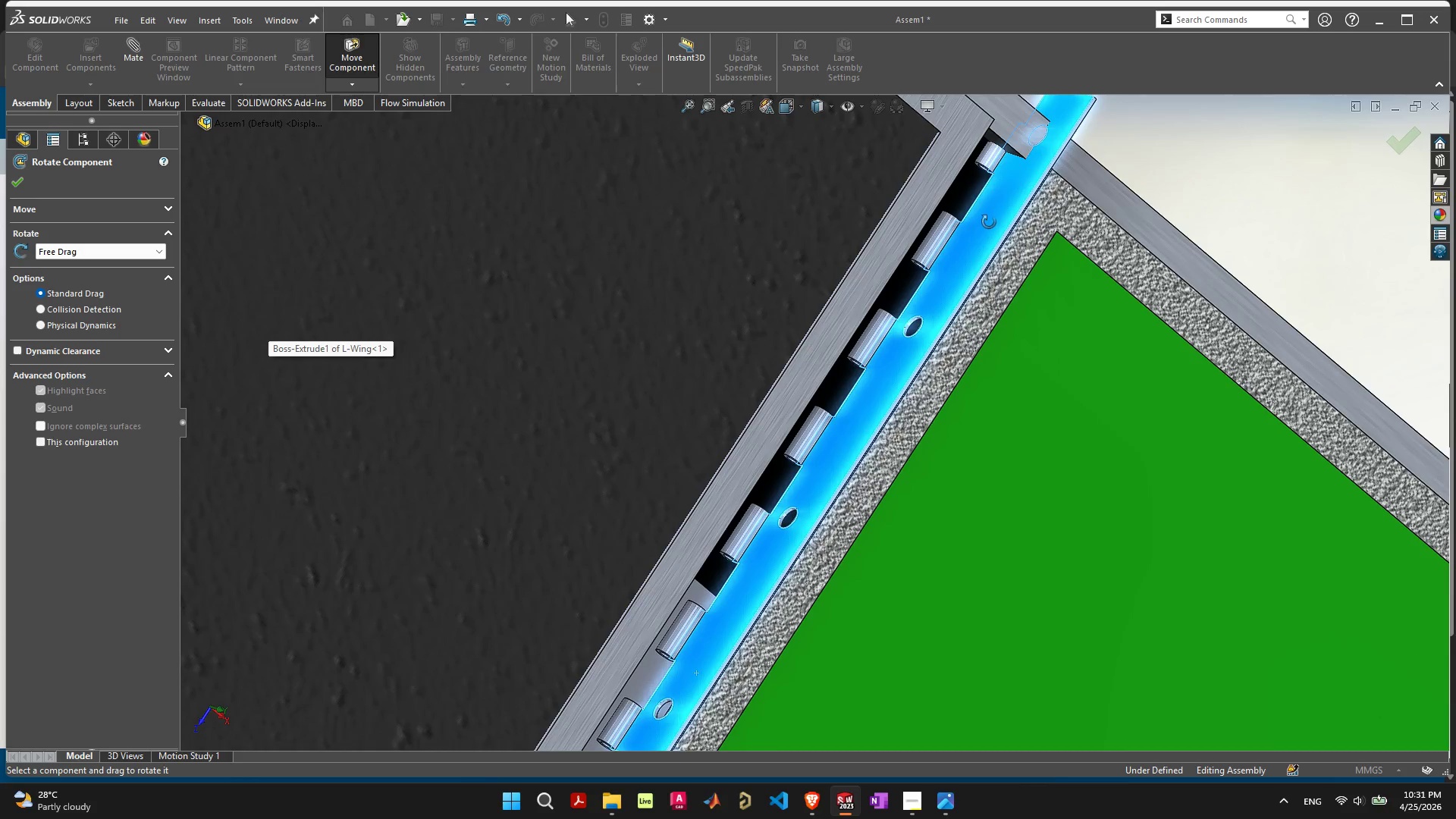 
left_click_drag(start_coordinate=[988, 222], to_coordinate=[673, 593])
 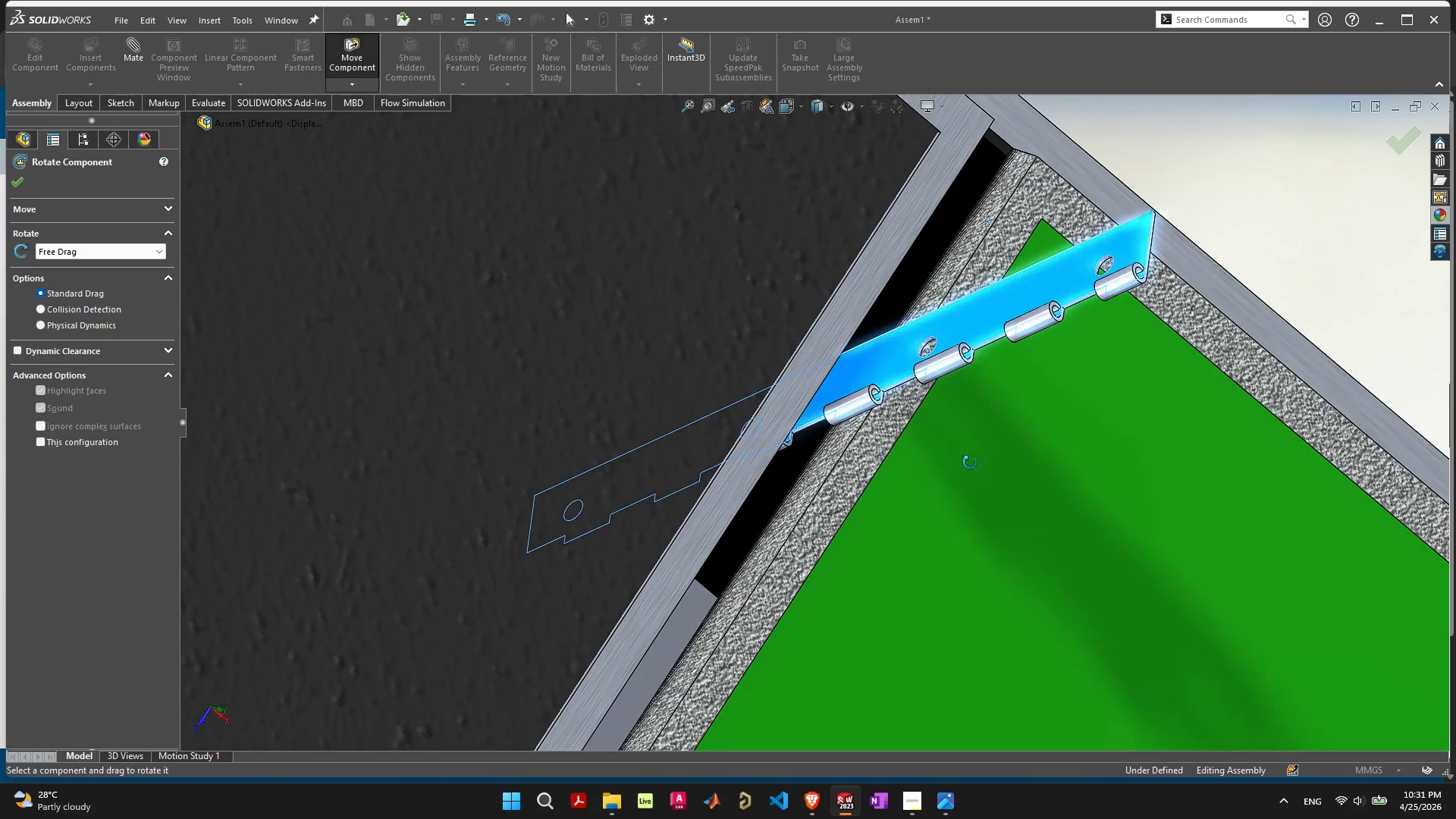 
left_click_drag(start_coordinate=[970, 463], to_coordinate=[1055, 498])
 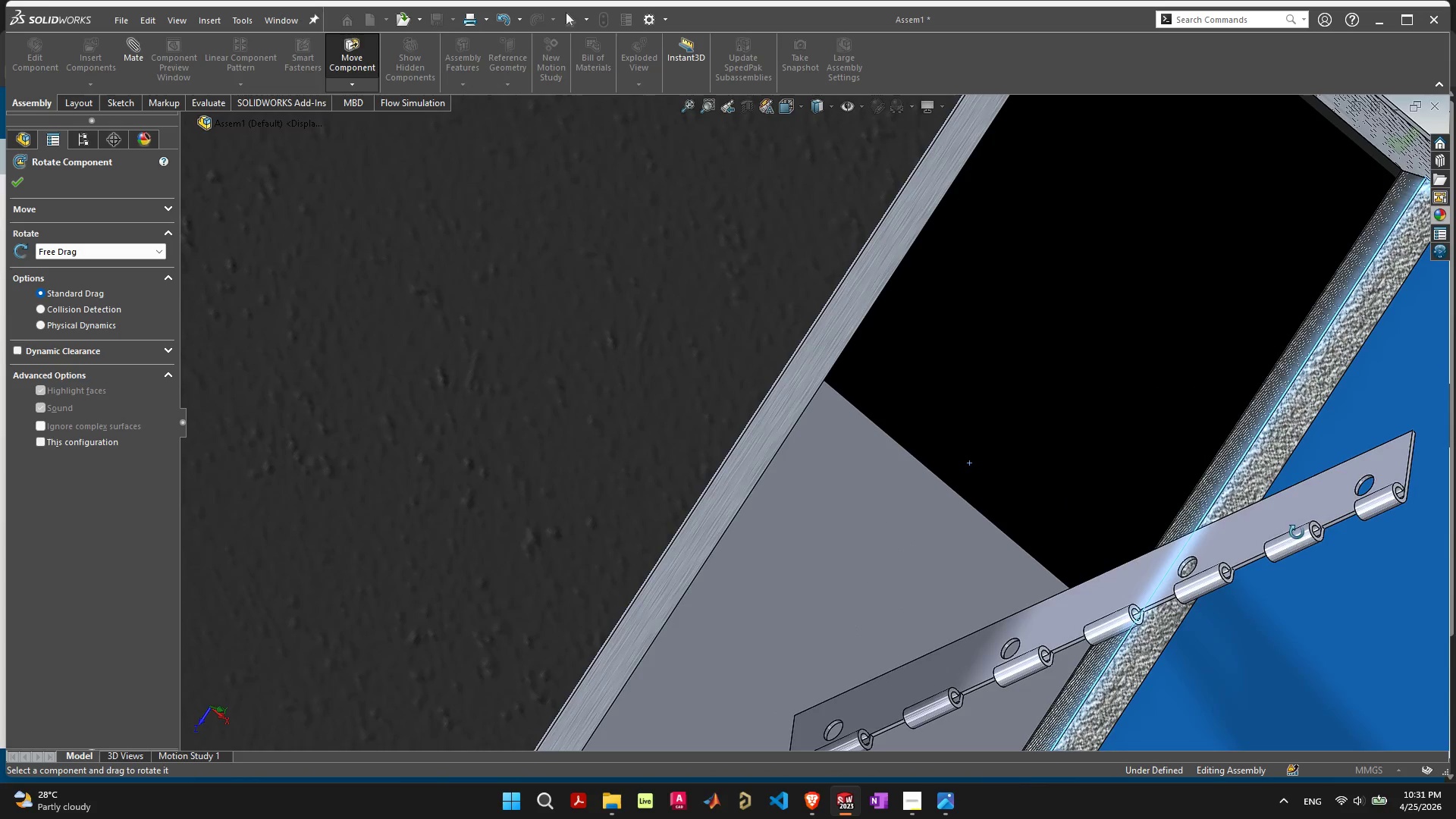 
left_click_drag(start_coordinate=[1296, 525], to_coordinate=[1303, 252])
 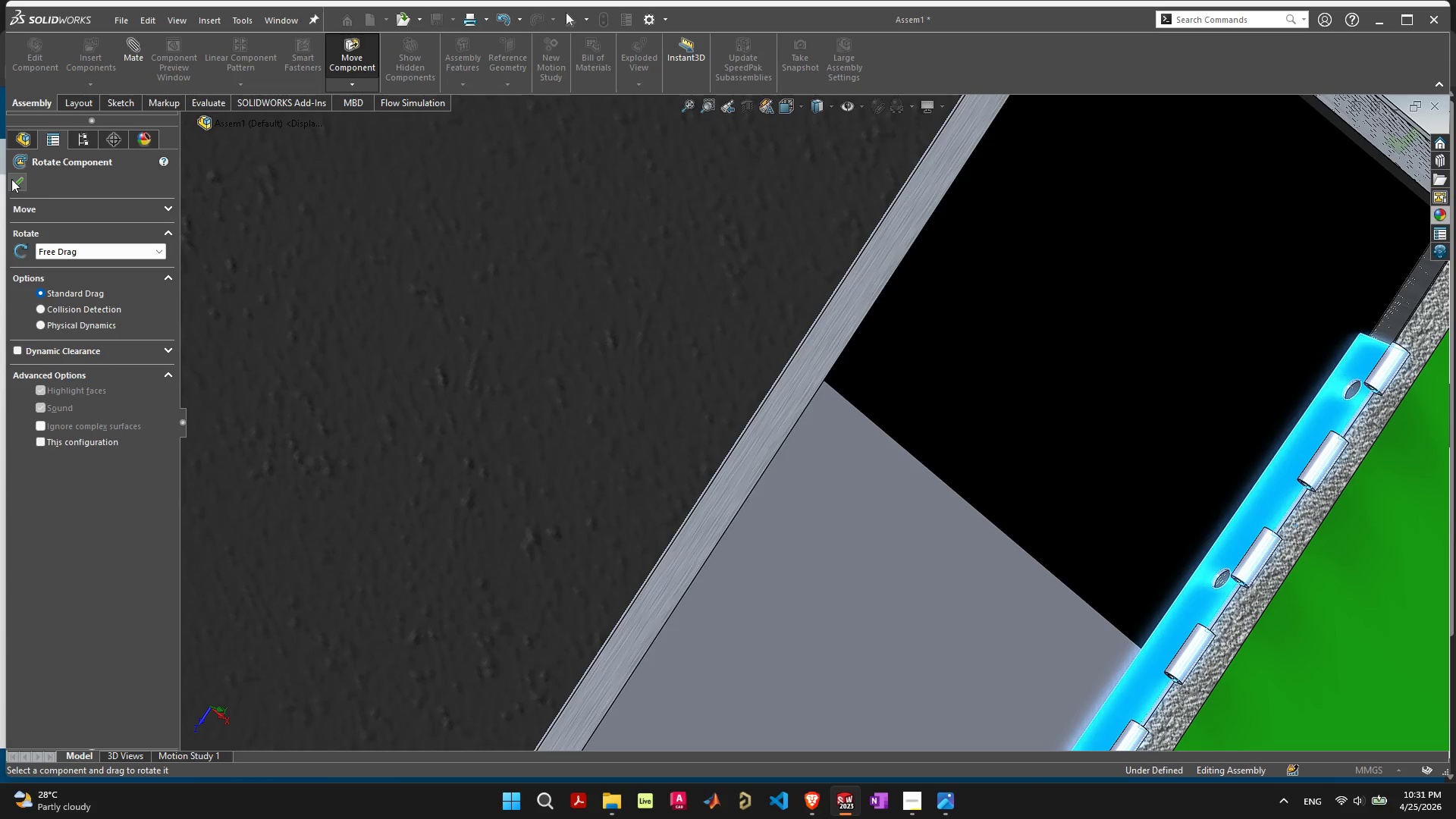 
left_click([11, 179])
 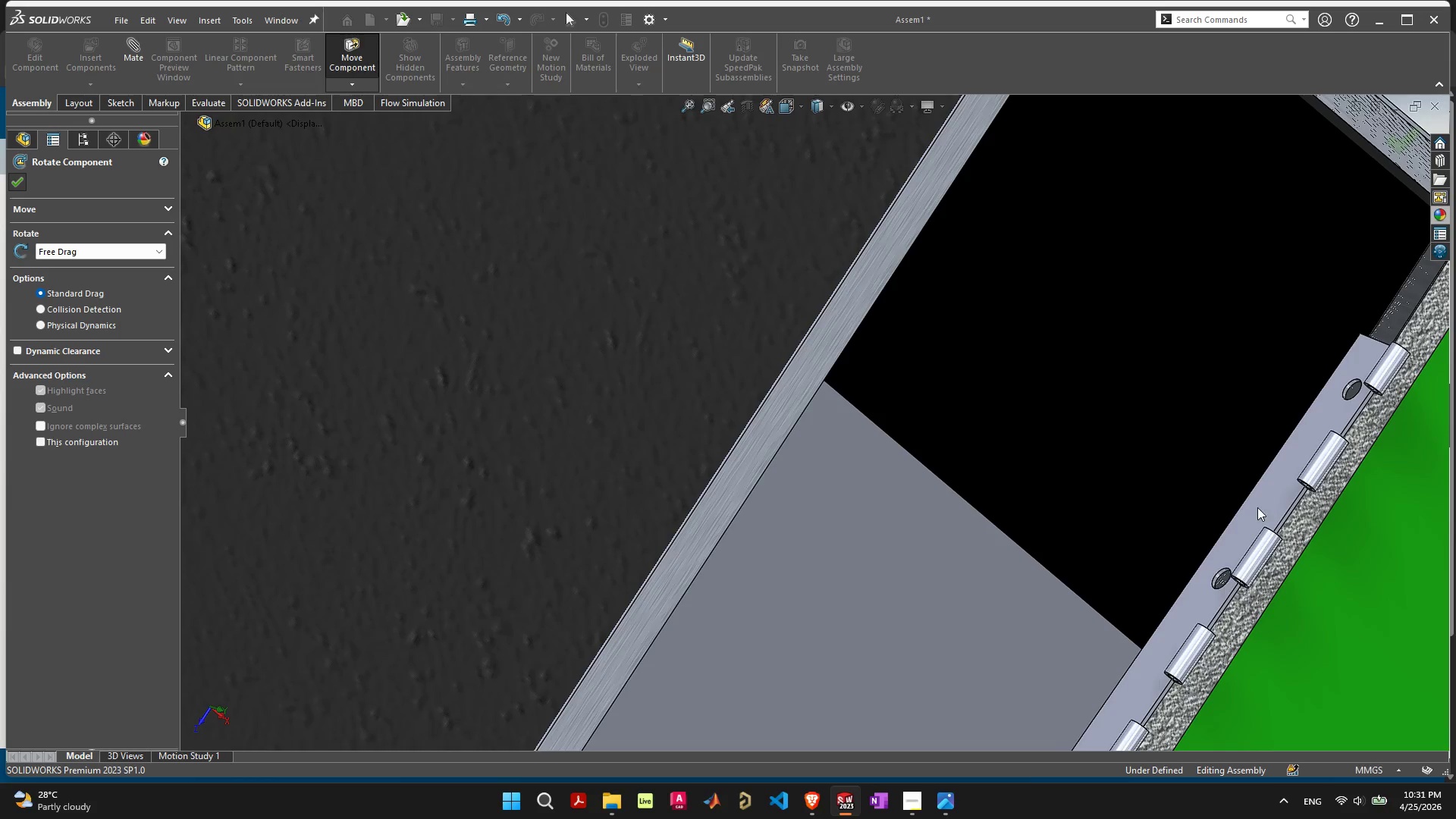 
scroll: coordinate [839, 488], scroll_direction: up, amount: 11.0
 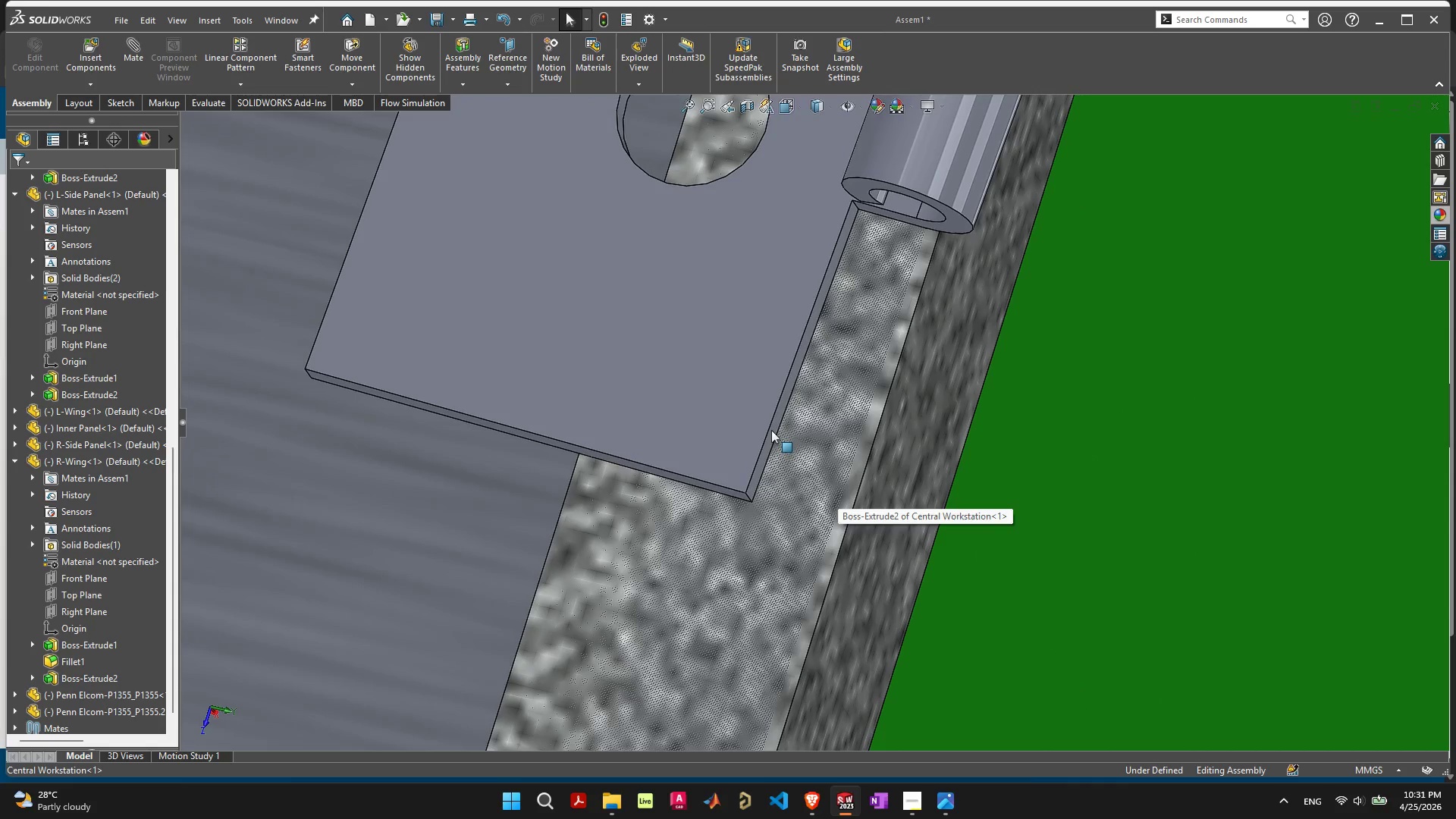 
left_click([771, 430])
 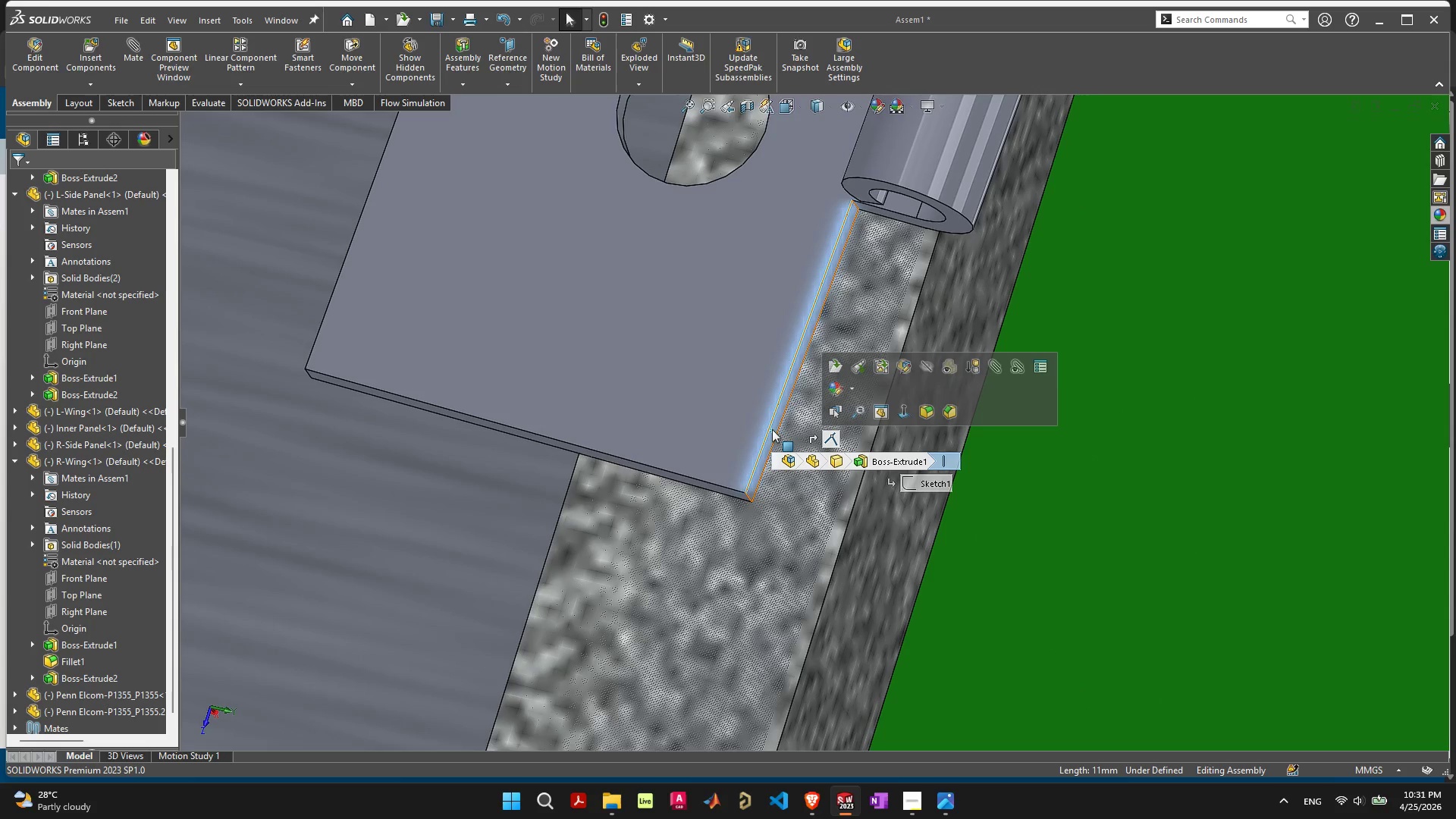 
left_click([772, 429])
 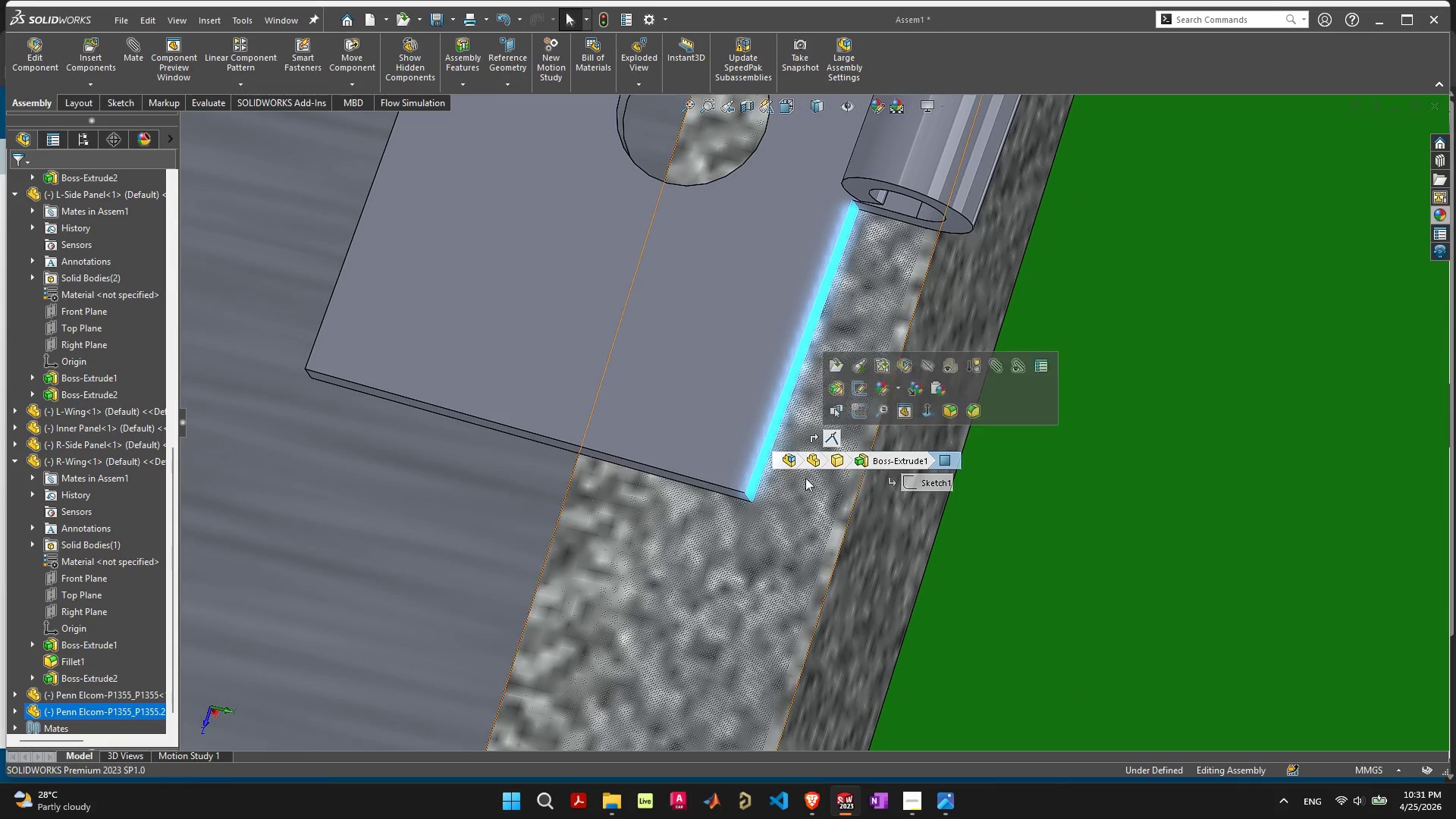 
hold_key(key=ShiftLeft, duration=0.58)
left_click([882, 542])
 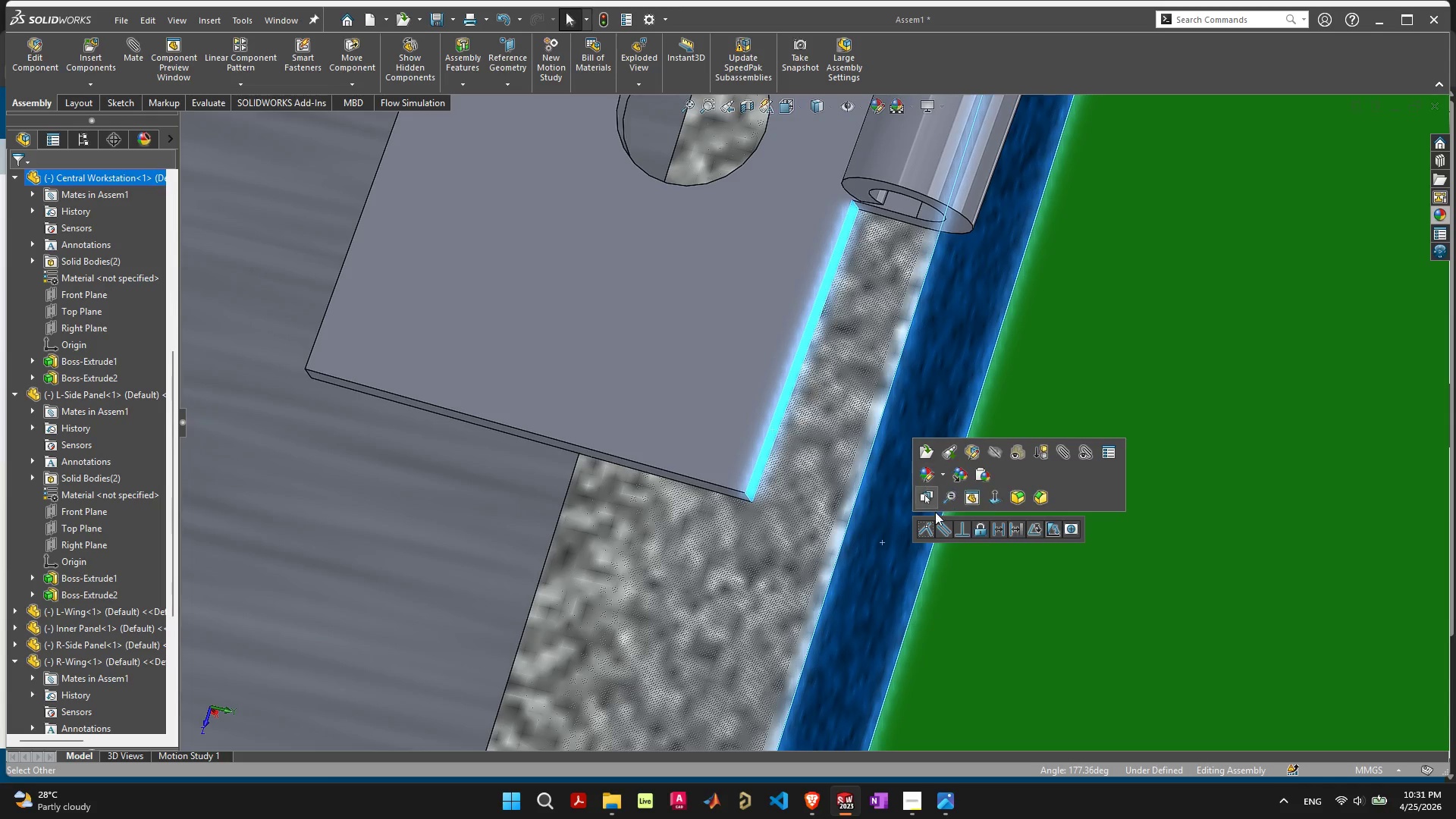 
left_click([918, 528])
 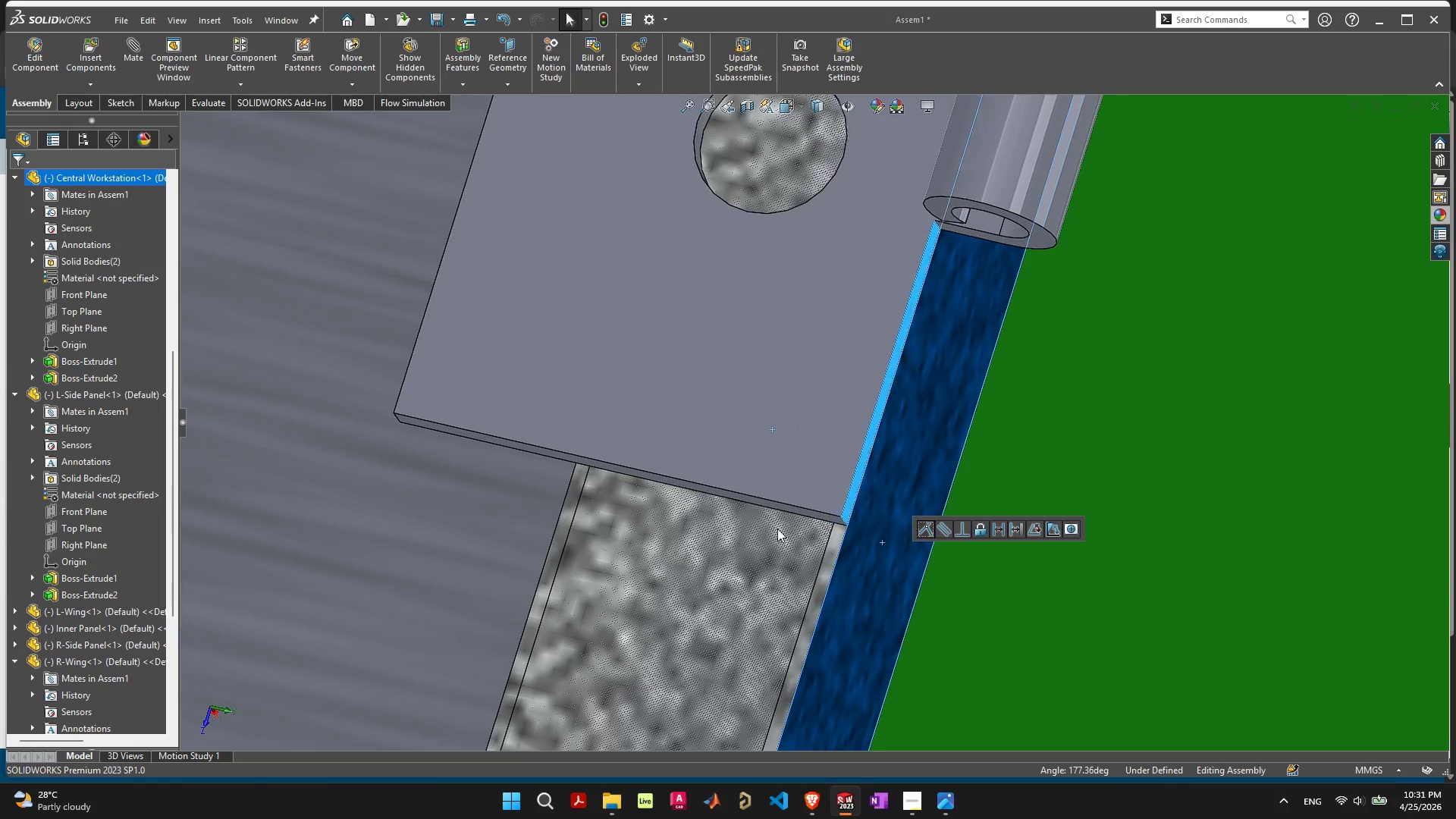 
scroll: coordinate [846, 437], scroll_direction: down, amount: 15.0
 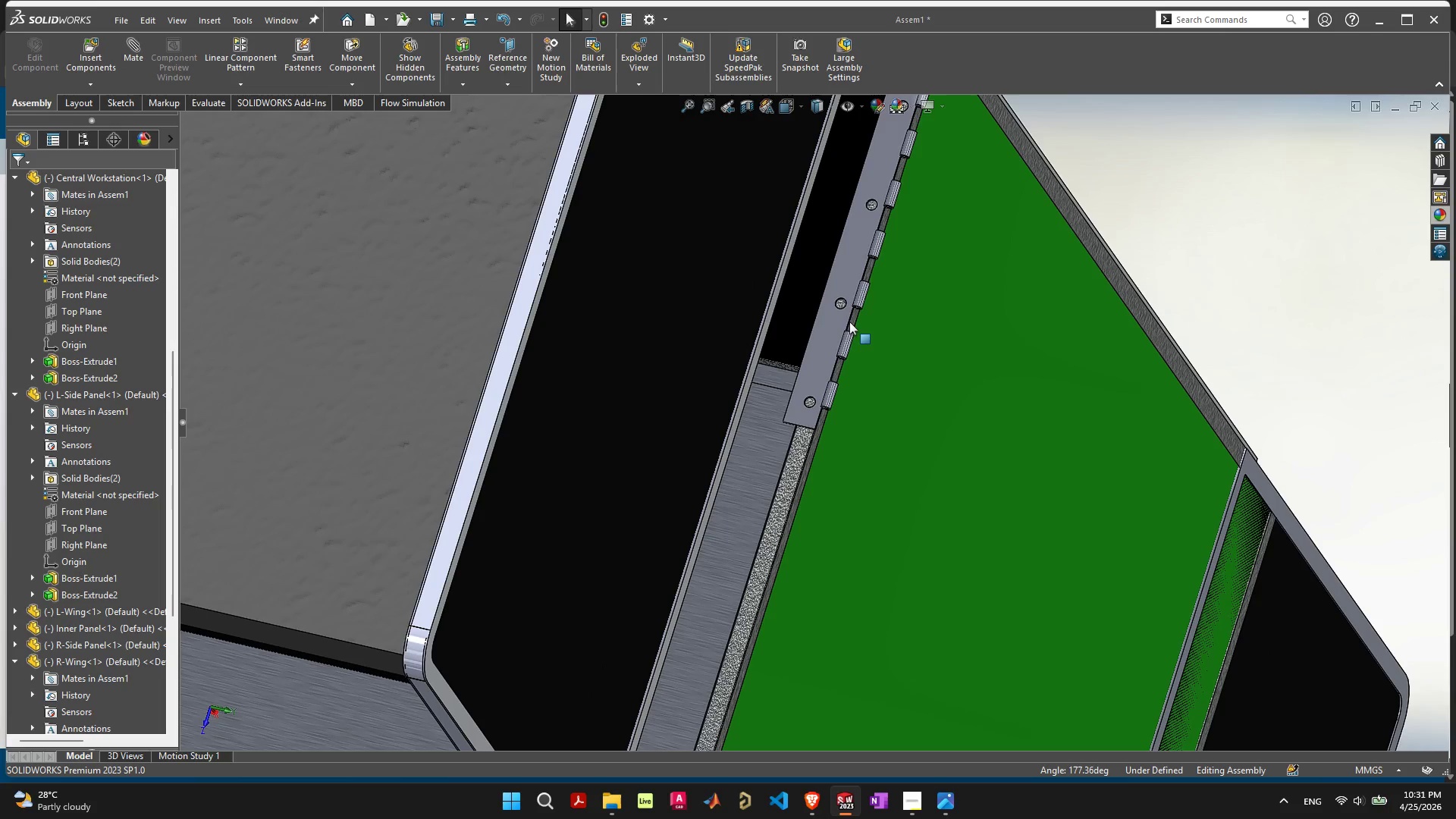 
scroll: coordinate [825, 264], scroll_direction: none, amount: 0.0
 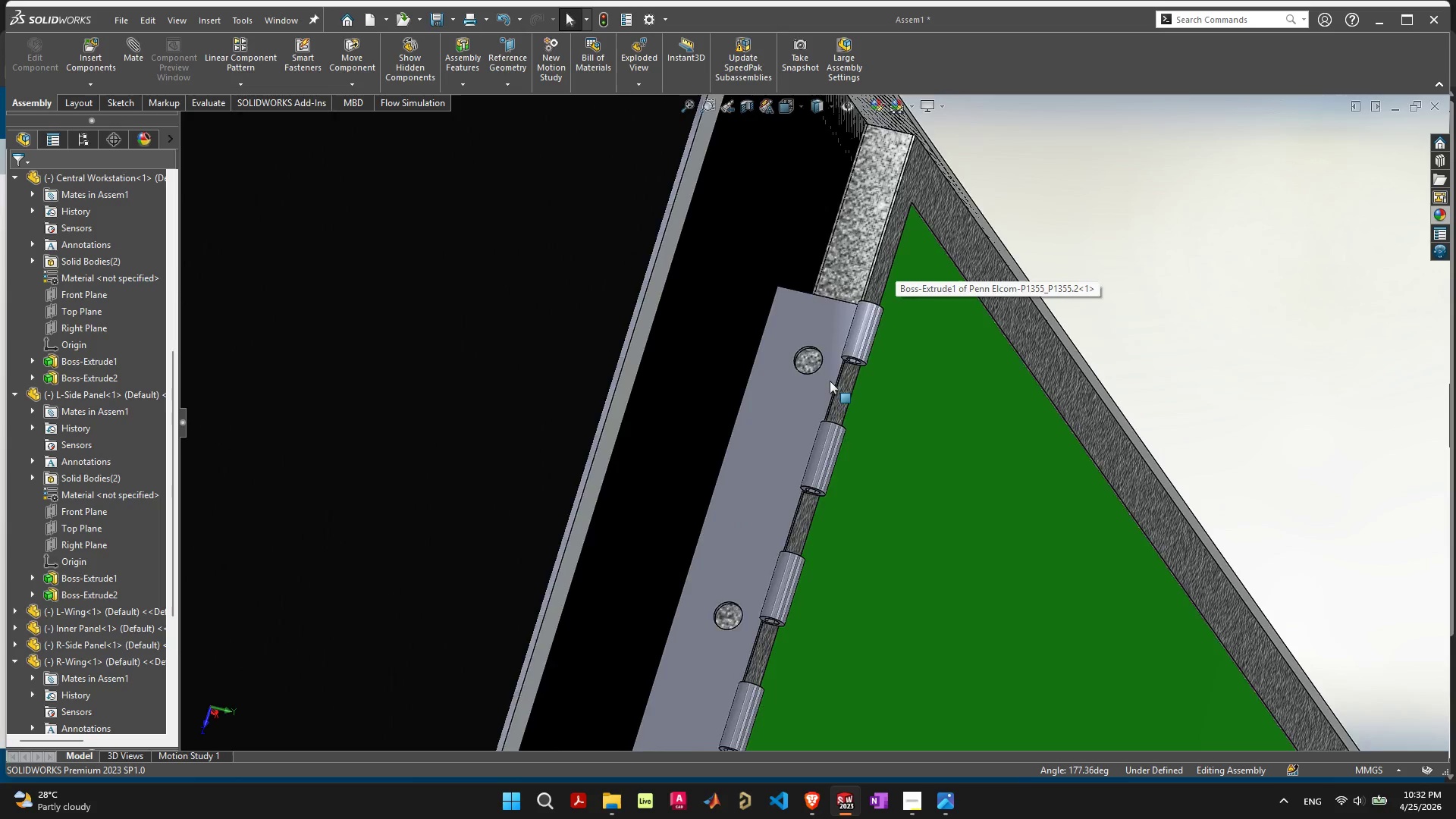 
scroll: coordinate [767, 383], scroll_direction: down, amount: 6.0
 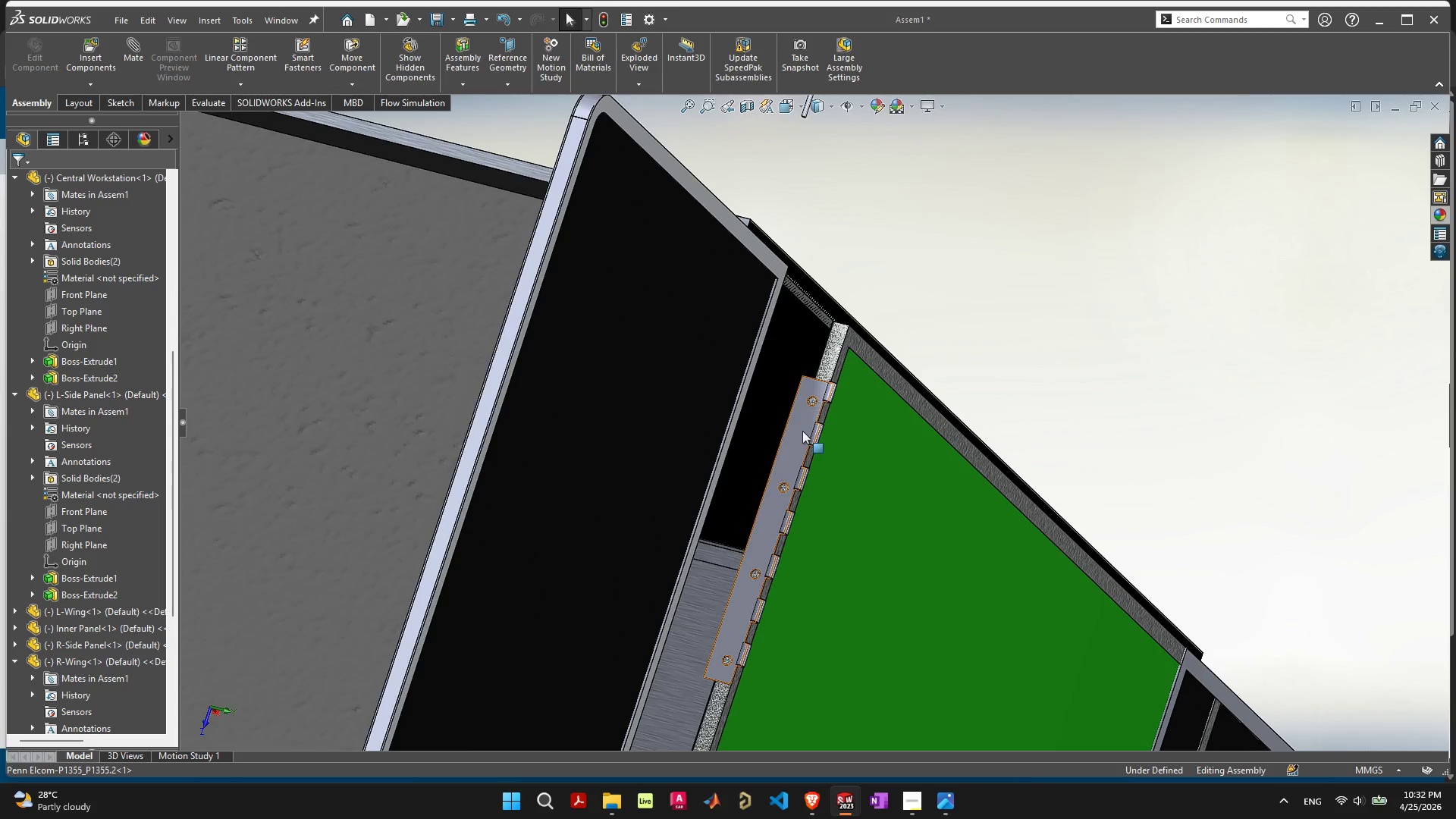 
hold_key(key=ControlLeft, duration=1.3)
left_click_drag(start_coordinate=[799, 426], to_coordinate=[953, 117])
 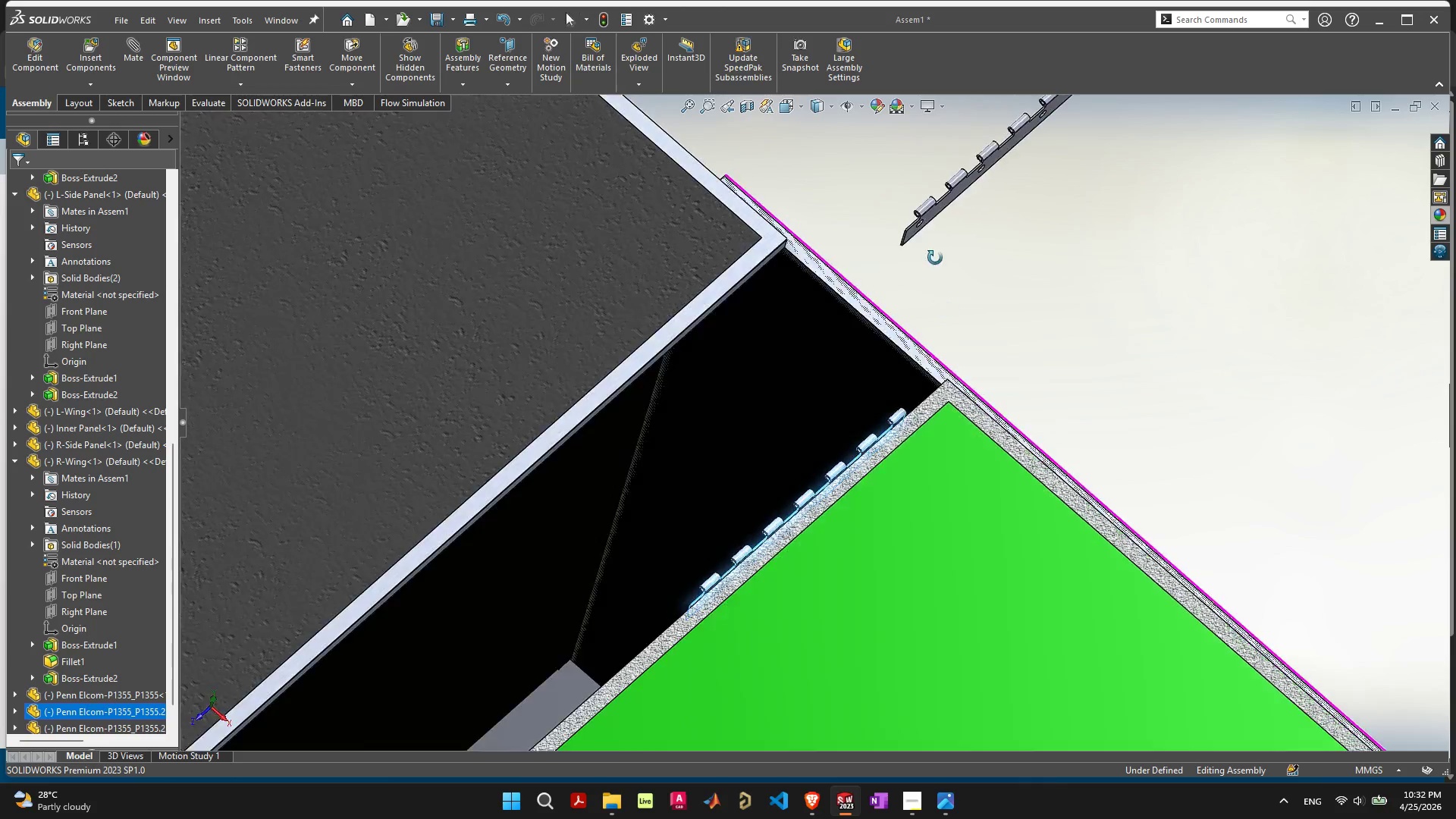 
left_click([941, 206])
 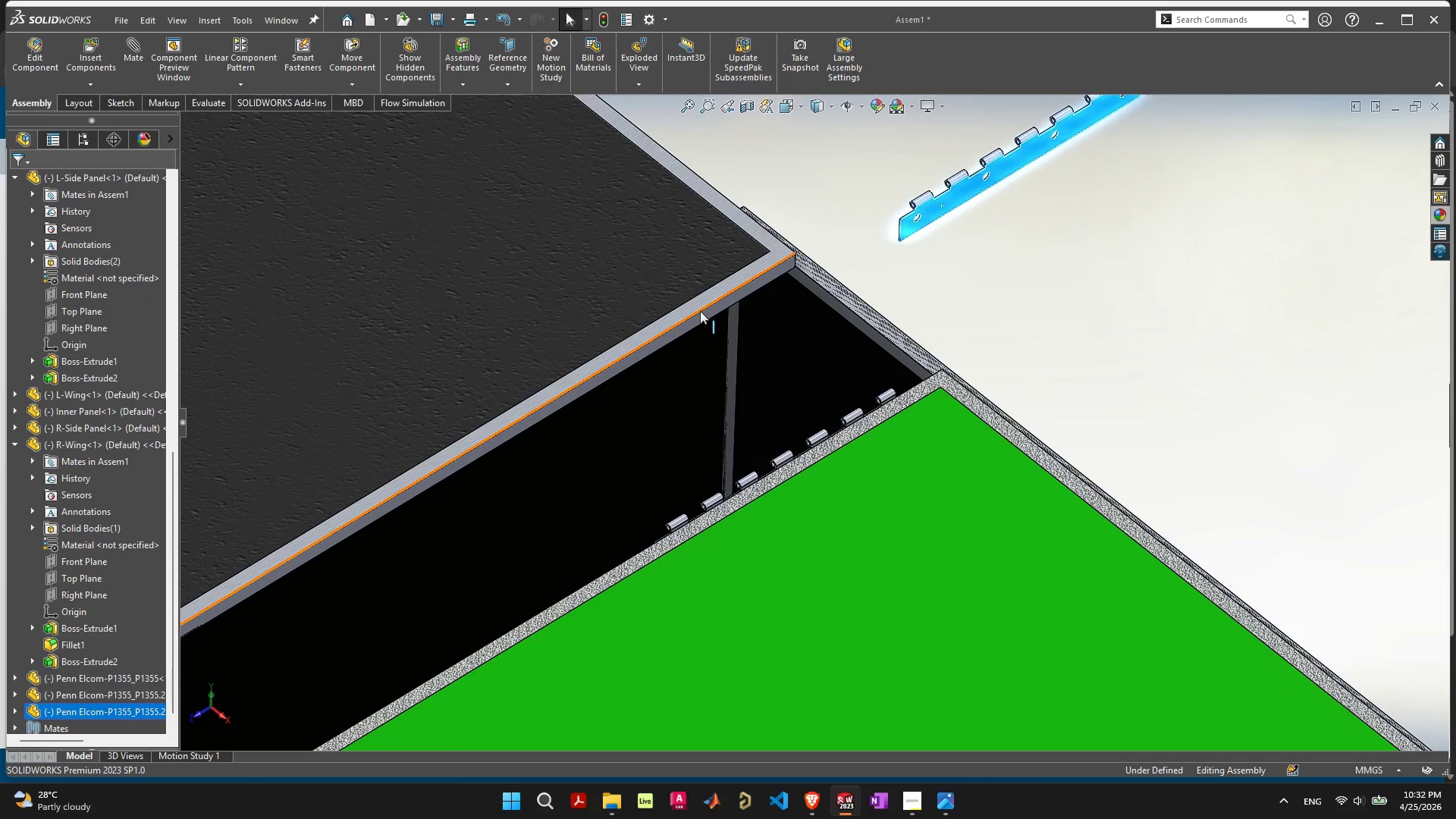 
hold_key(key=ShiftLeft, duration=0.72)
left_click([699, 316])
 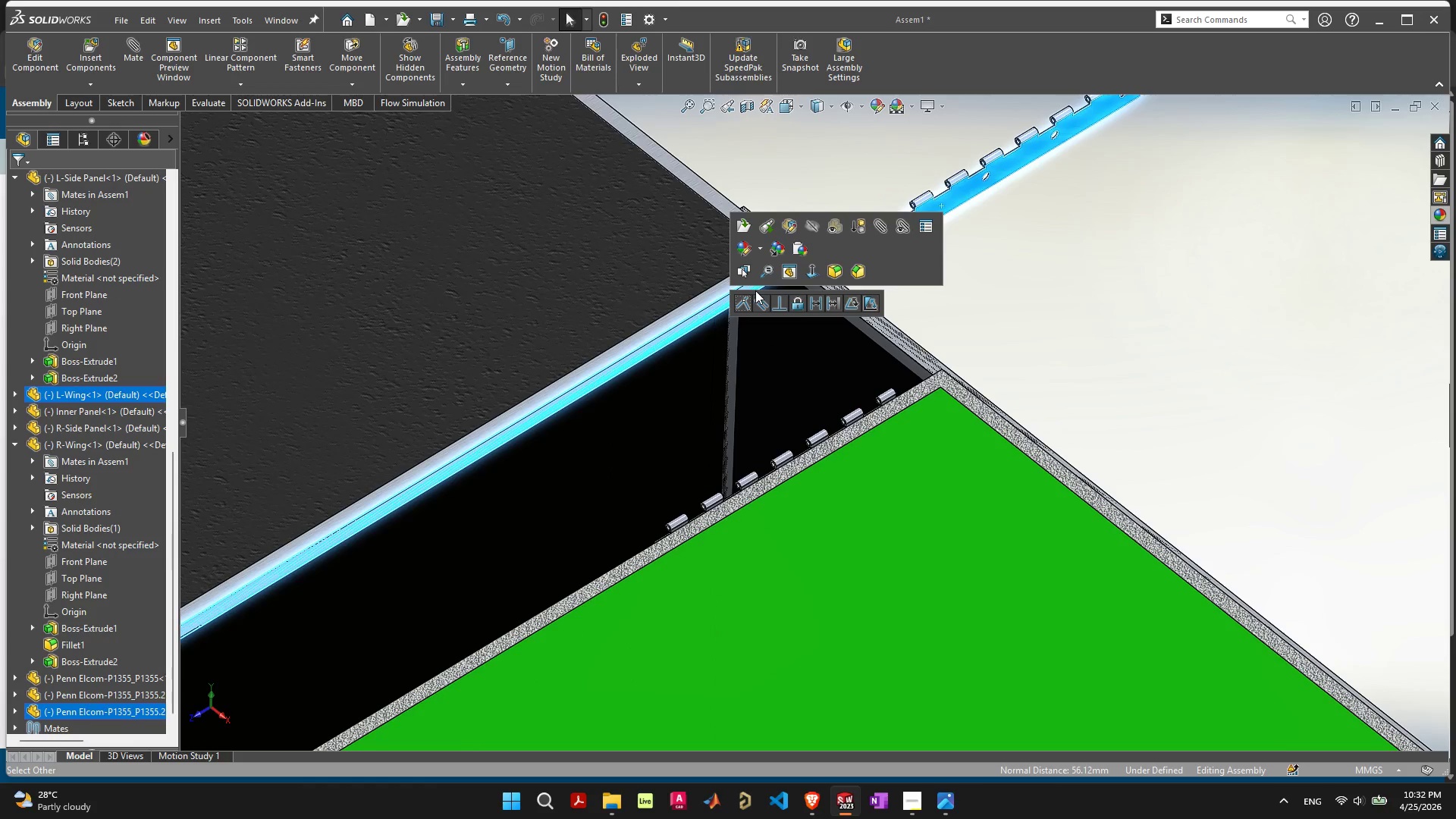 
left_click([745, 302])
 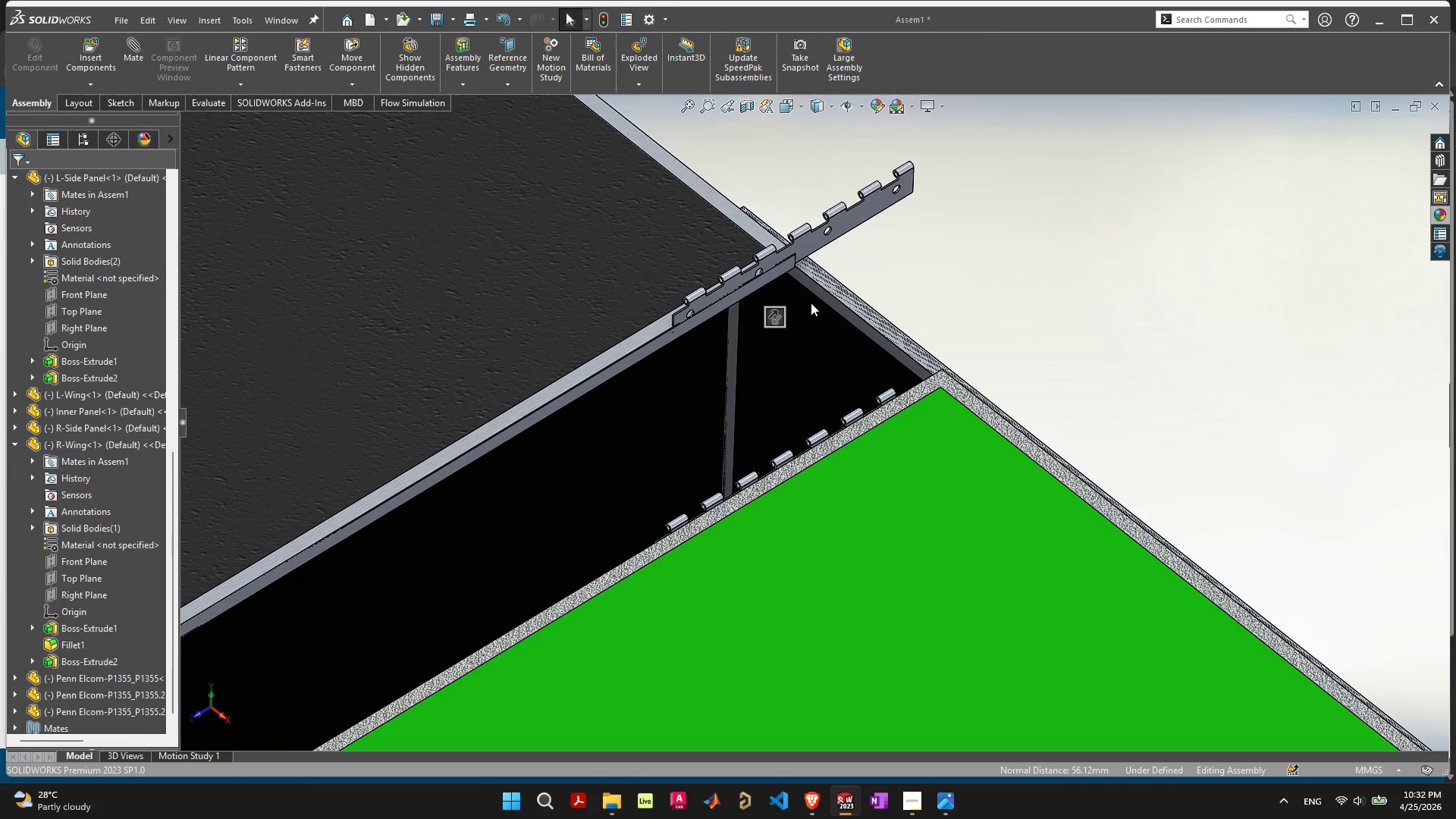 
left_click([776, 319])
 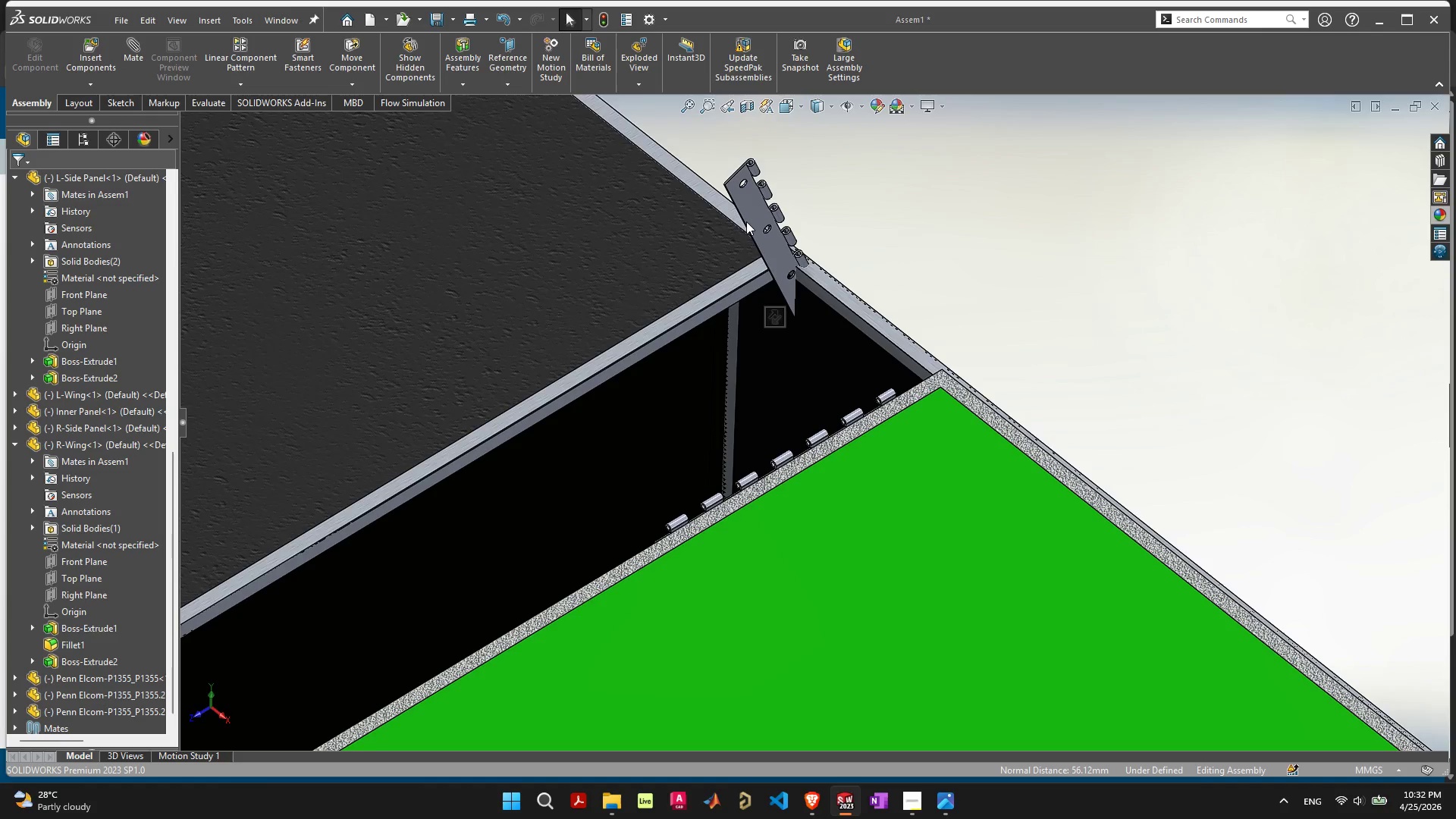 
scroll: coordinate [829, 362], scroll_direction: up, amount: 11.0
 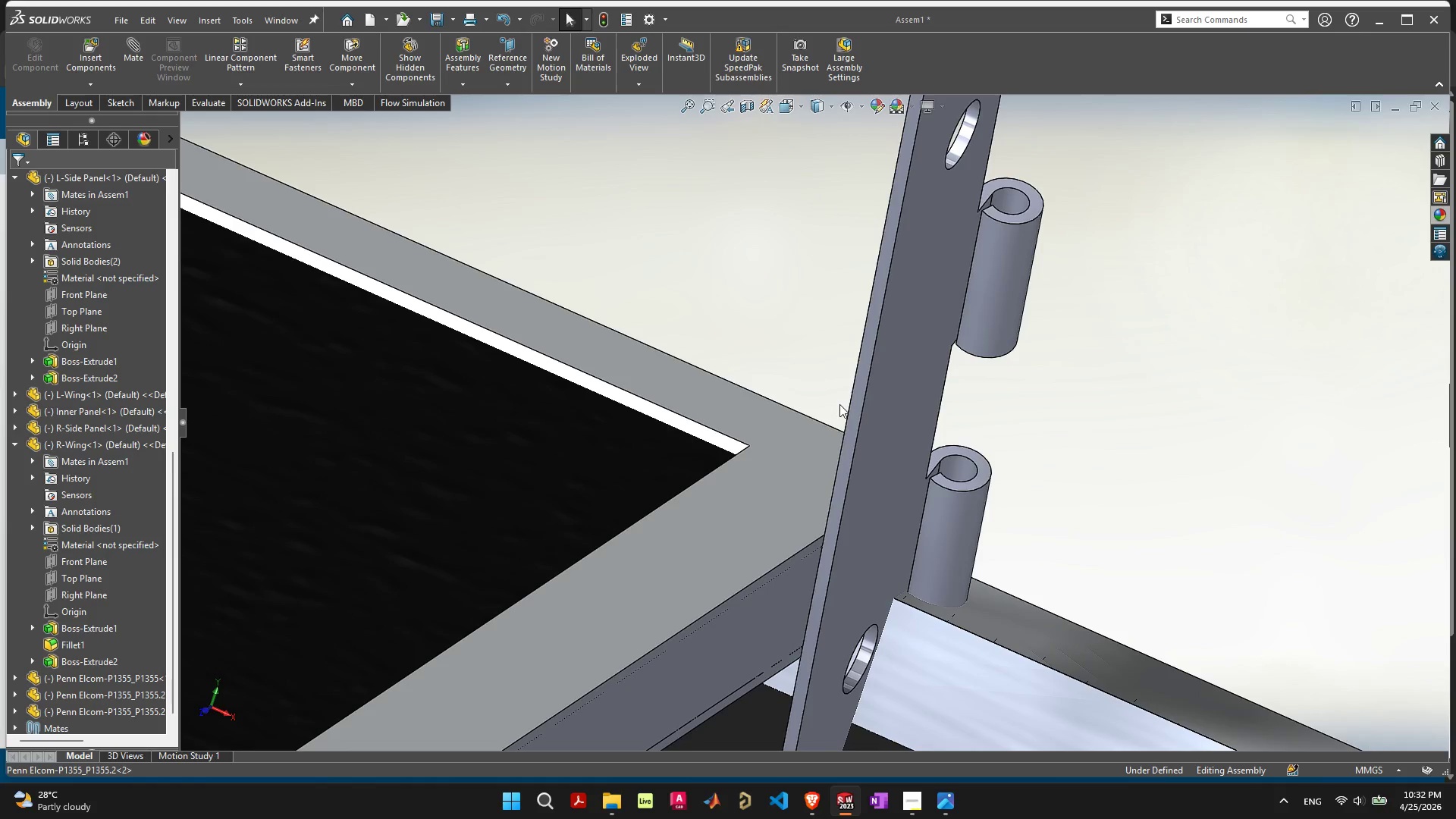 
left_click([857, 408])
 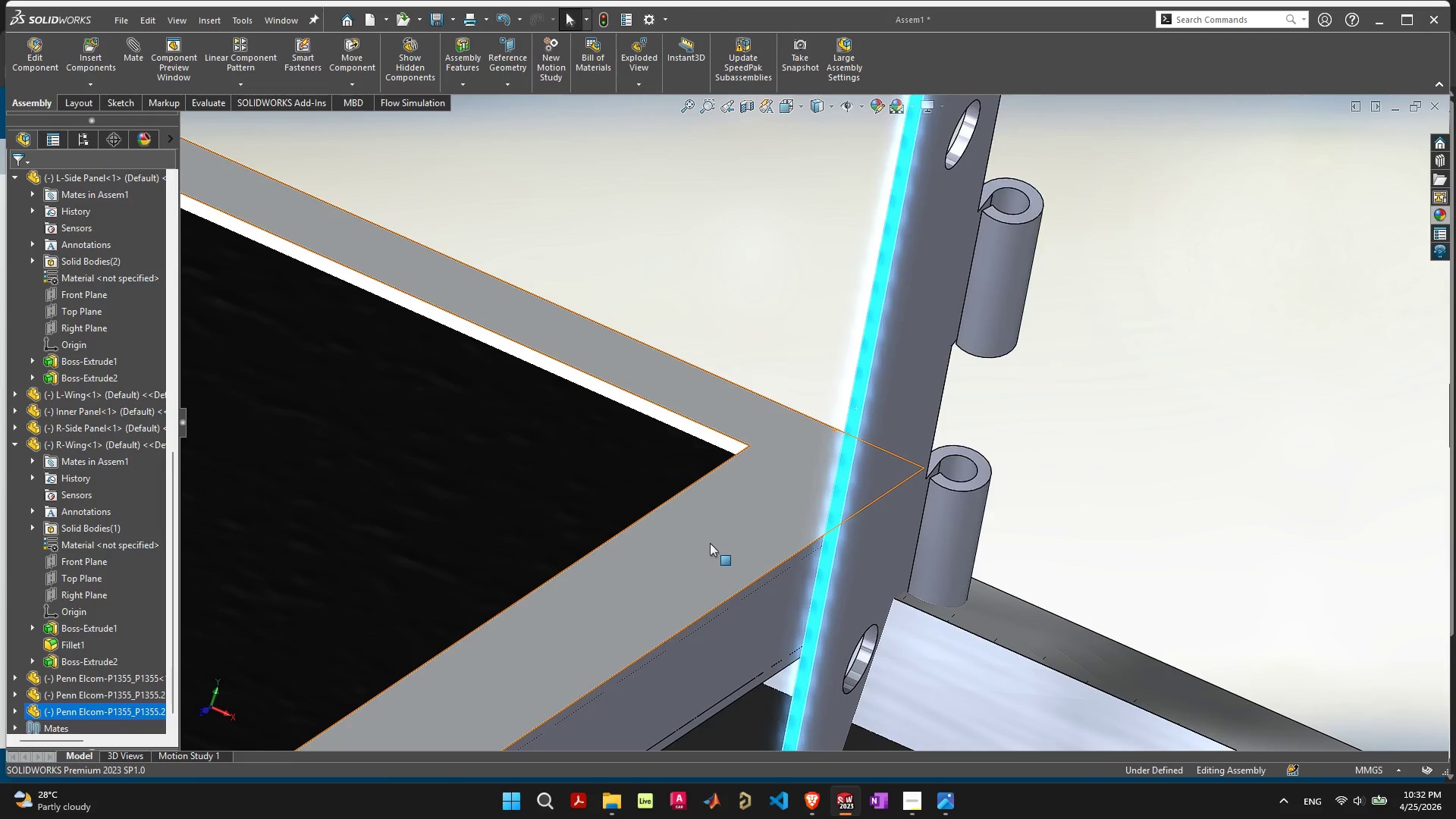 
scroll: coordinate [664, 556], scroll_direction: down, amount: 10.0
 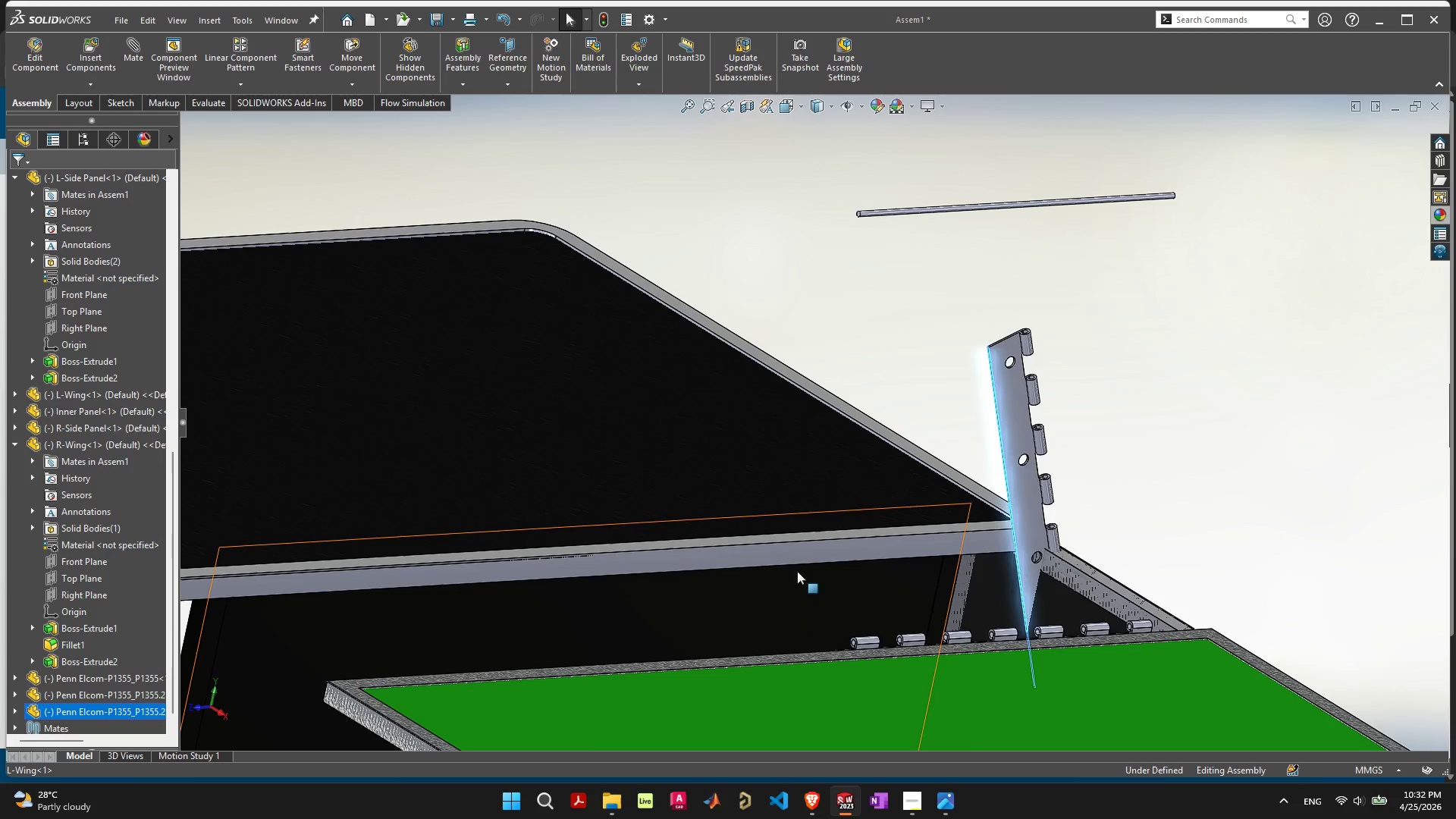 
scroll: coordinate [855, 544], scroll_direction: up, amount: 7.0
 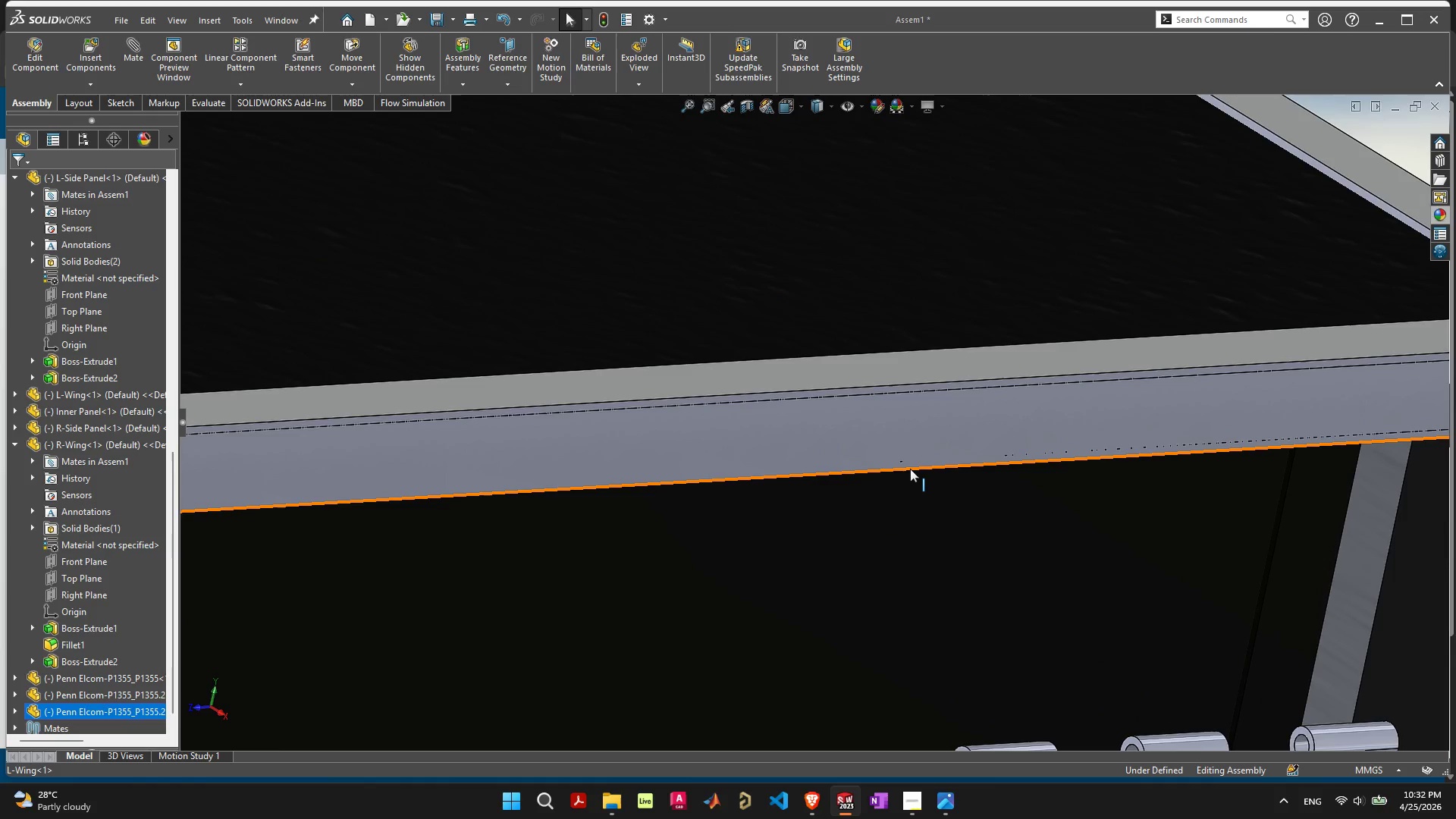 
hold_key(key=ShiftLeft, duration=0.31)
left_click([910, 469])
 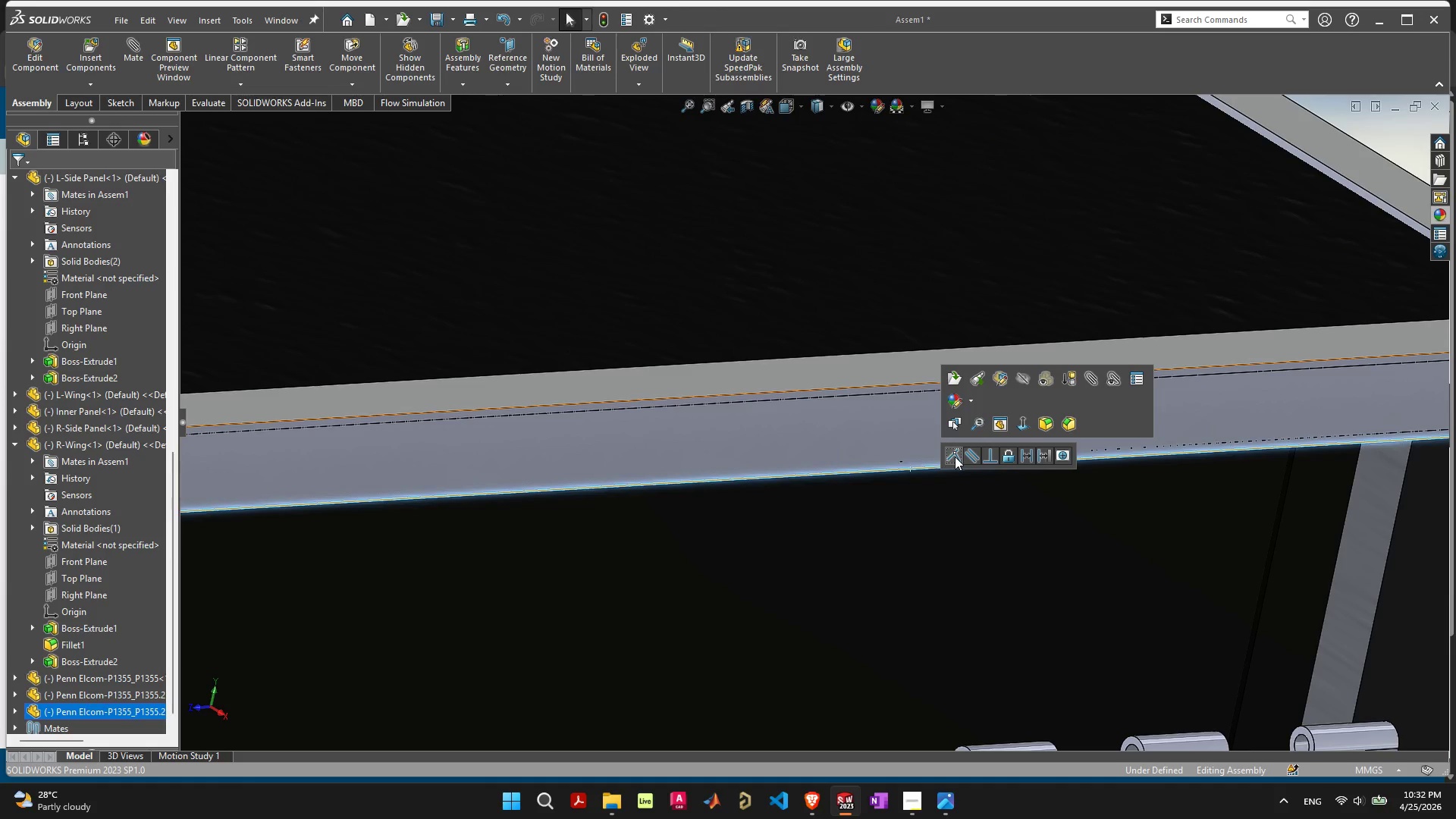 
left_click([955, 457])
 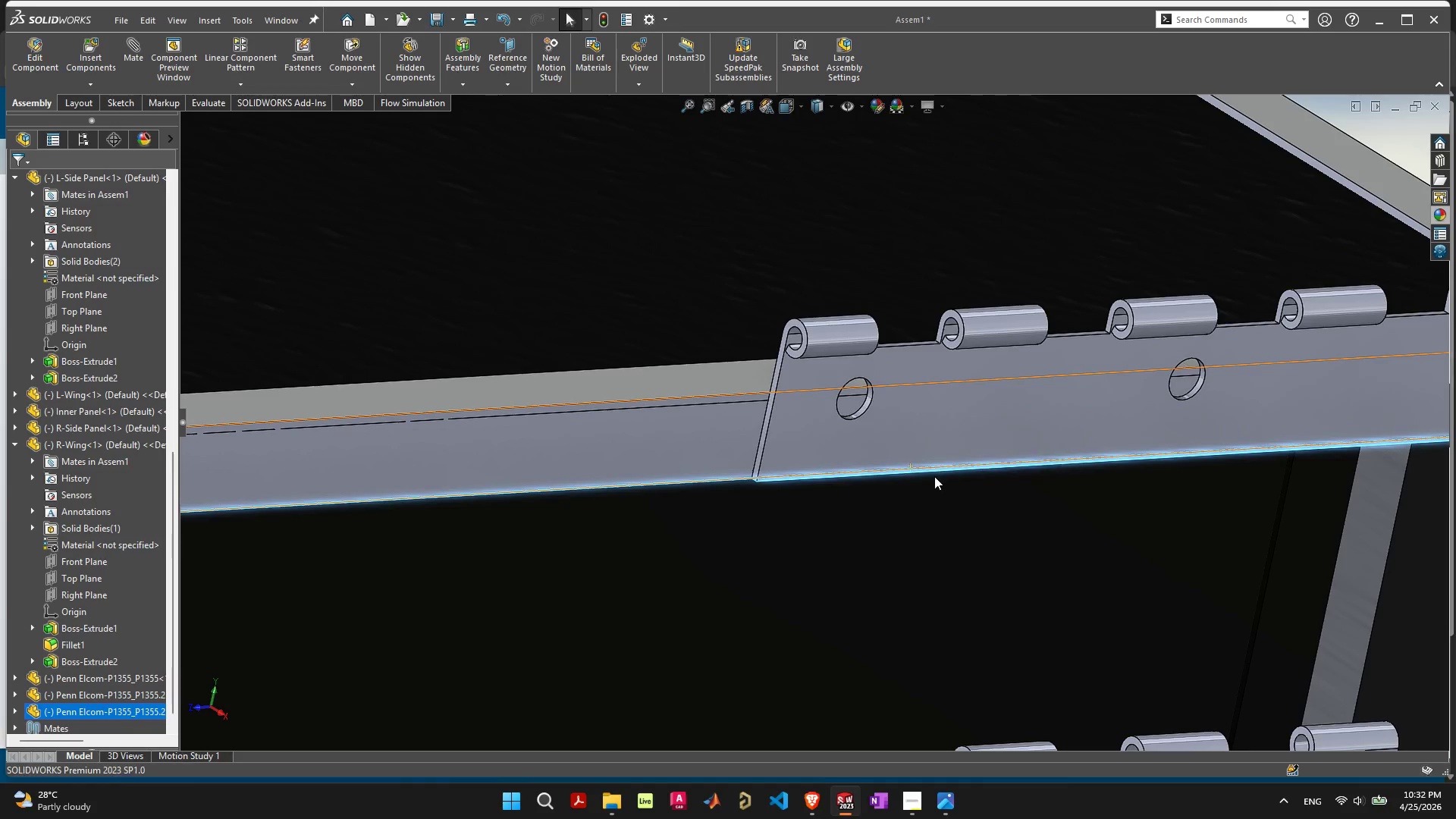 
scroll: coordinate [865, 522], scroll_direction: down, amount: 9.0
 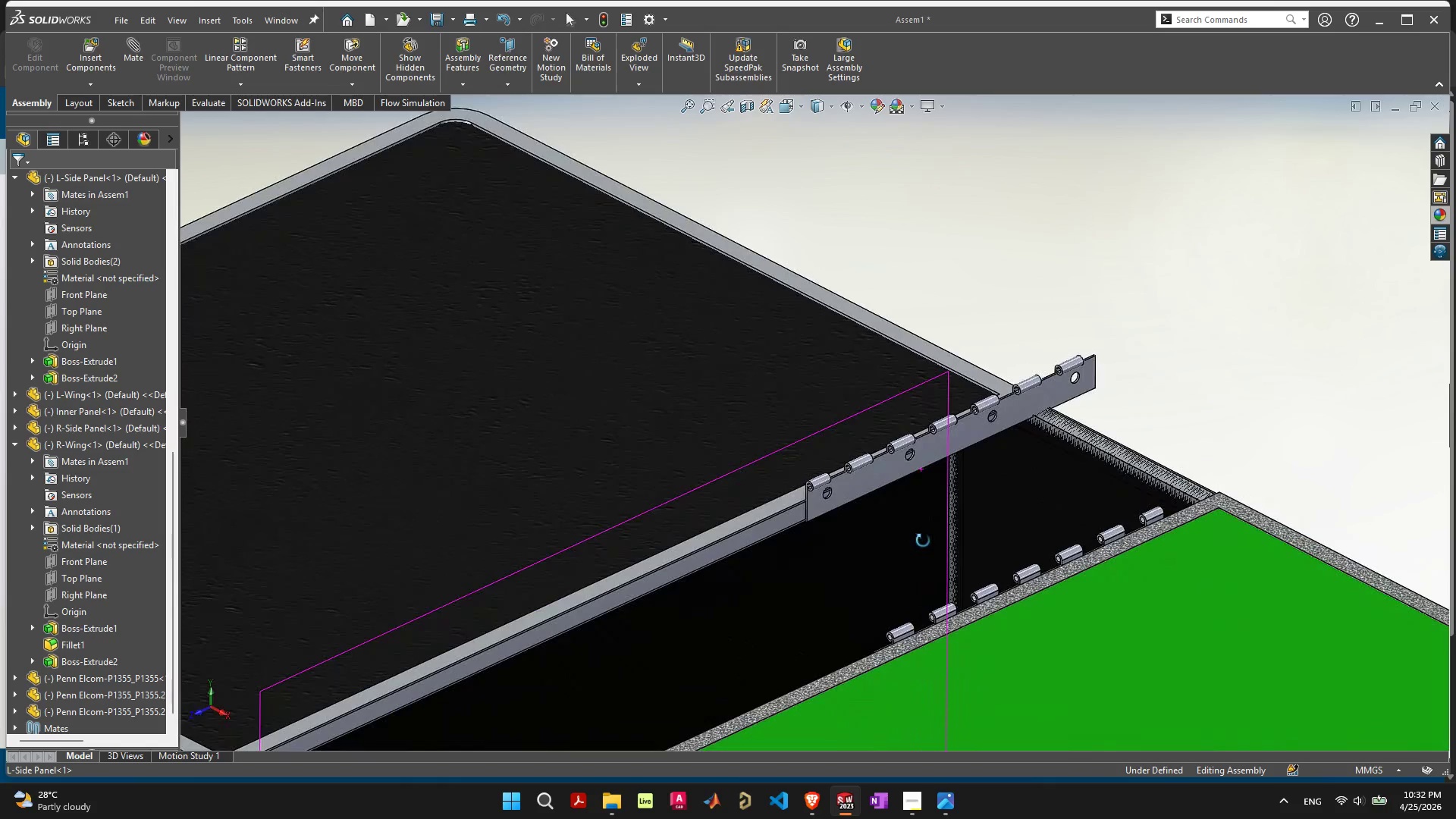 
scroll: coordinate [798, 491], scroll_direction: up, amount: 4.0
 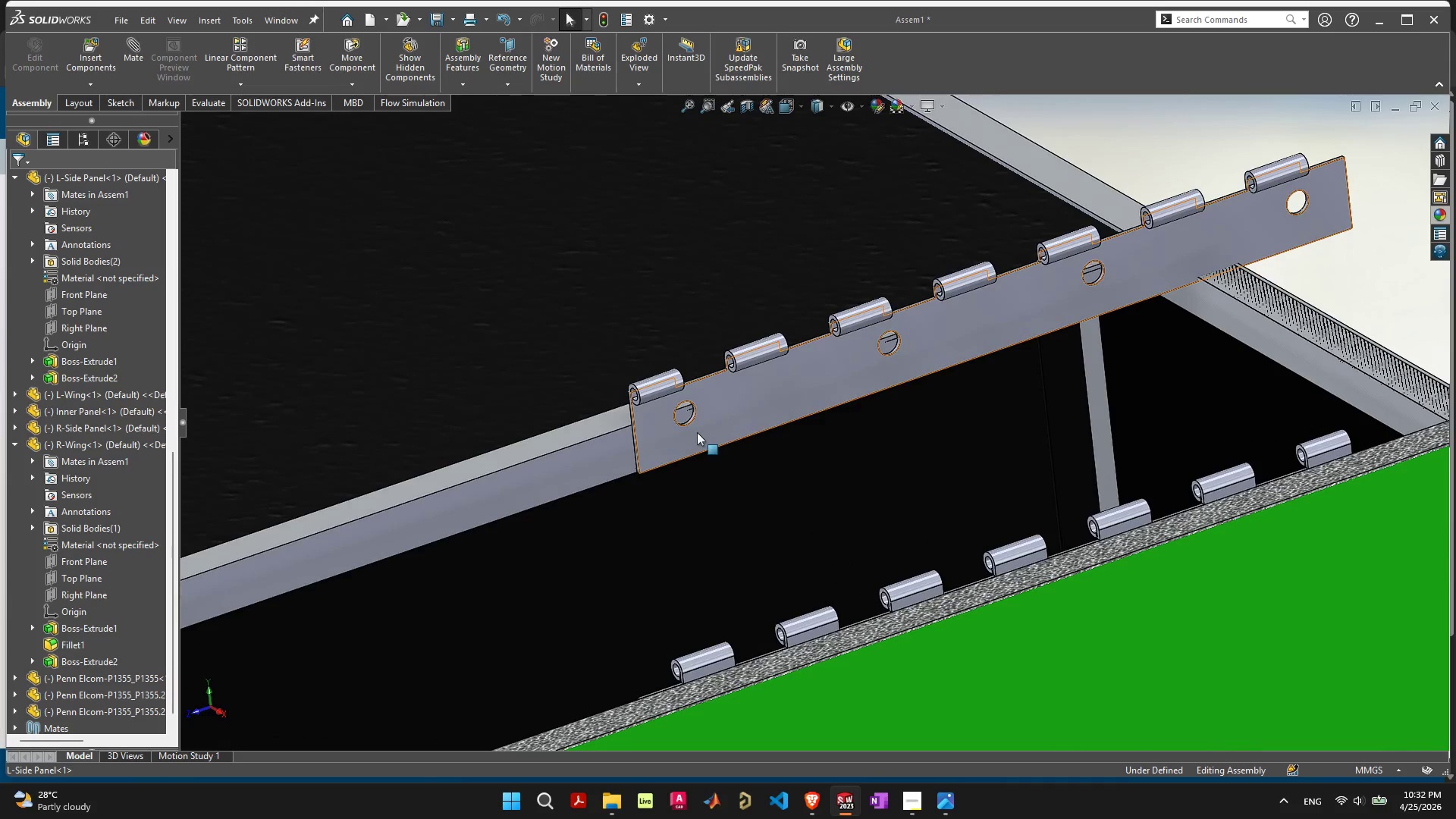 
left_click([689, 444])
 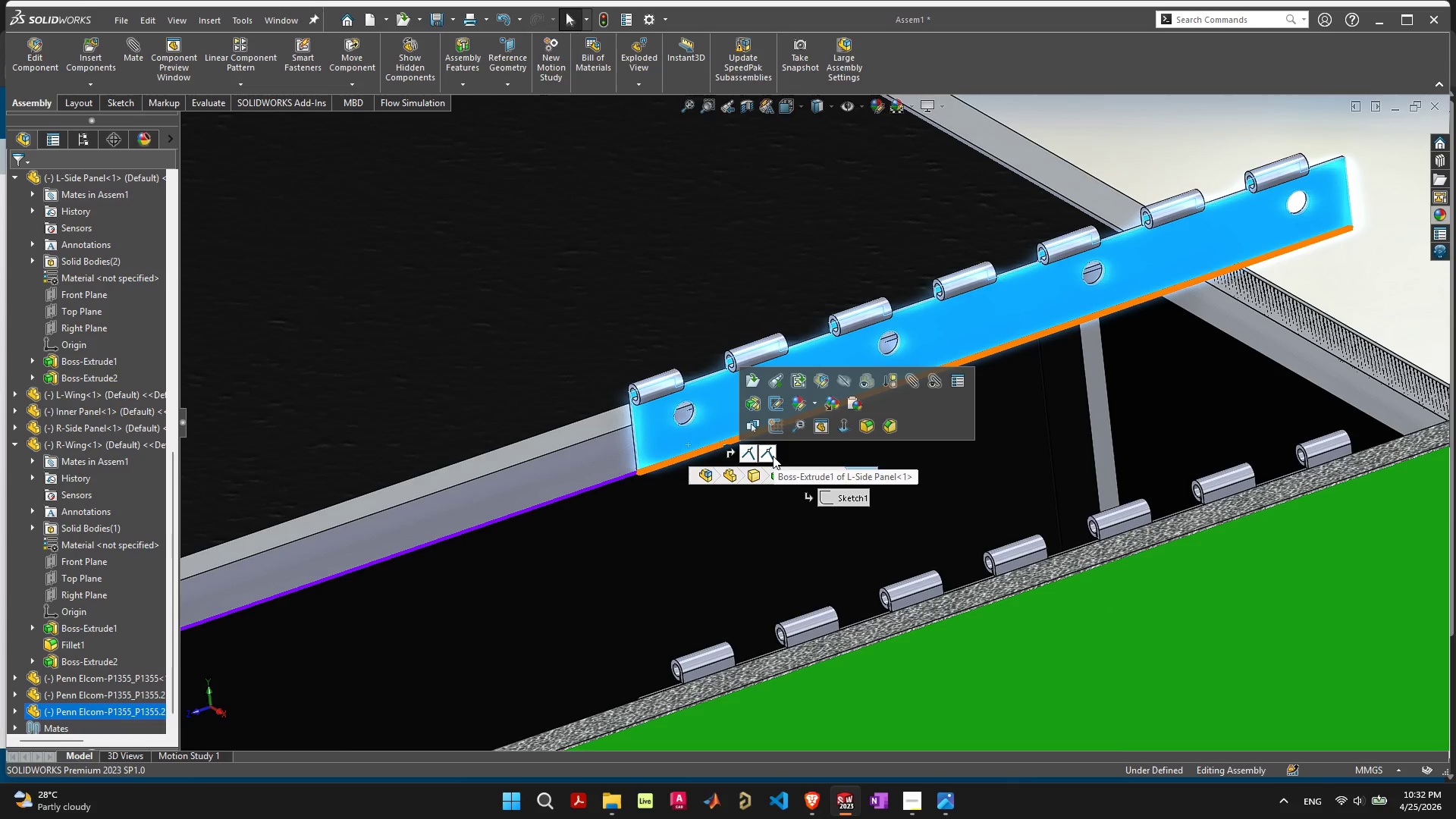 
left_click([771, 455])
 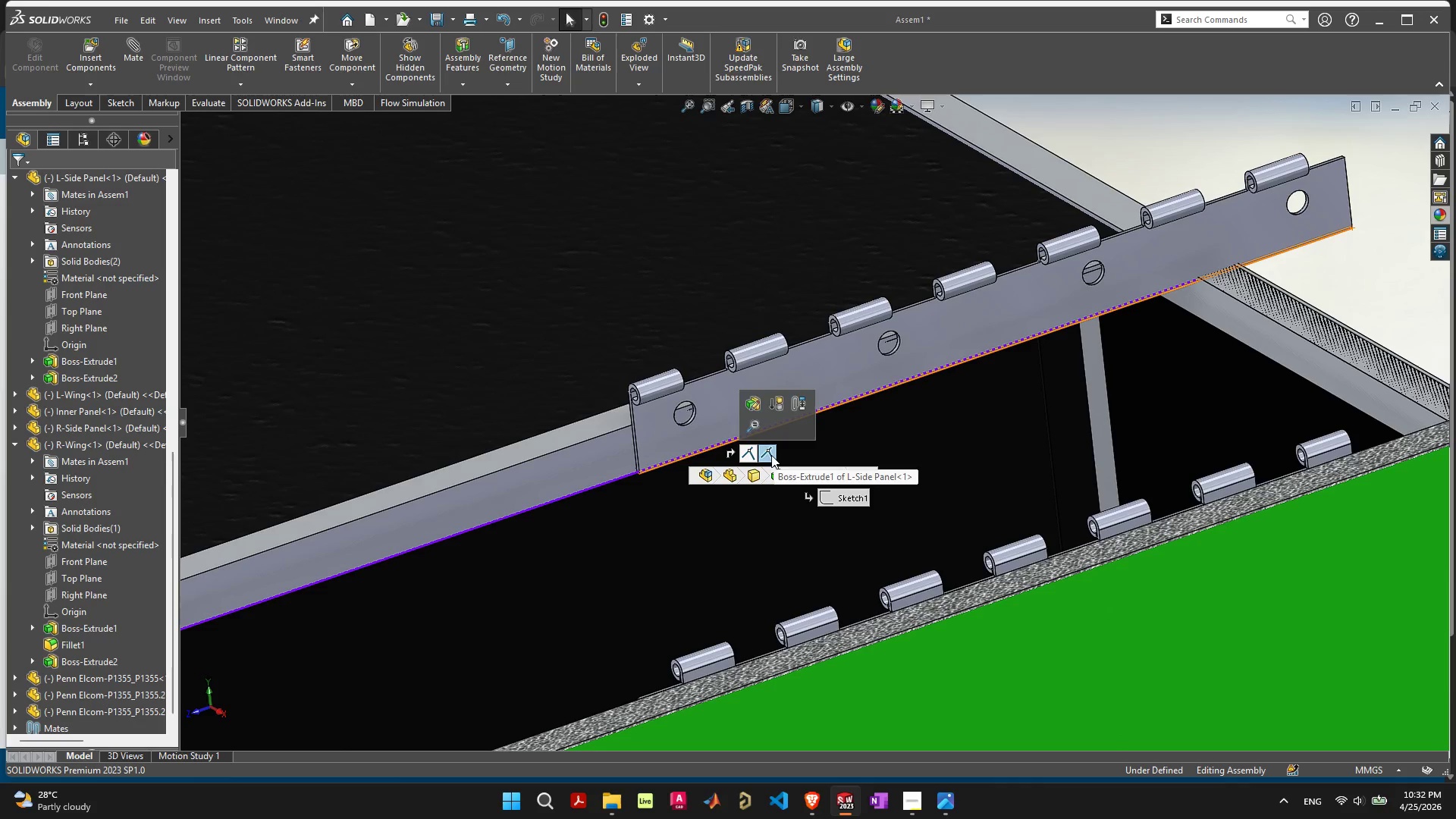 
key(Delete)
 